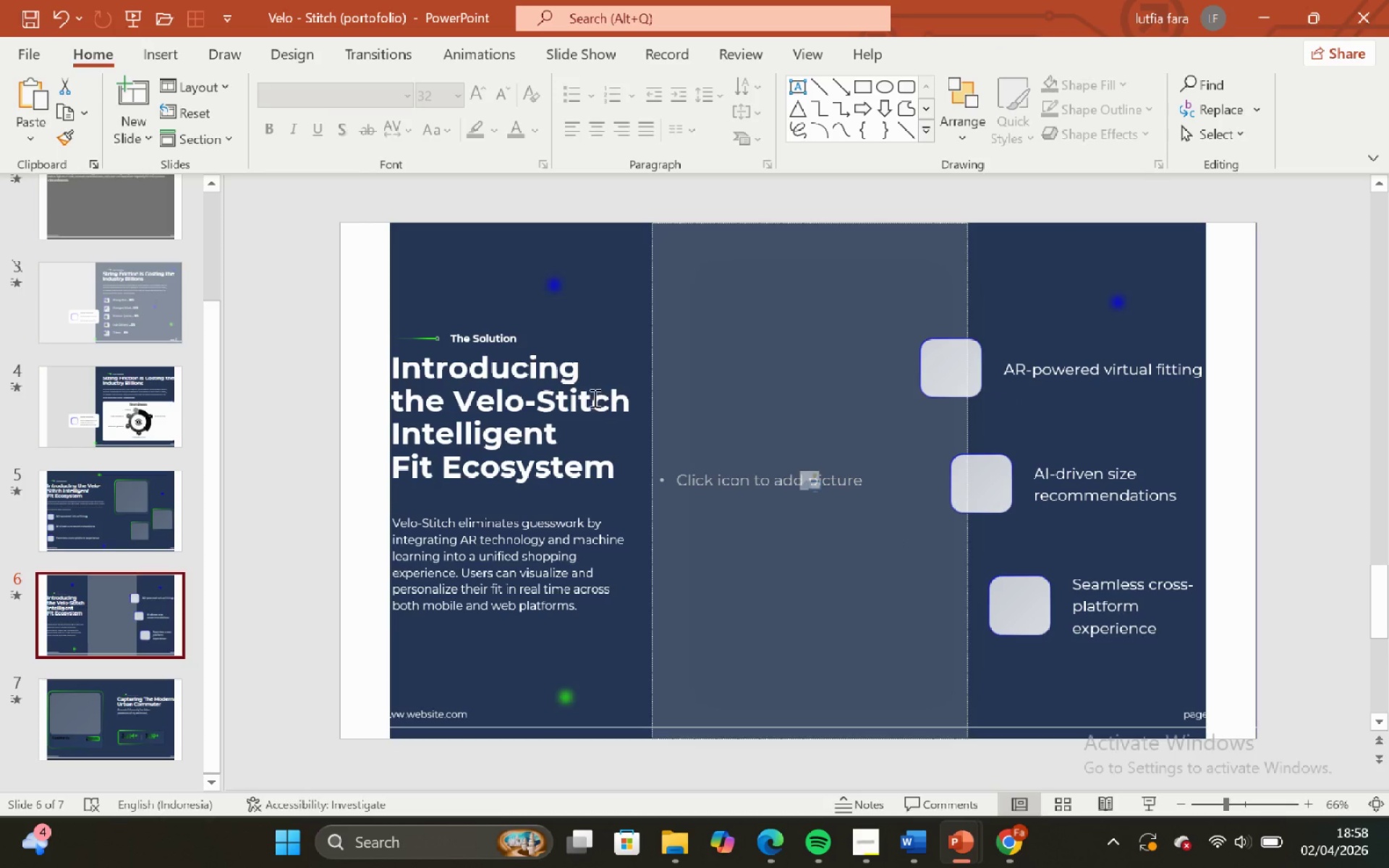 
left_click([593, 398])
 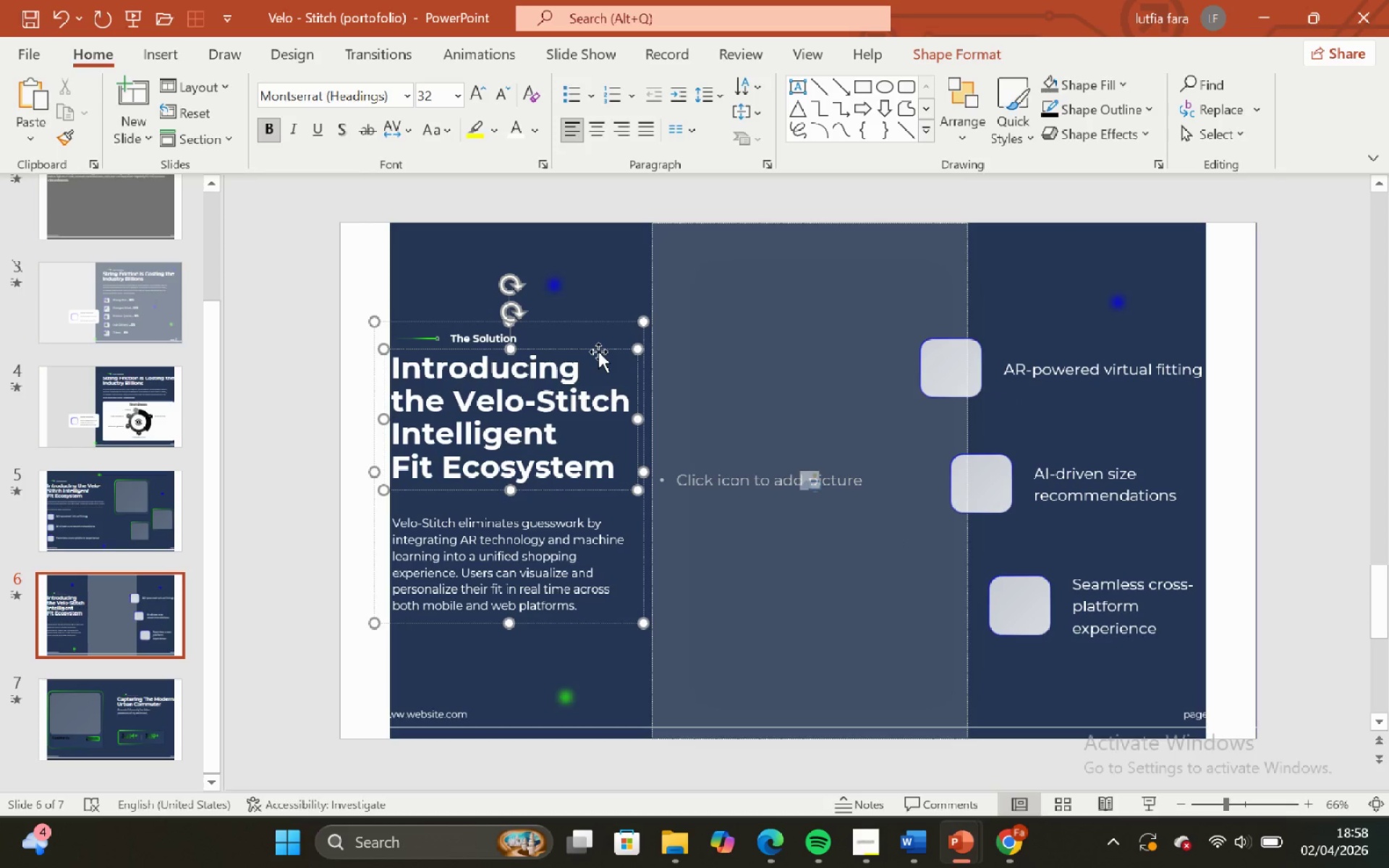 
left_click([598, 352])
 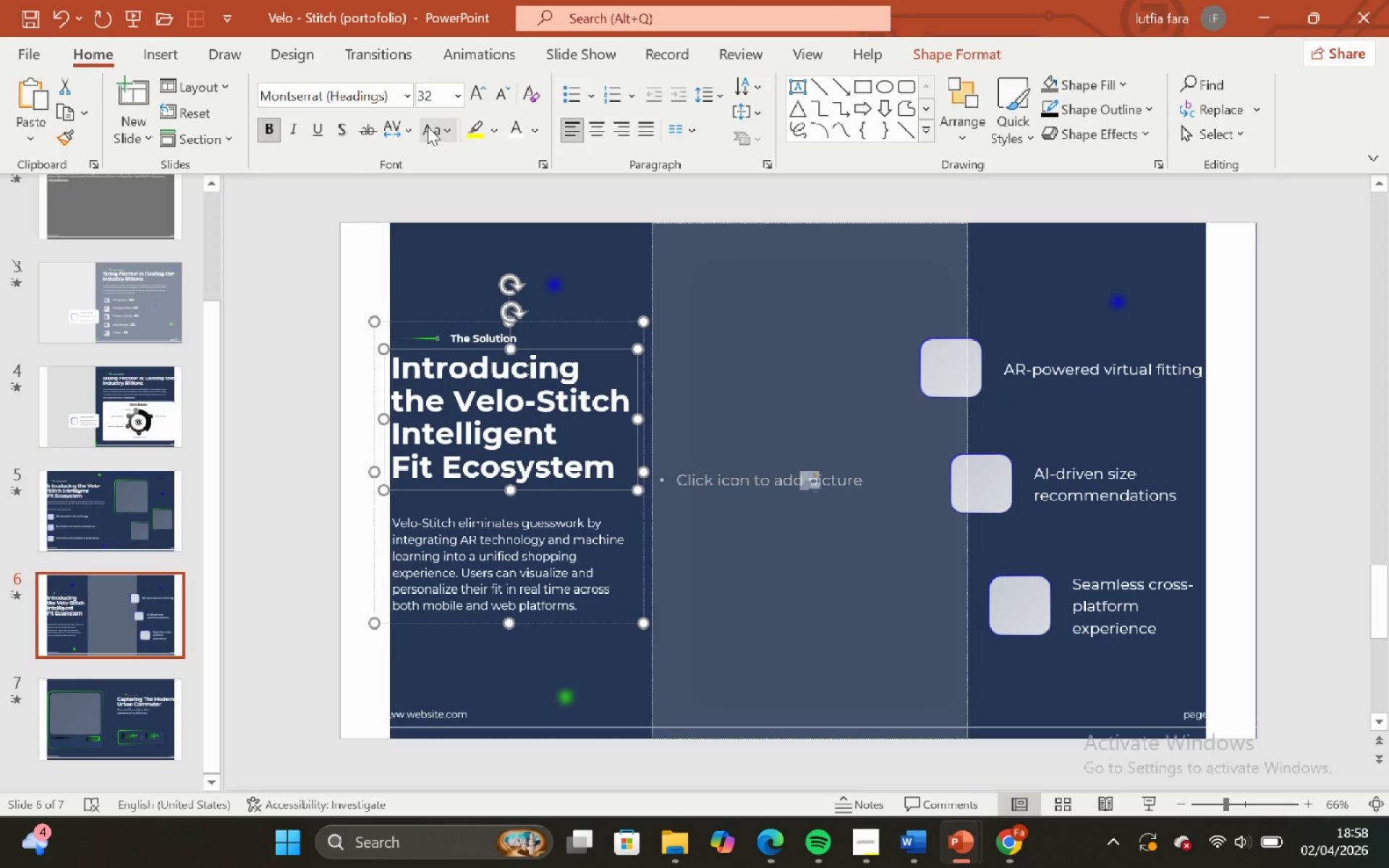 
left_click([428, 125])
 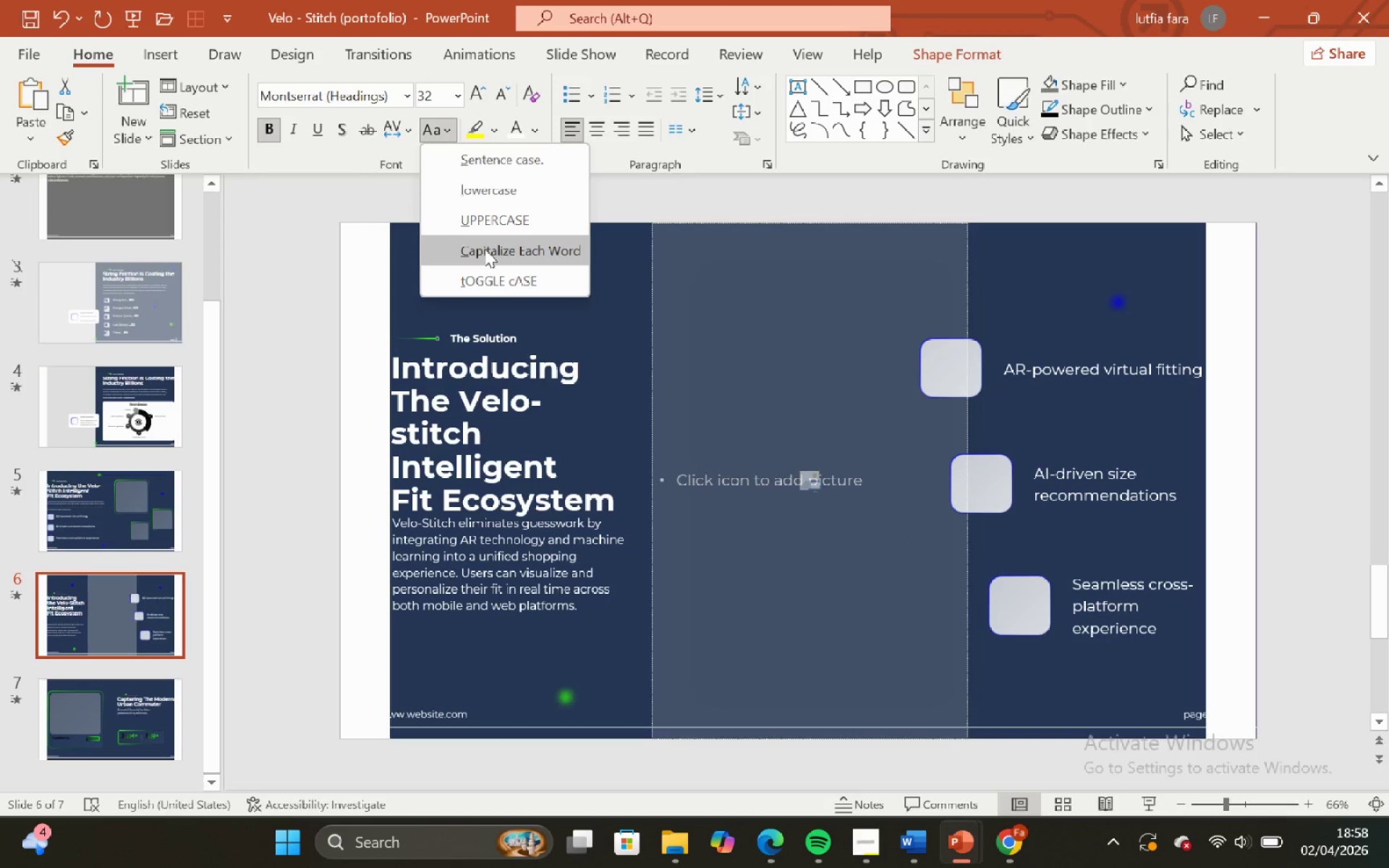 
left_click([485, 249])
 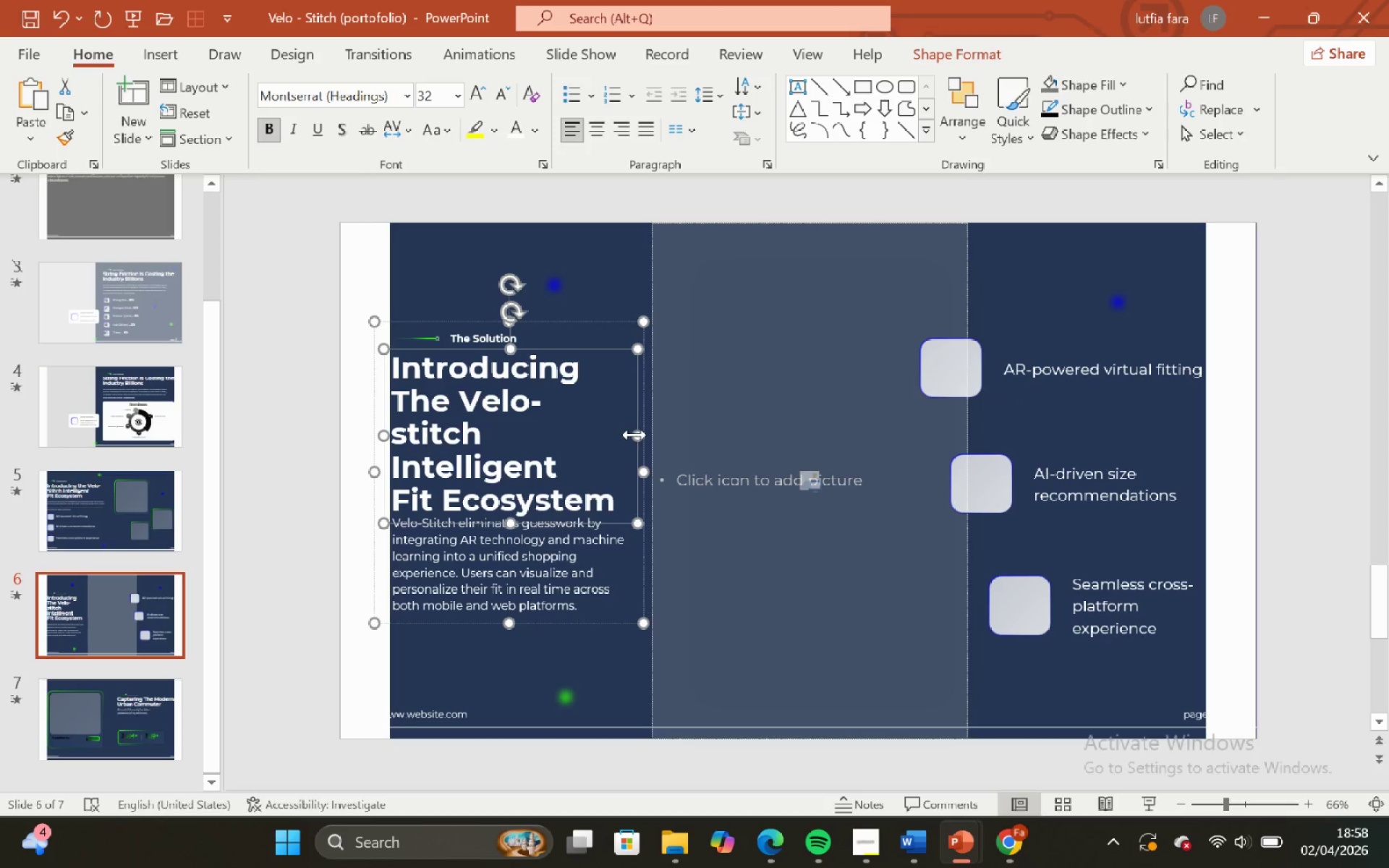 
left_click_drag(start_coordinate=[635, 435], to_coordinate=[663, 430])
 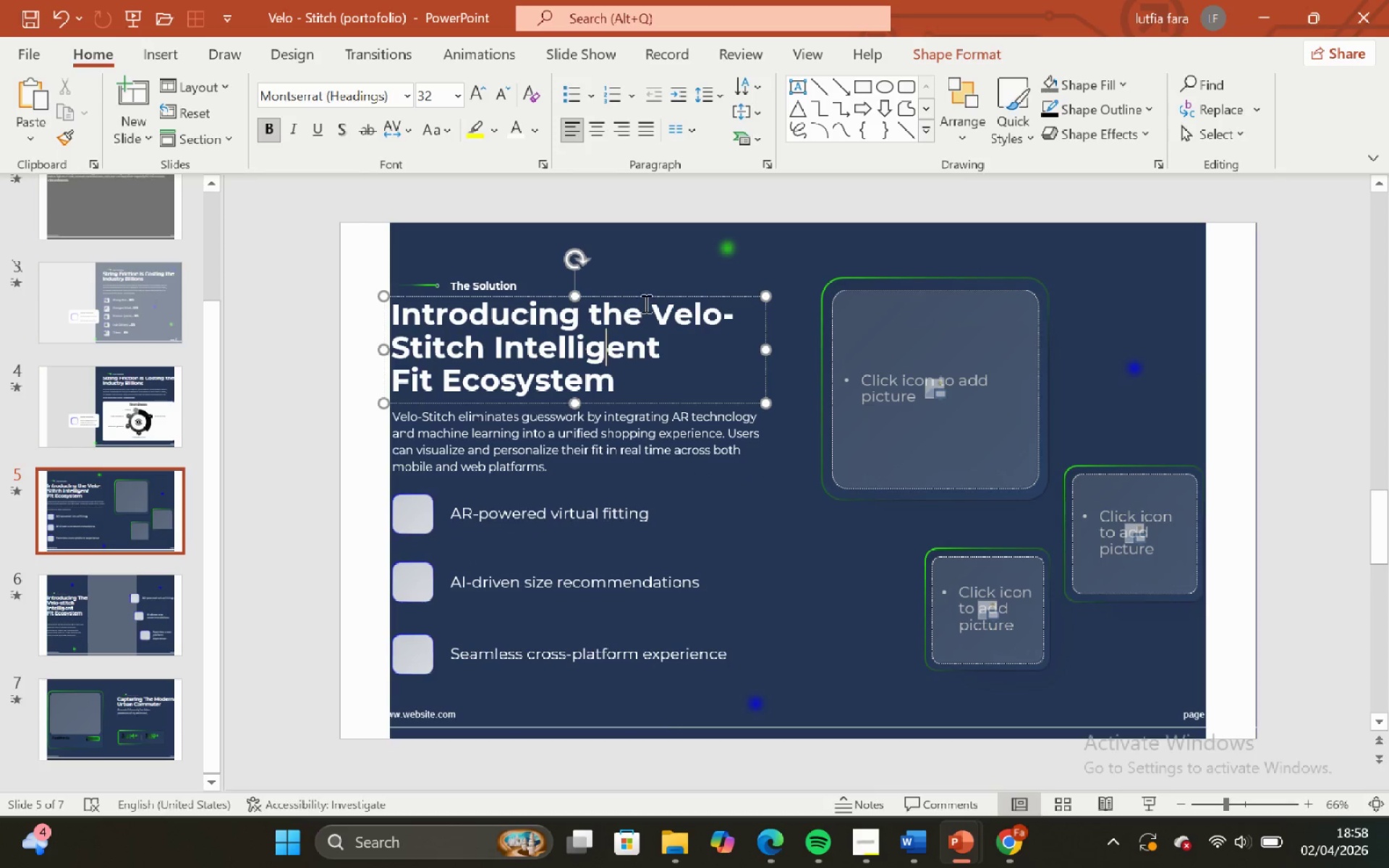 
left_click([643, 297])
 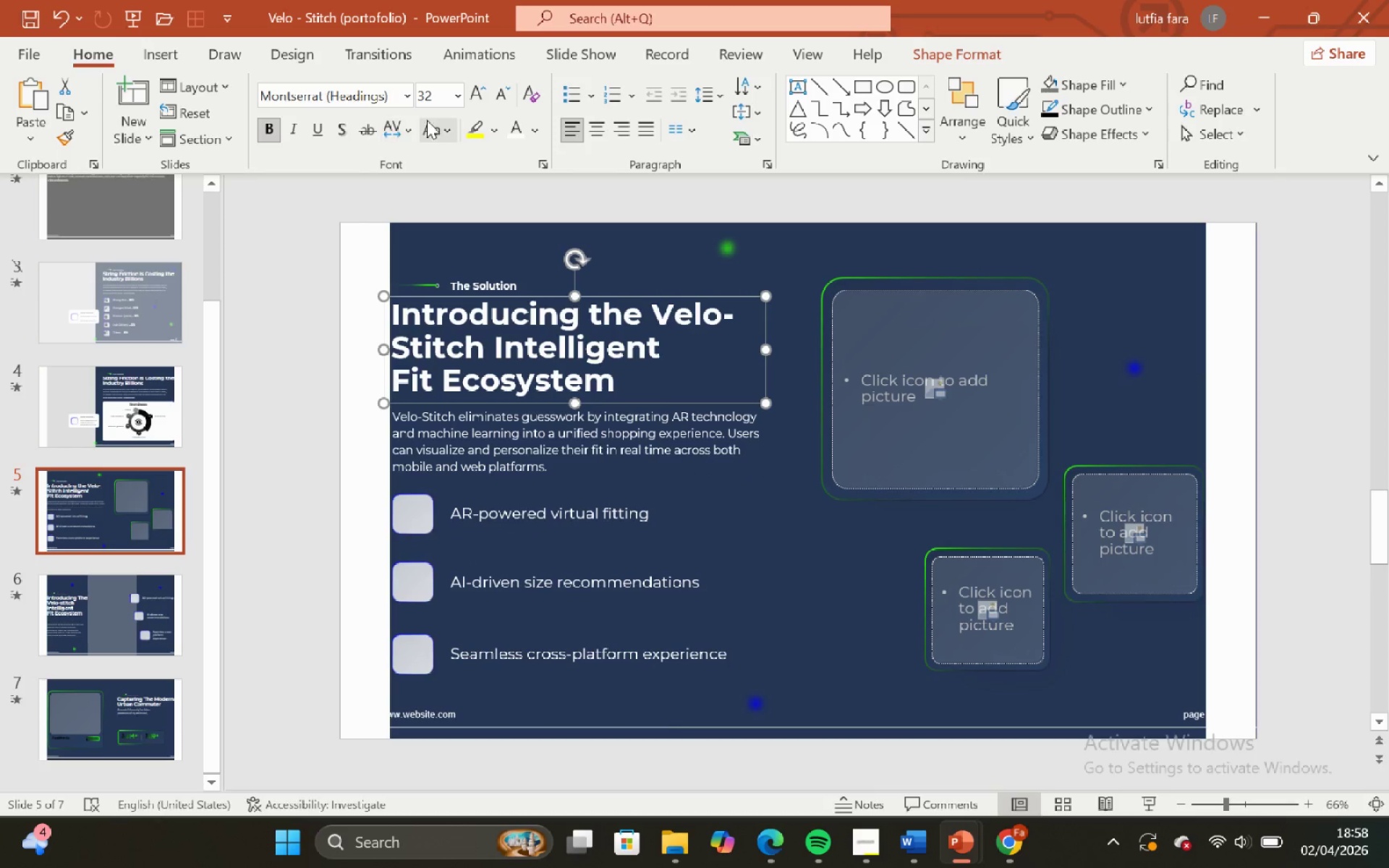 
left_click([437, 126])
 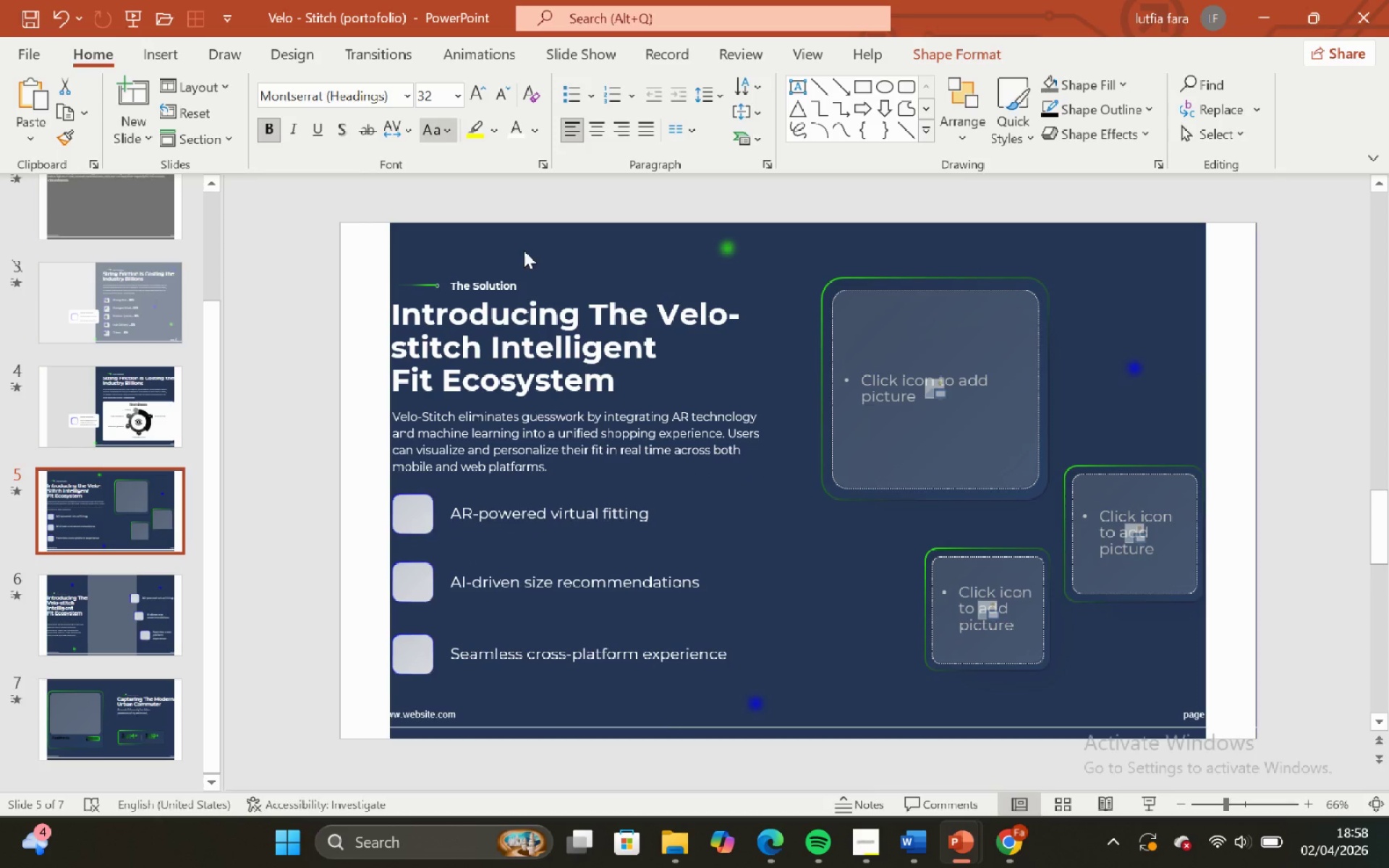 
double_click([605, 233])
 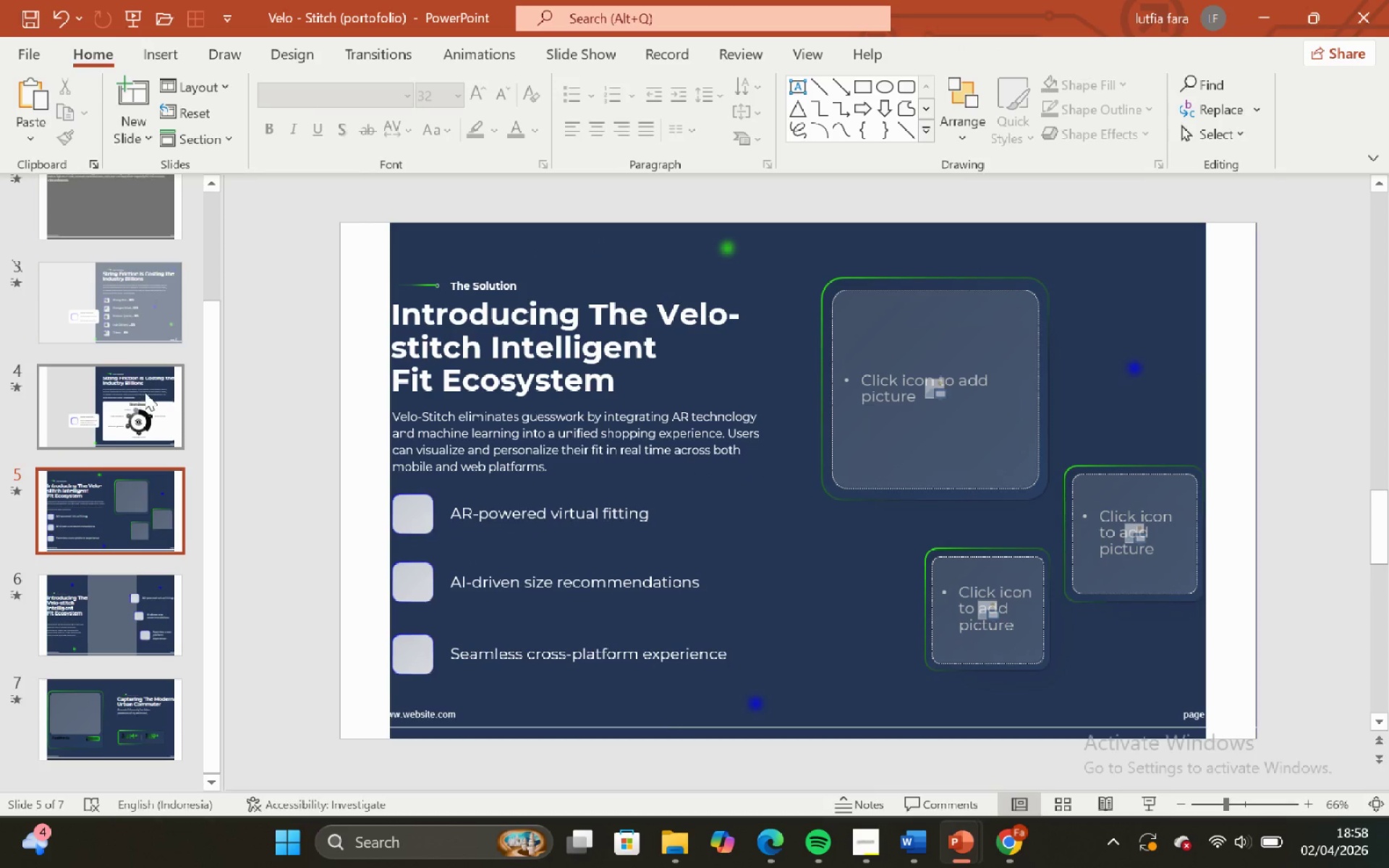 
left_click([145, 392])
 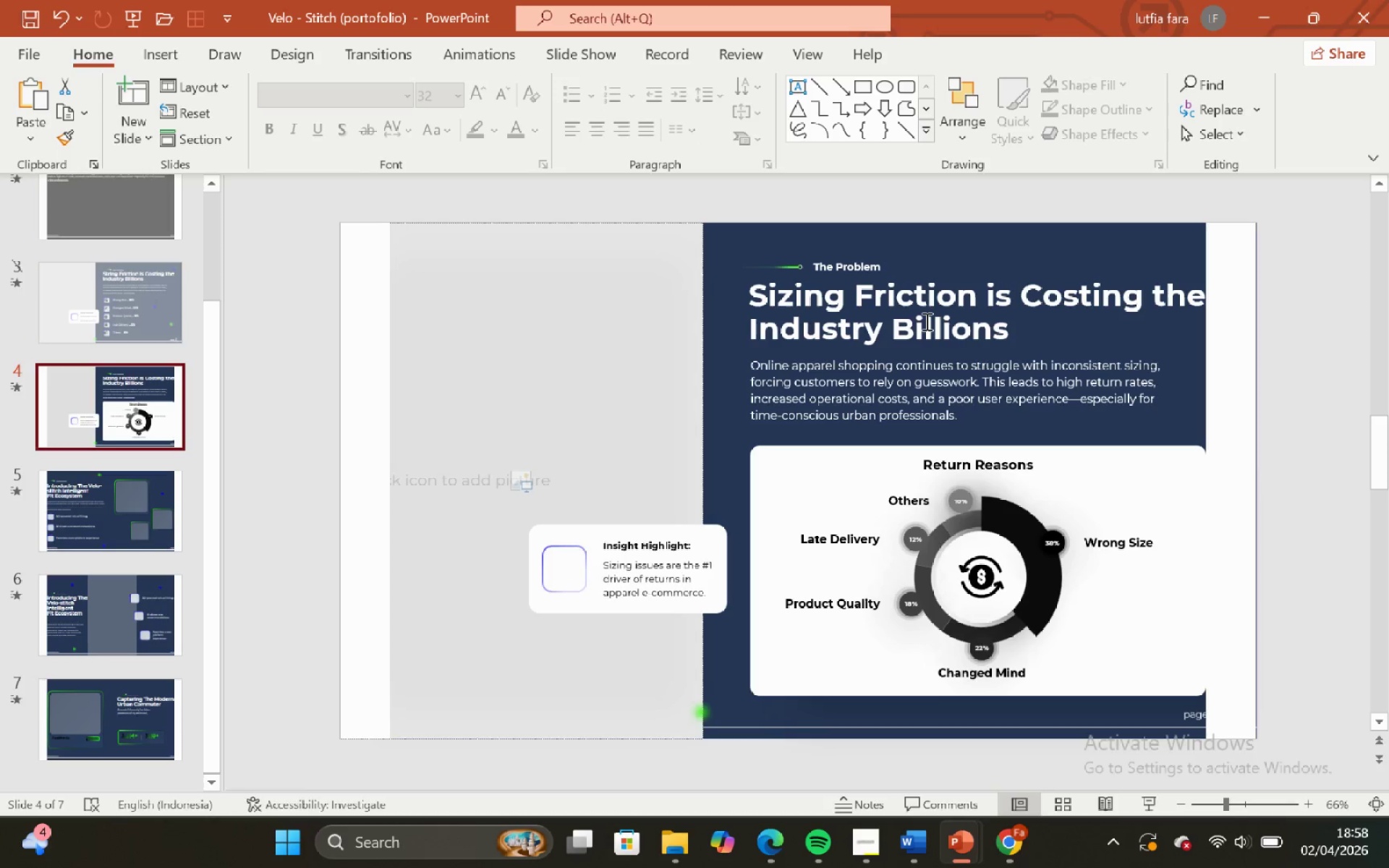 
left_click([925, 321])
 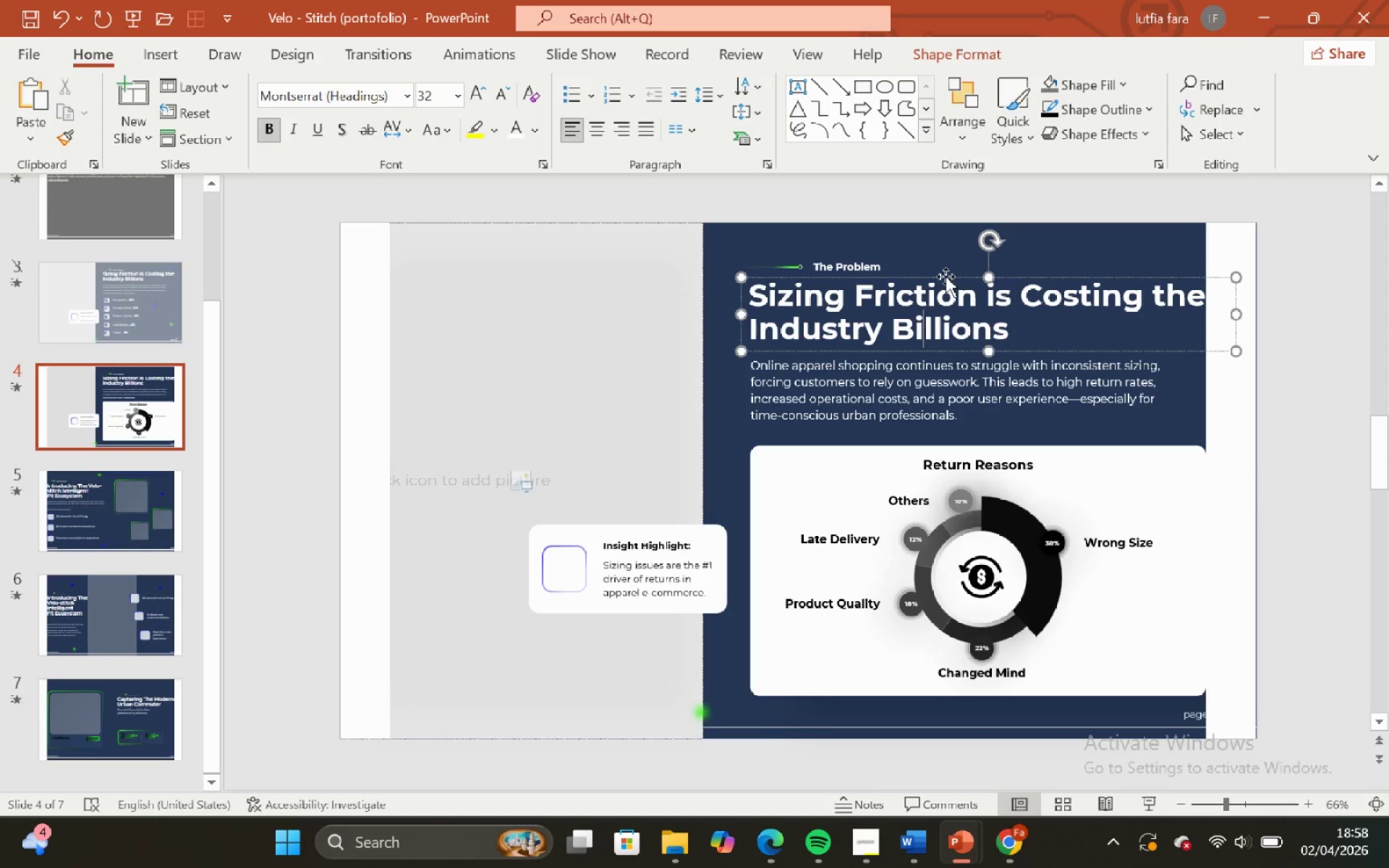 
left_click([946, 276])
 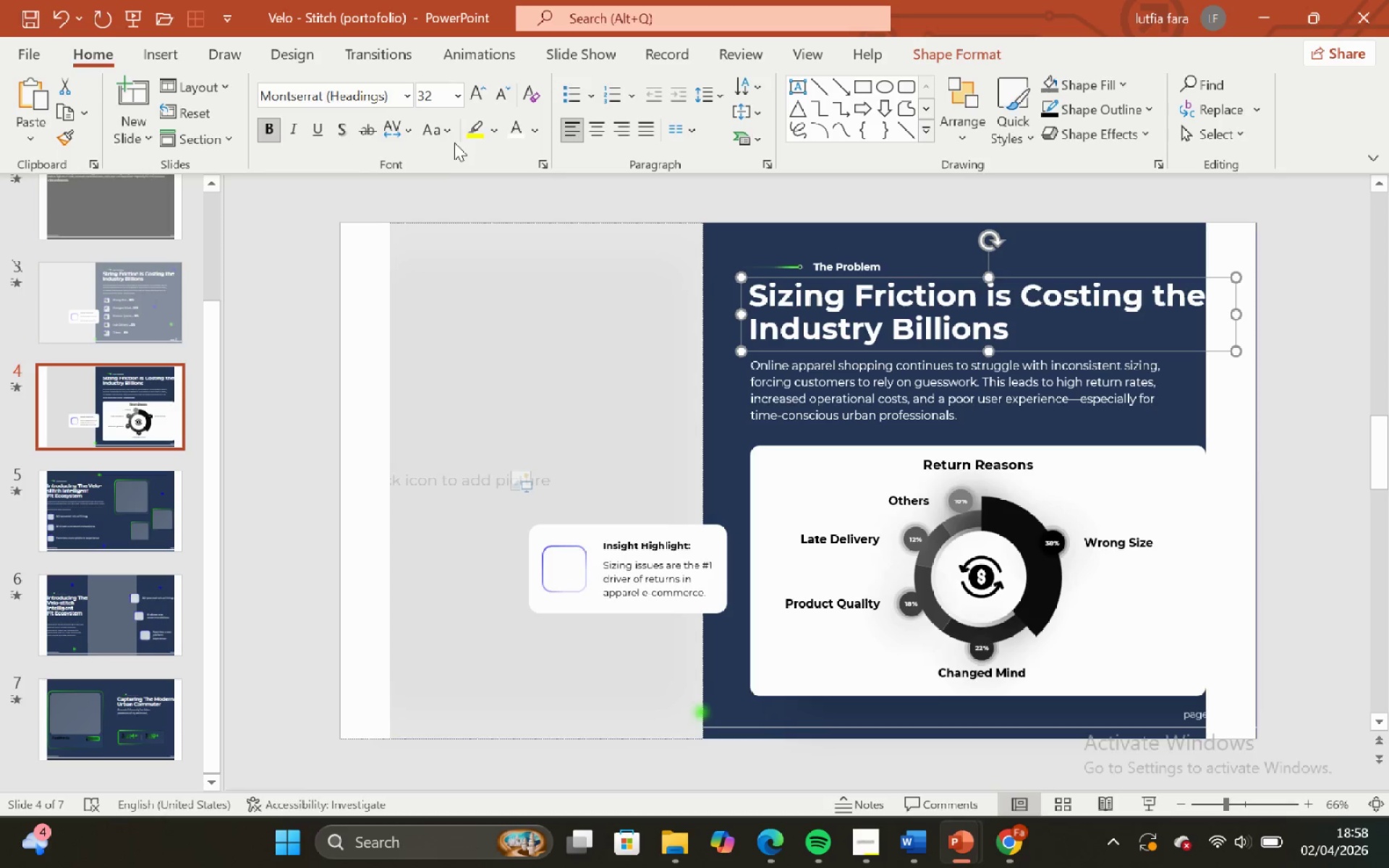 
left_click([442, 135])
 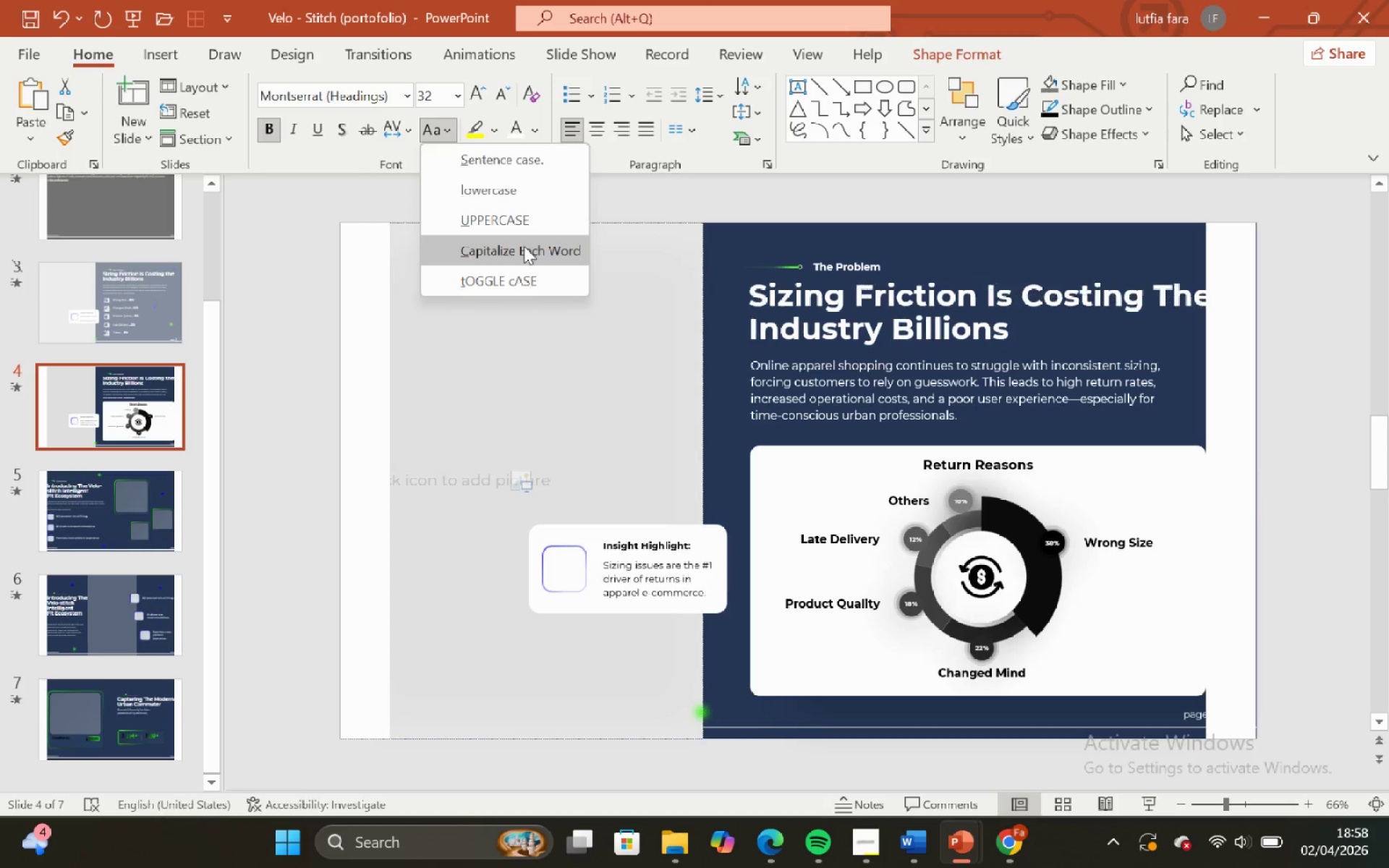 
left_click([525, 247])
 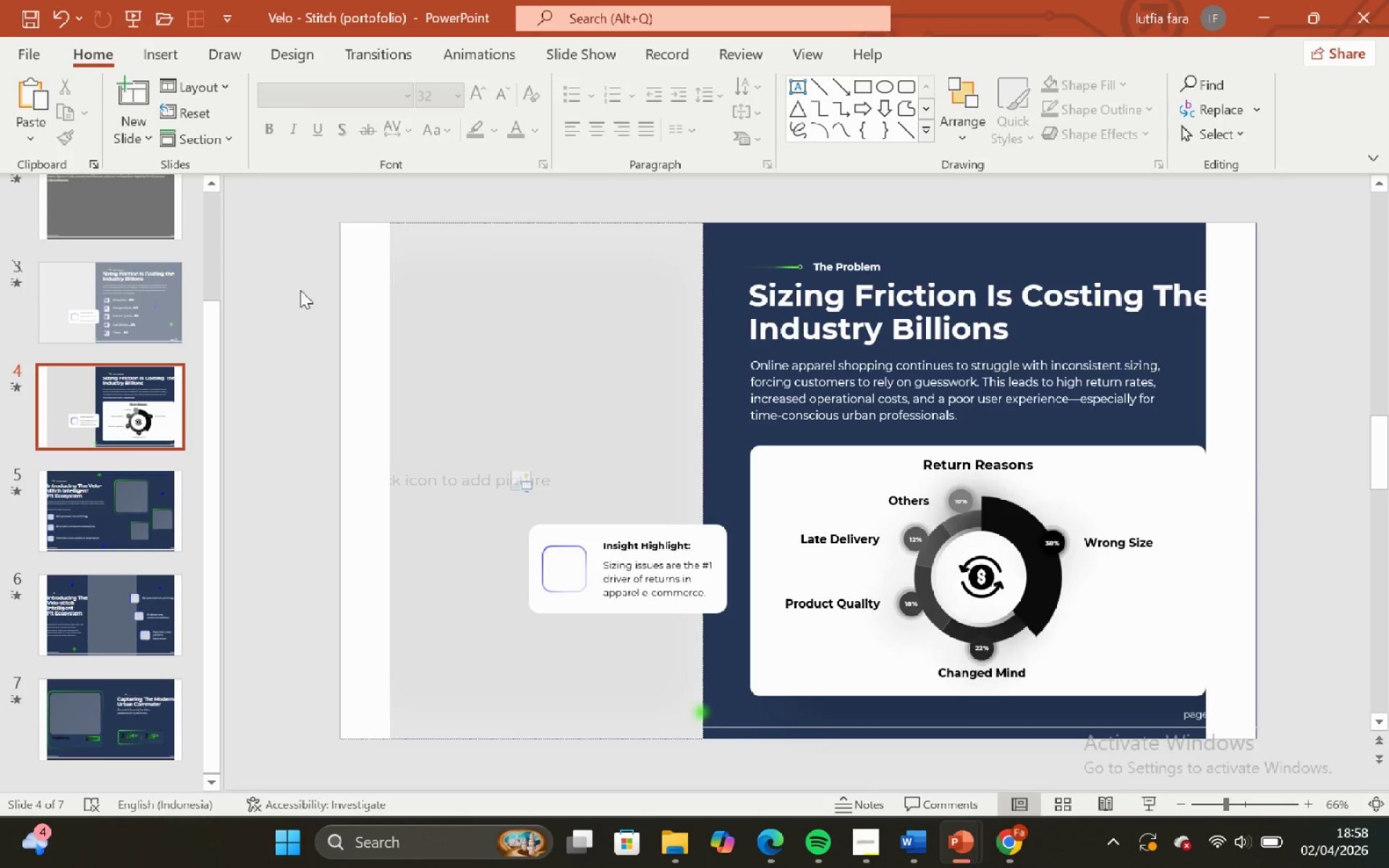 
scroll: coordinate [87, 435], scroll_direction: down, amount: 4.0
 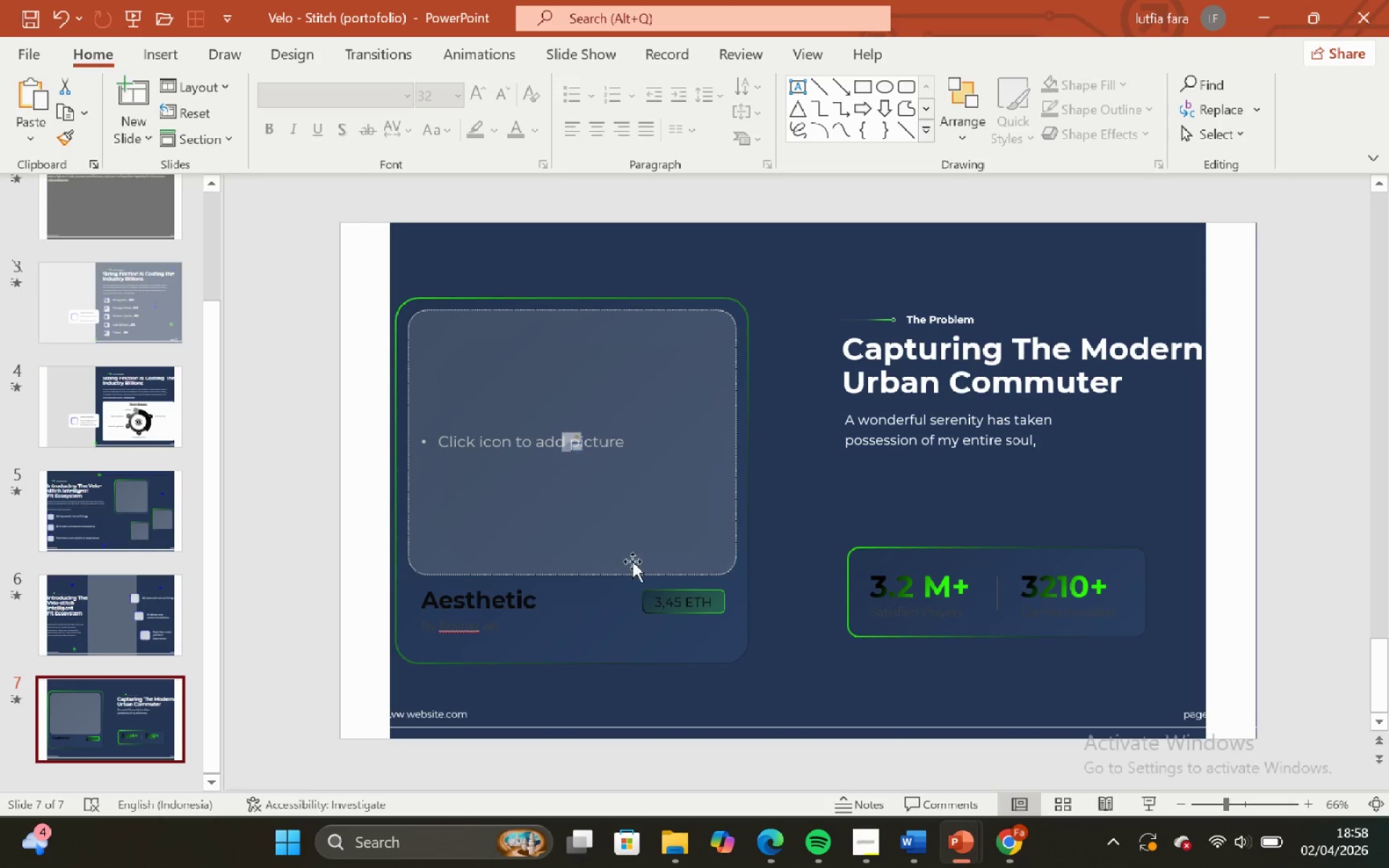 
left_click([599, 607])
 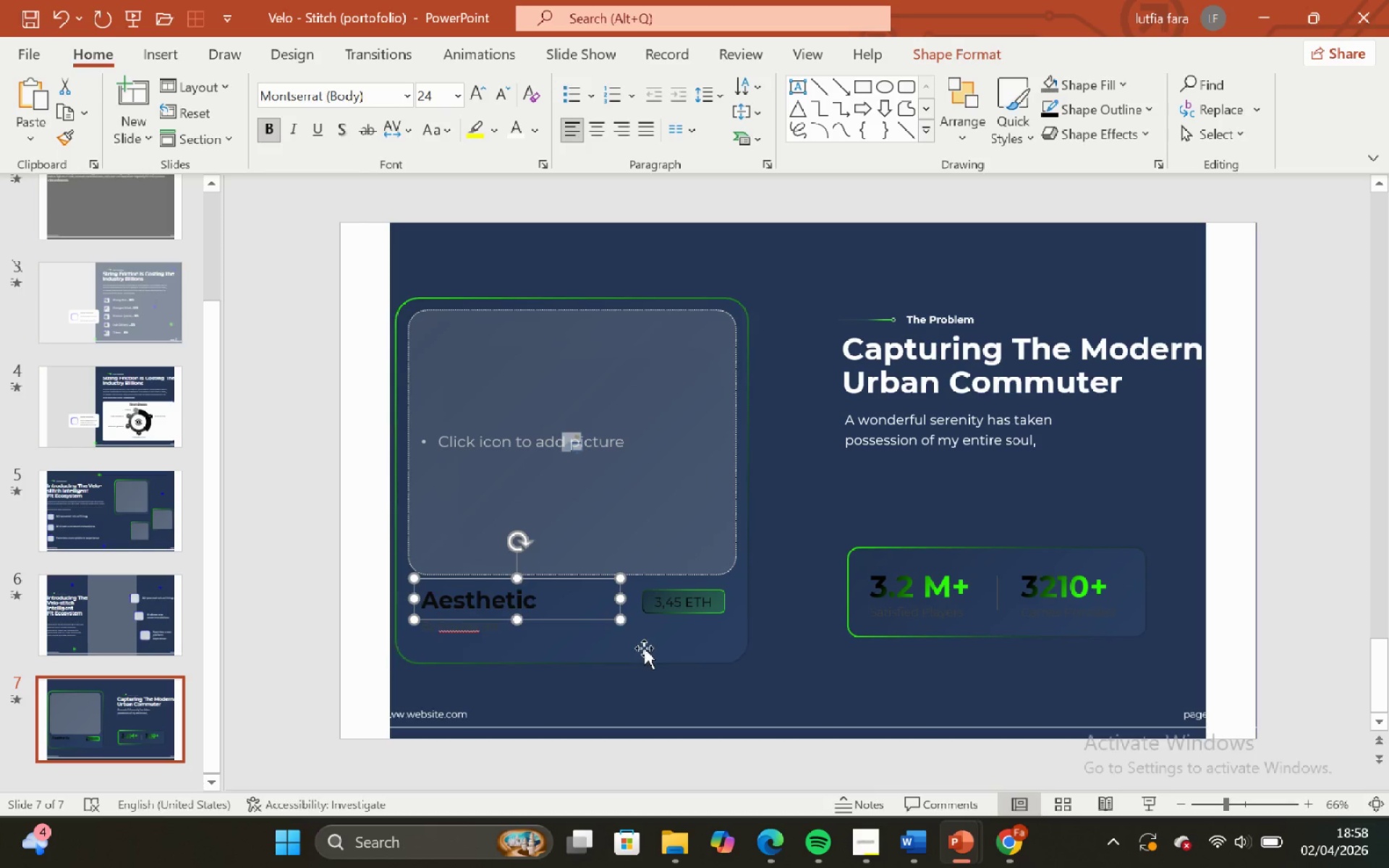 
left_click([644, 648])
 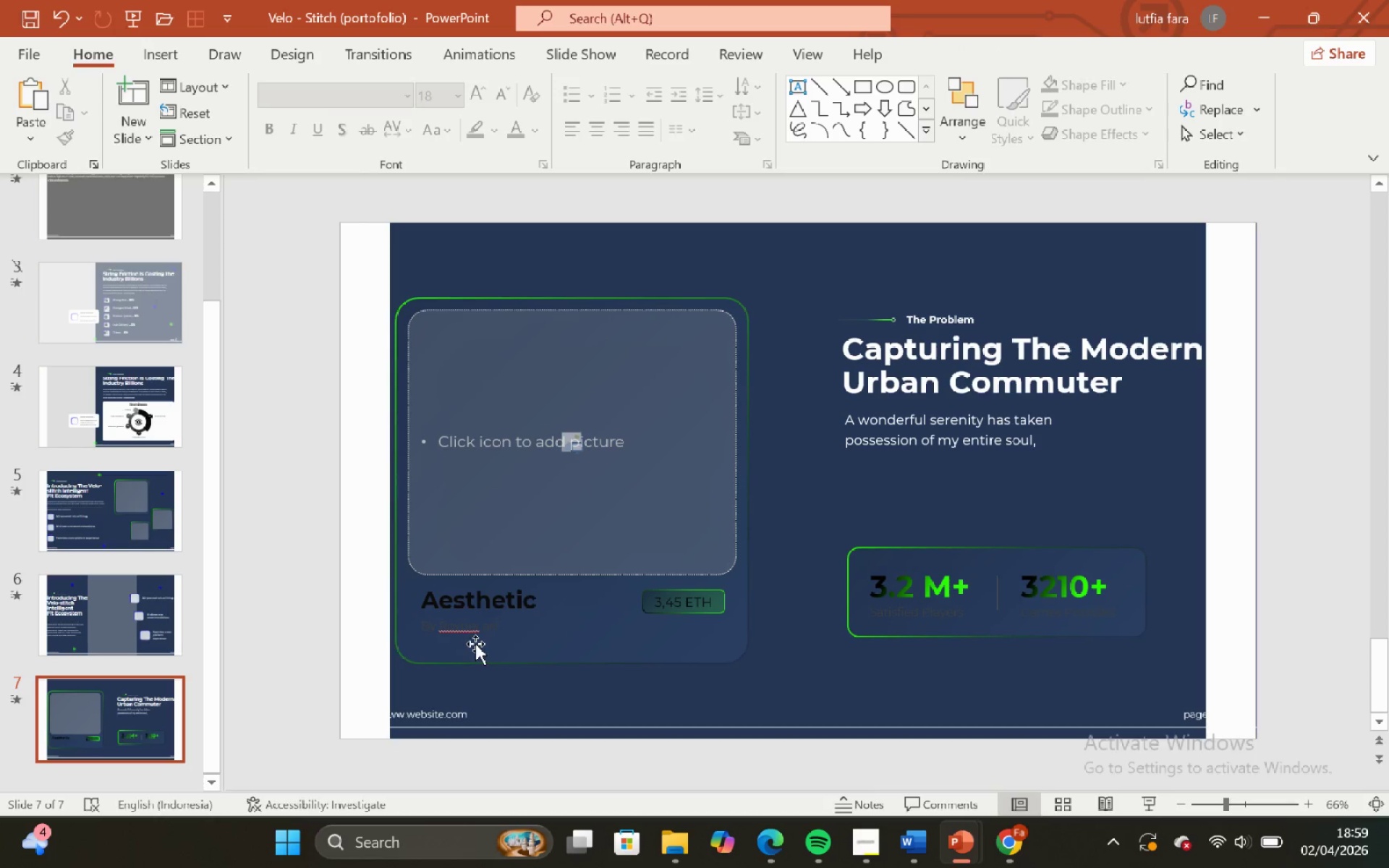 
left_click([470, 637])
 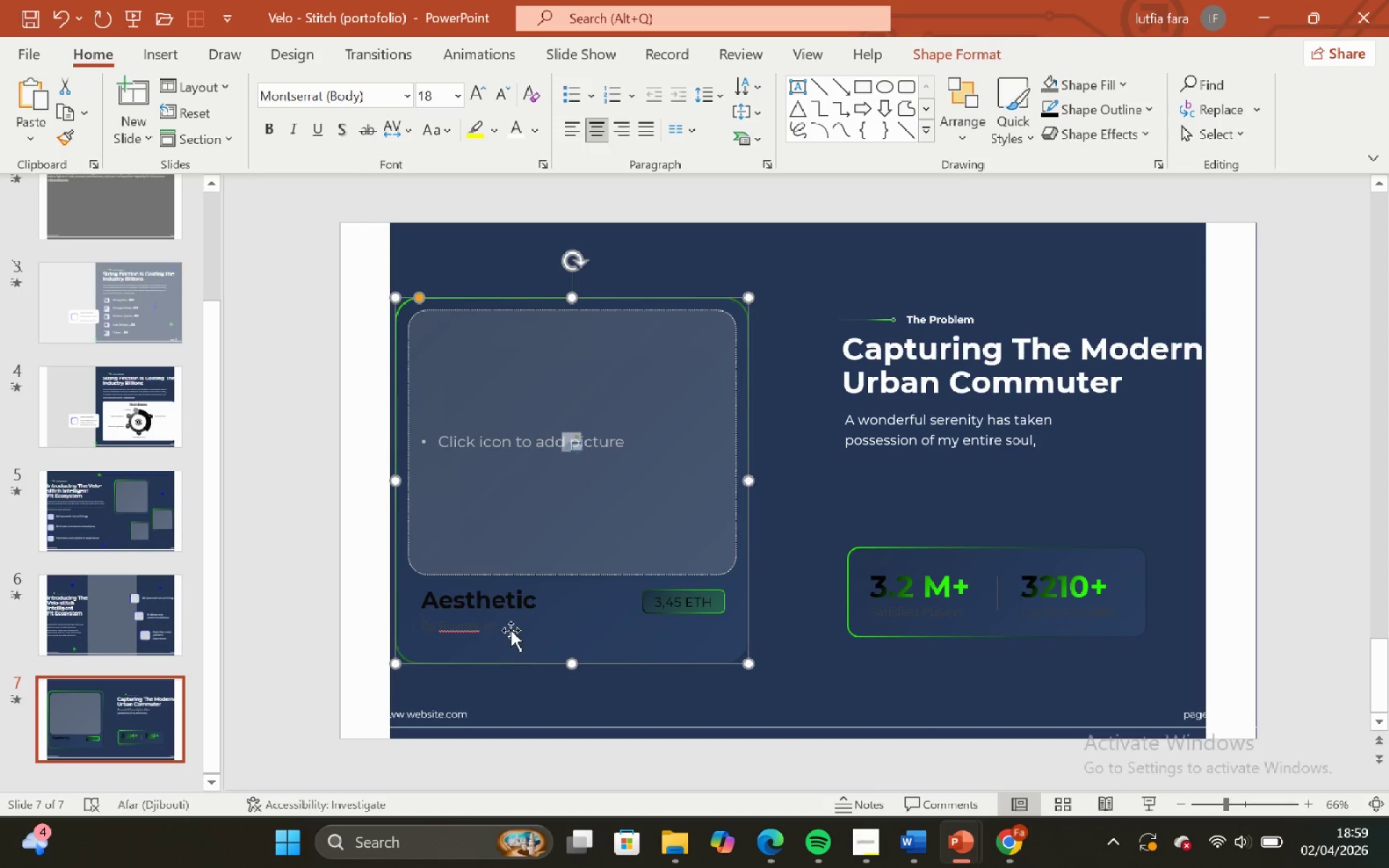 
left_click([509, 629])
 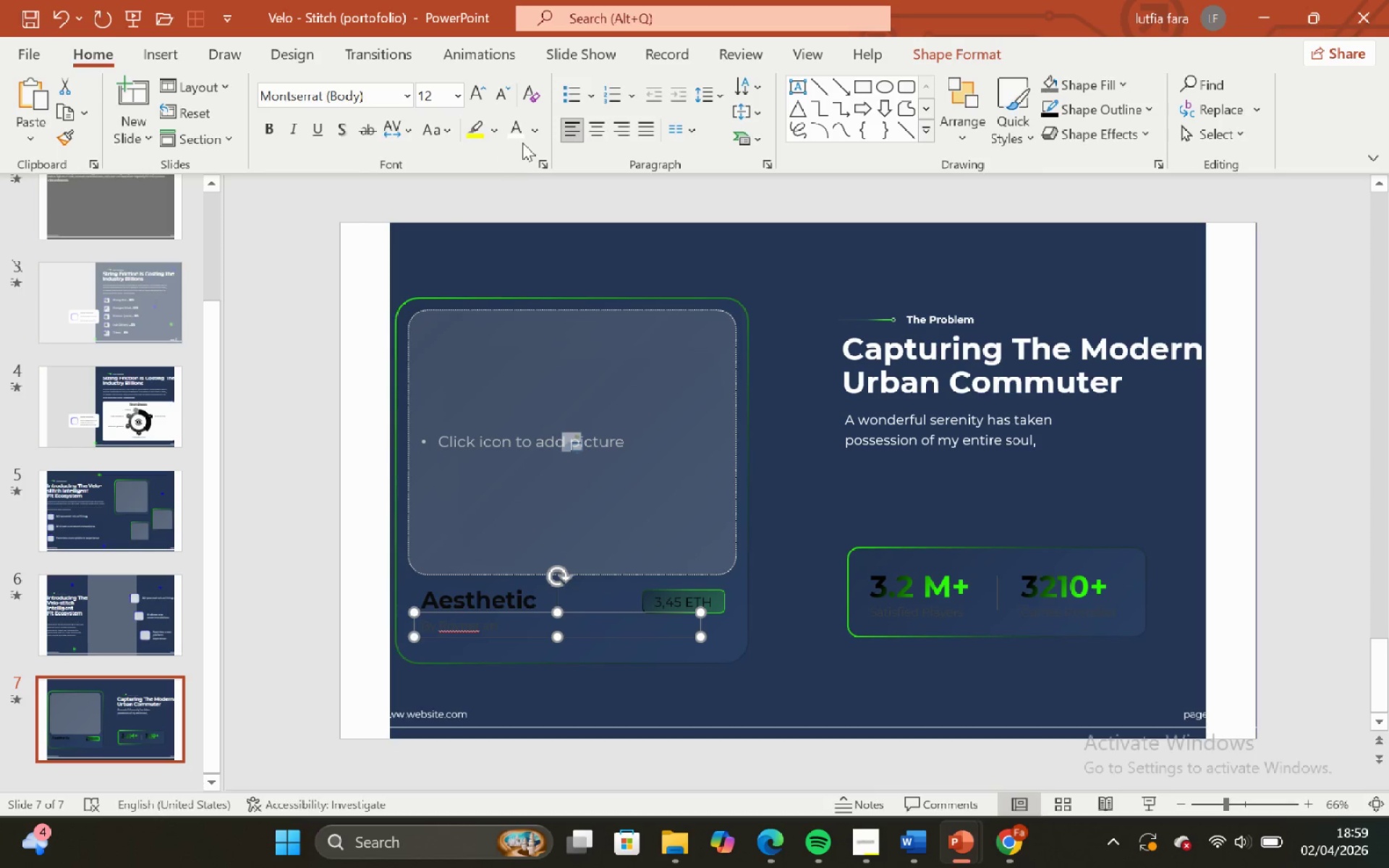 
left_click([513, 135])
 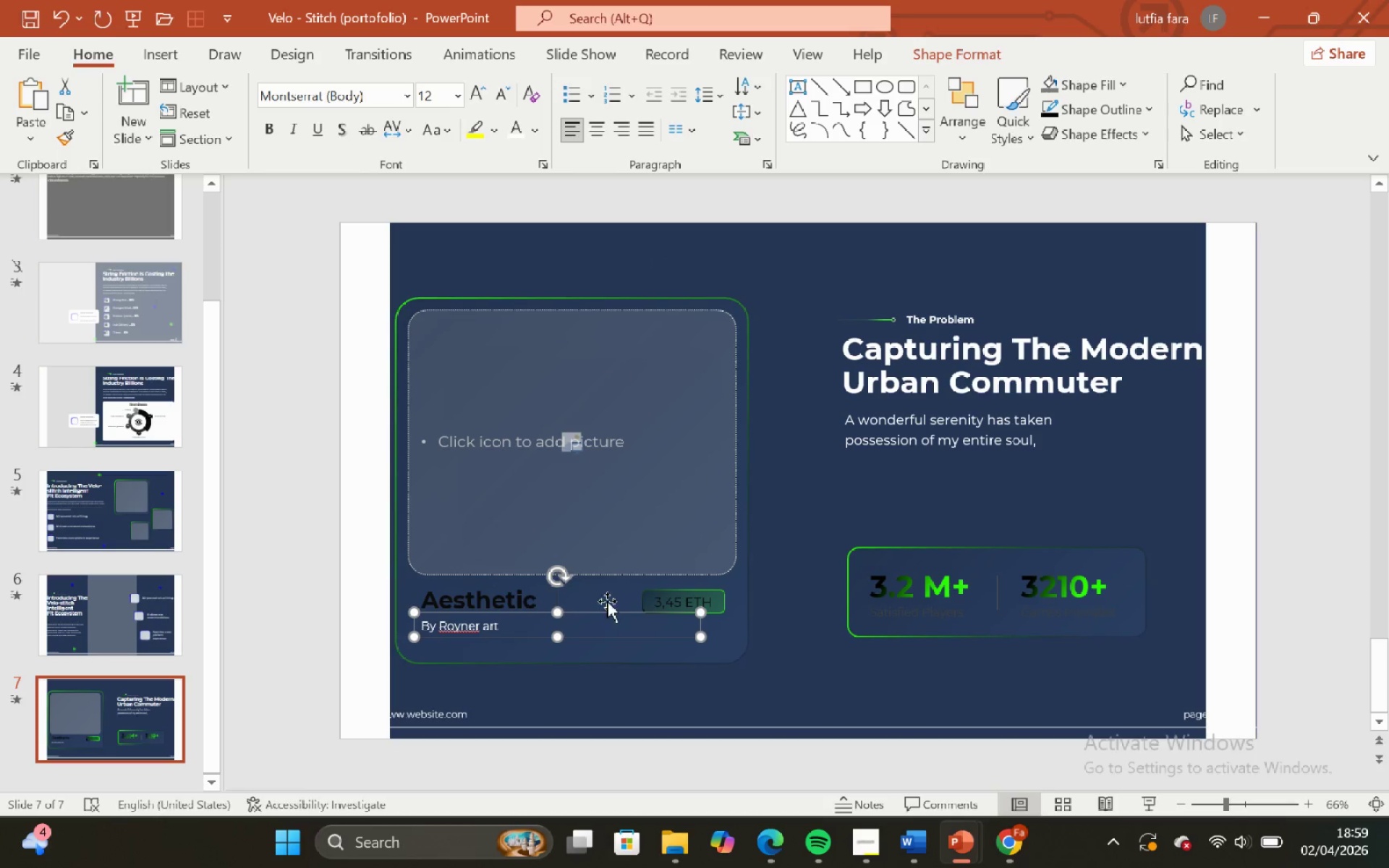 
left_click([625, 624])
 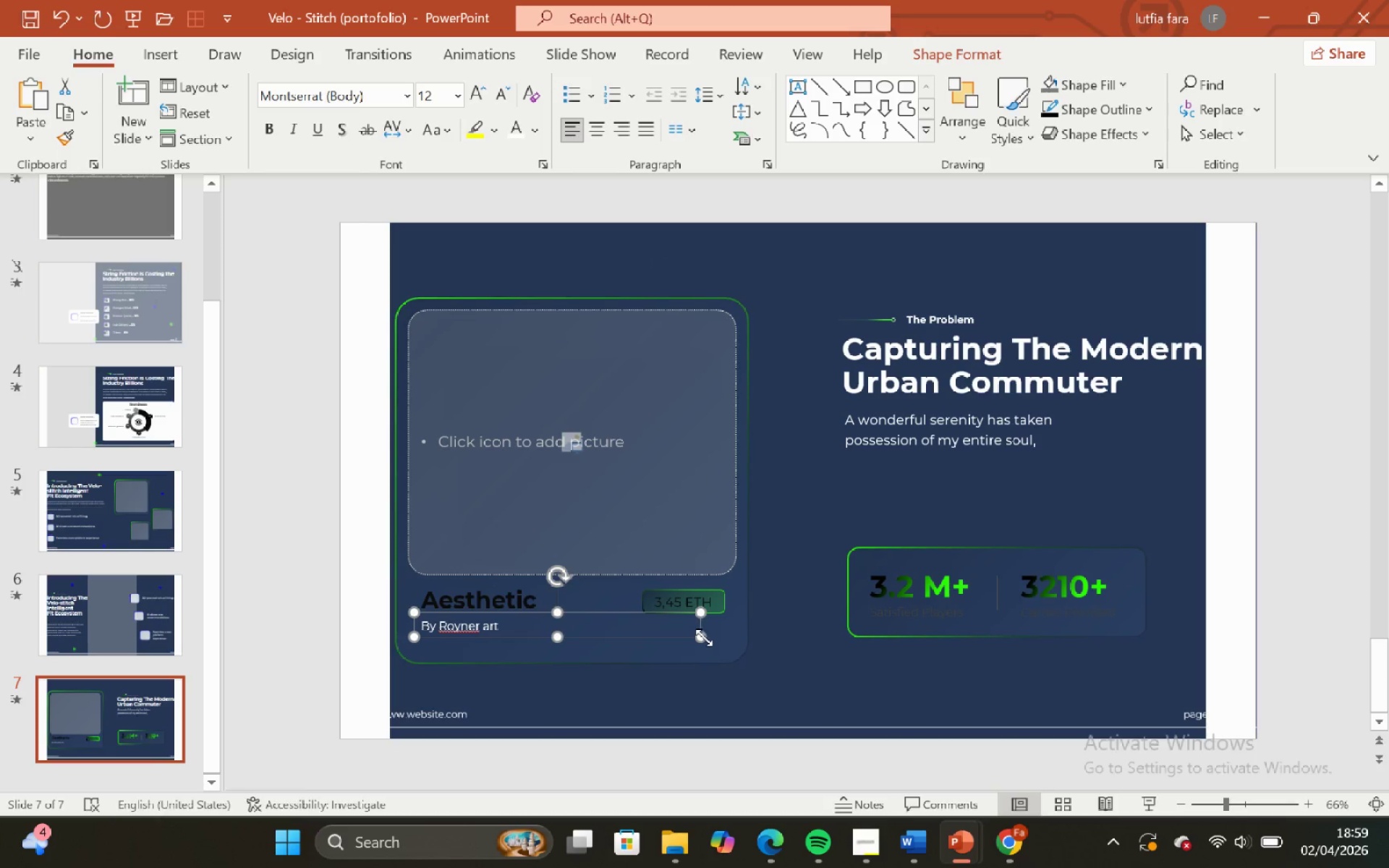 
left_click_drag(start_coordinate=[703, 637], to_coordinate=[570, 631])
 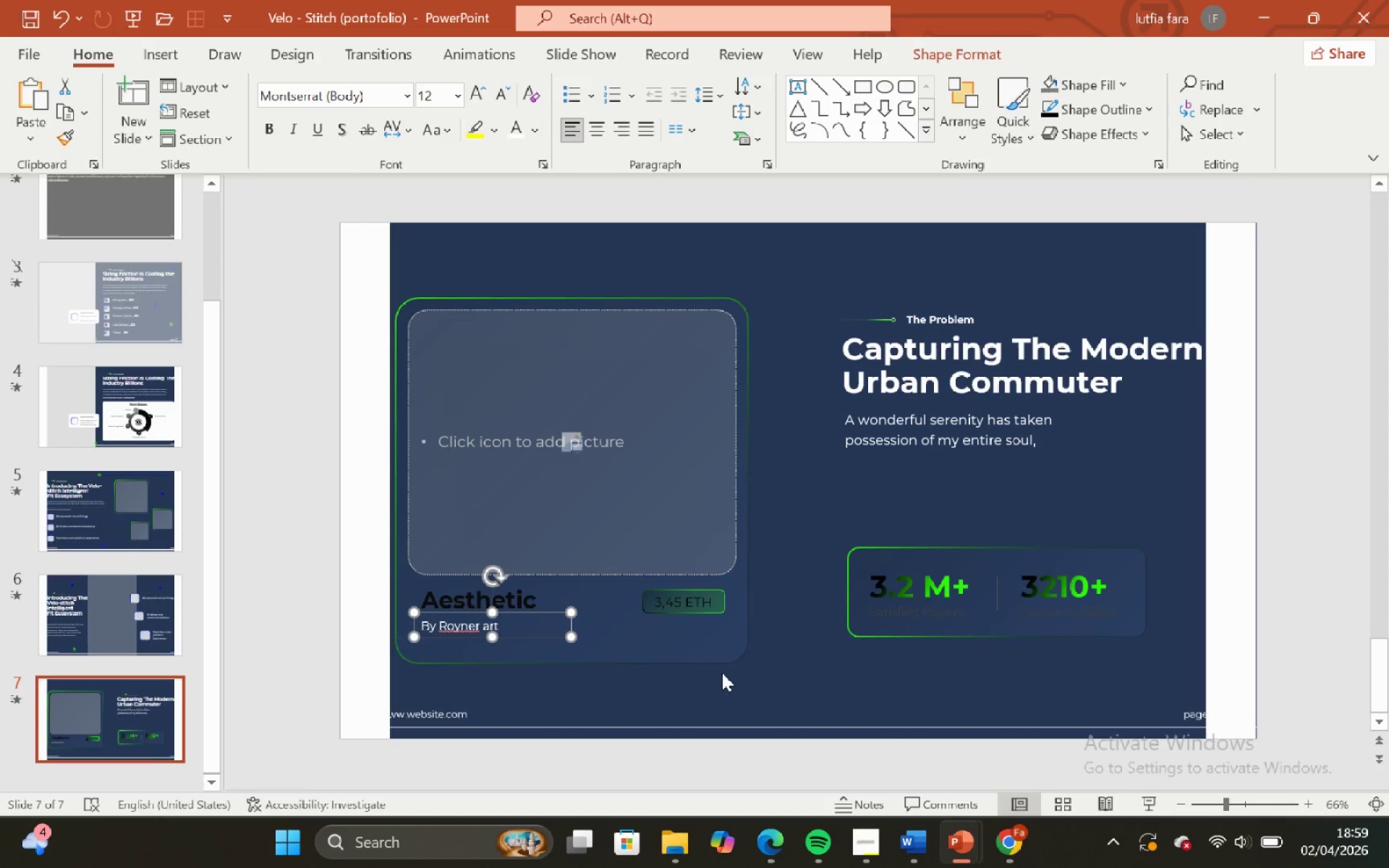 
left_click([731, 671])
 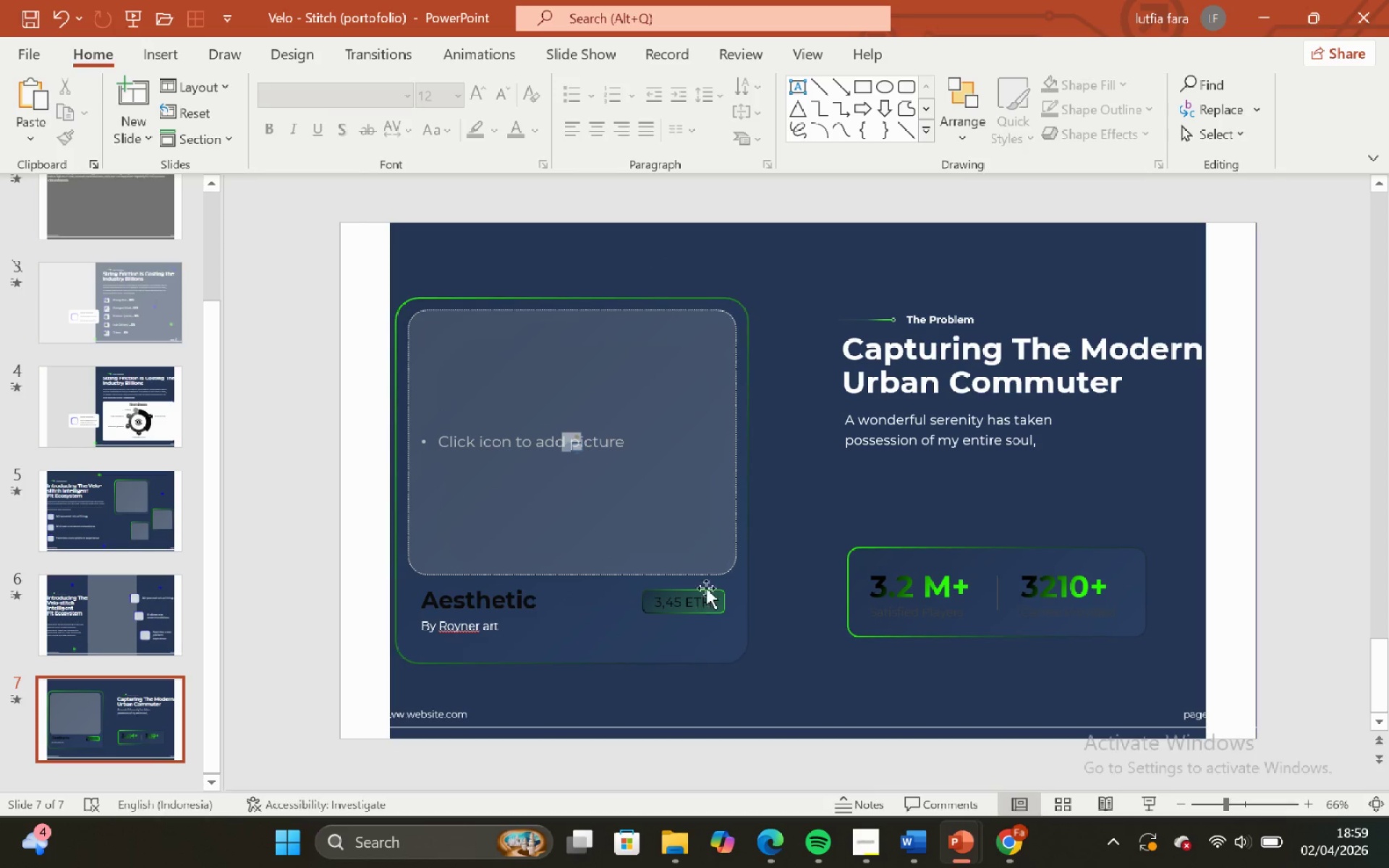 
left_click([749, 221])
 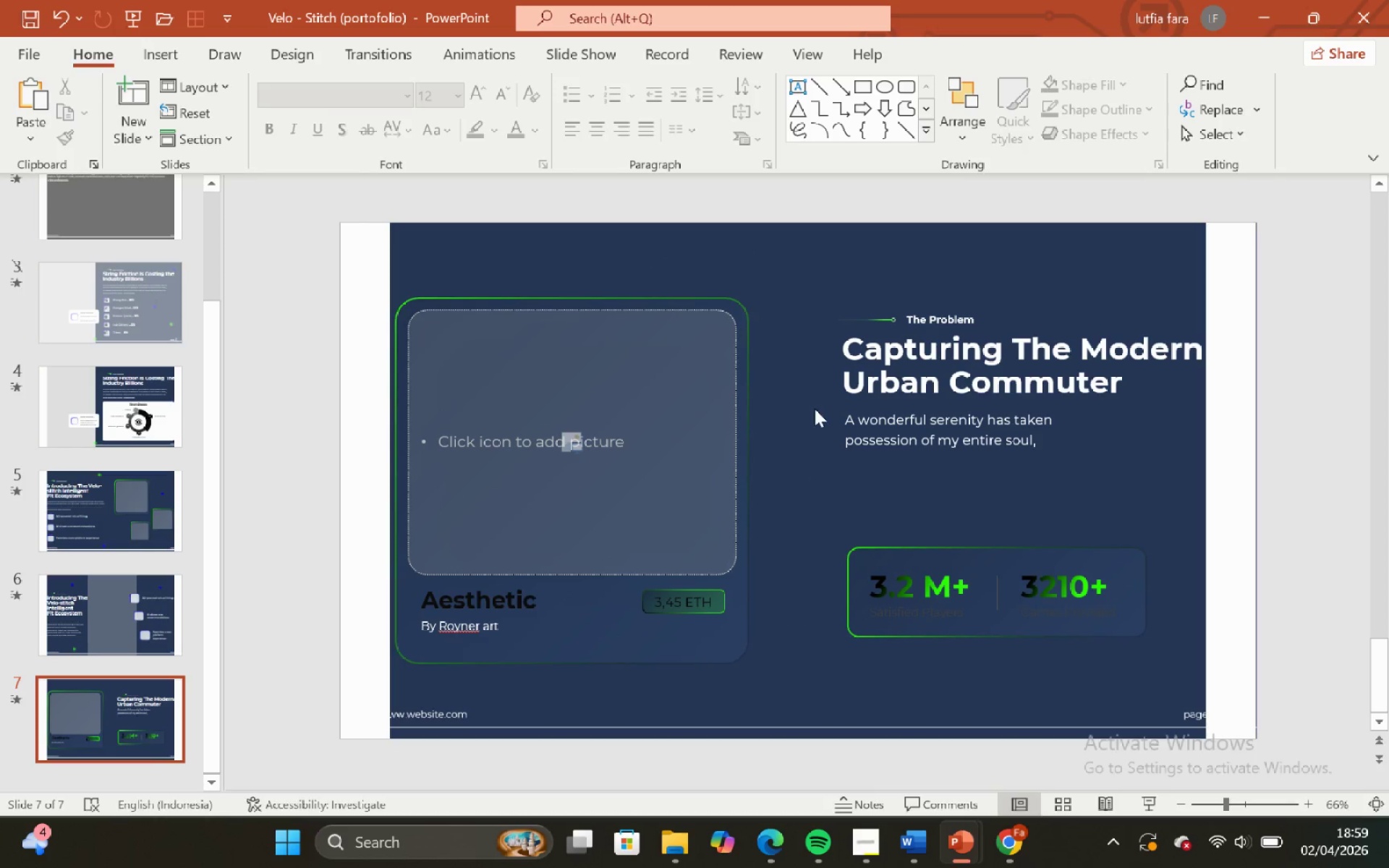 
left_click_drag(start_coordinate=[797, 254], to_coordinate=[1248, 676])
 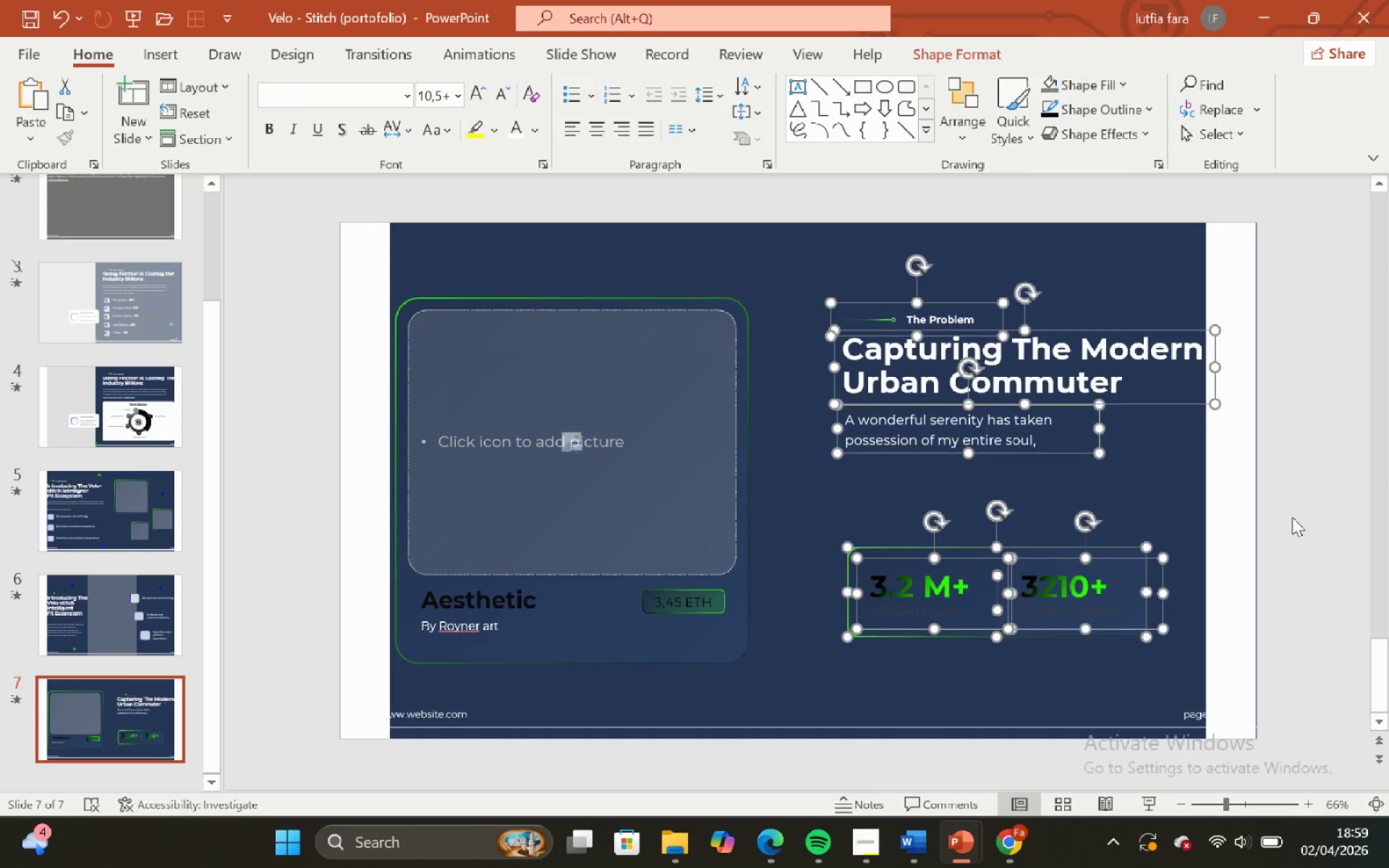 
left_click([1292, 515])
 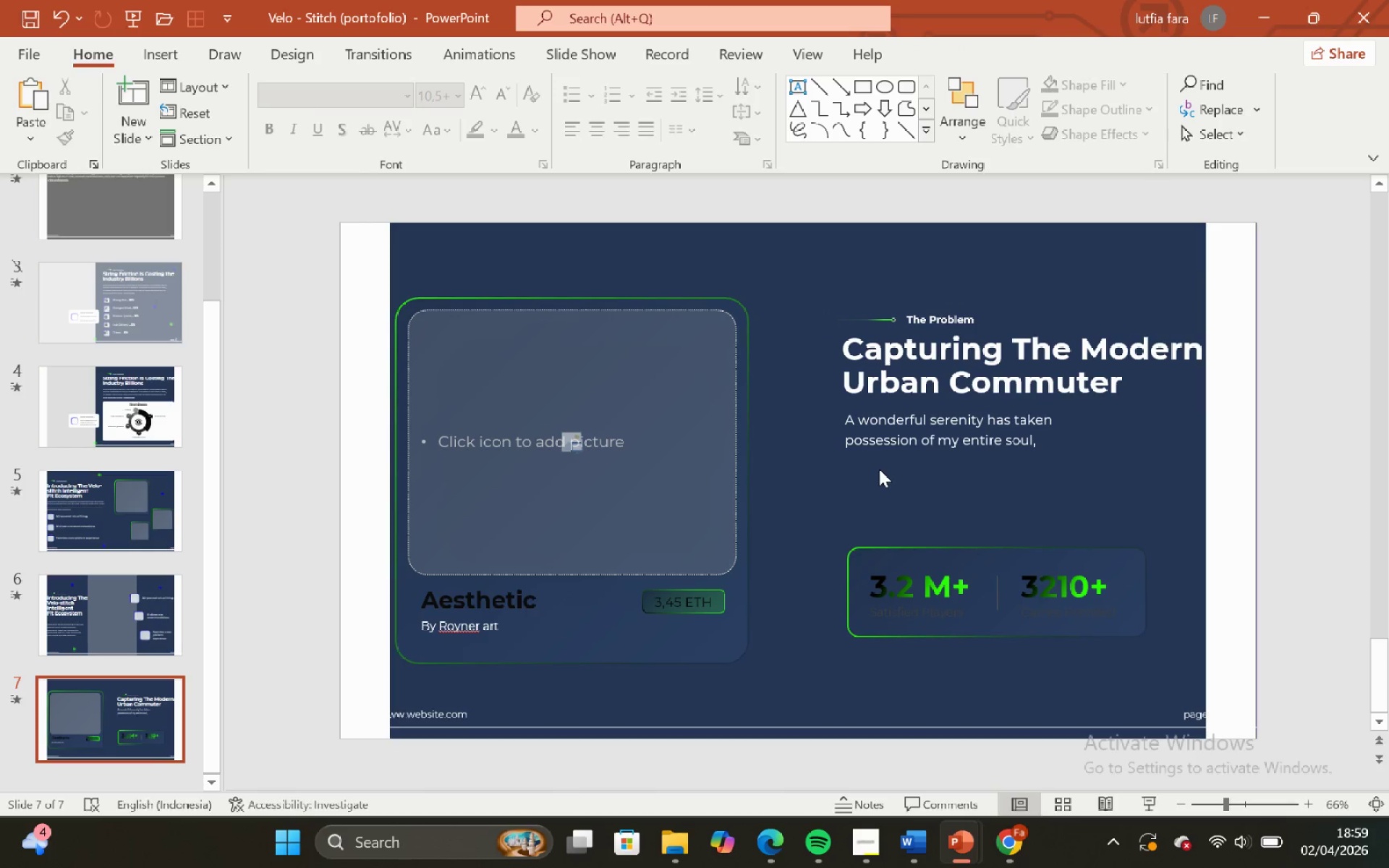 
left_click([882, 449])
 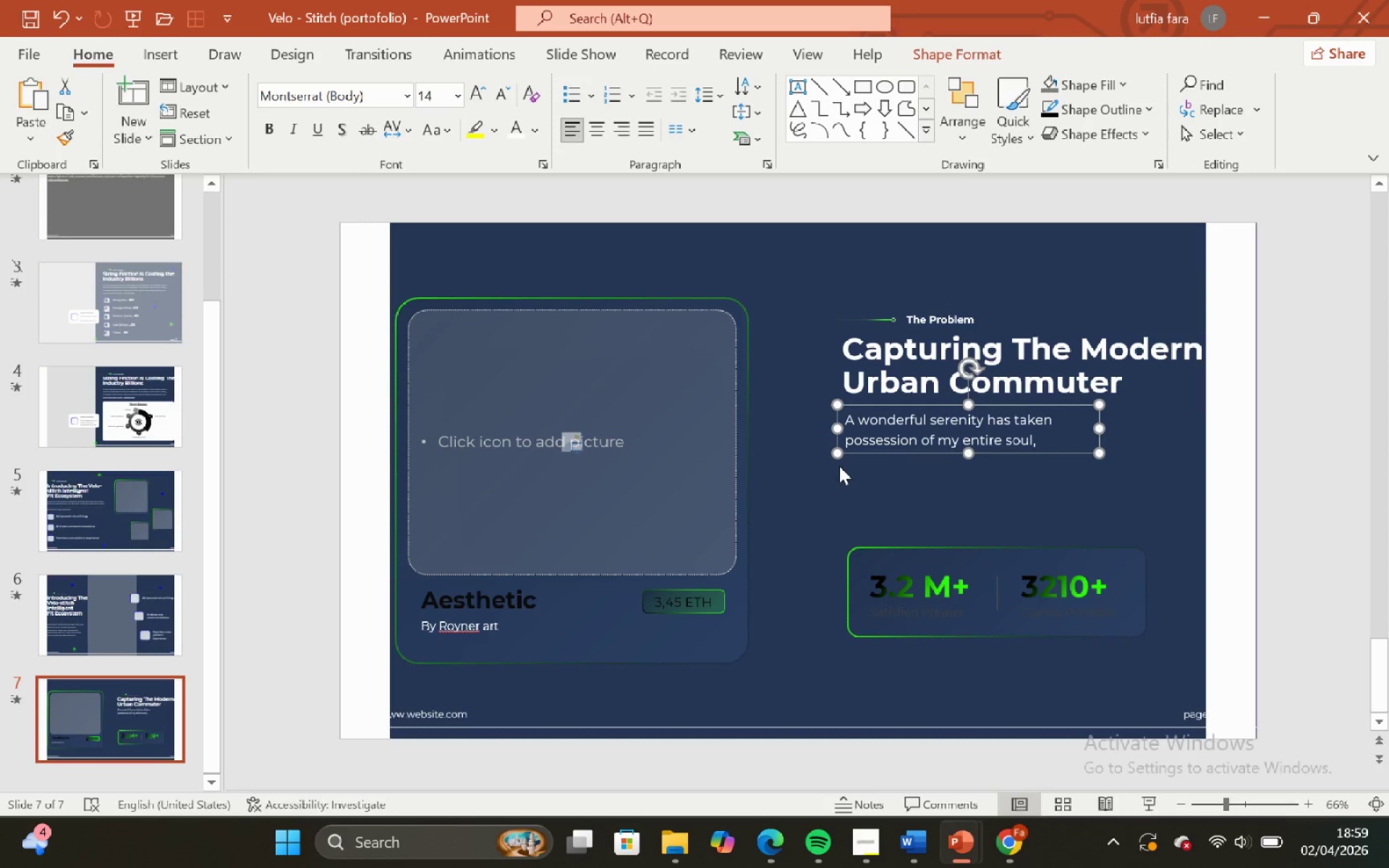 
left_click([838, 467])
 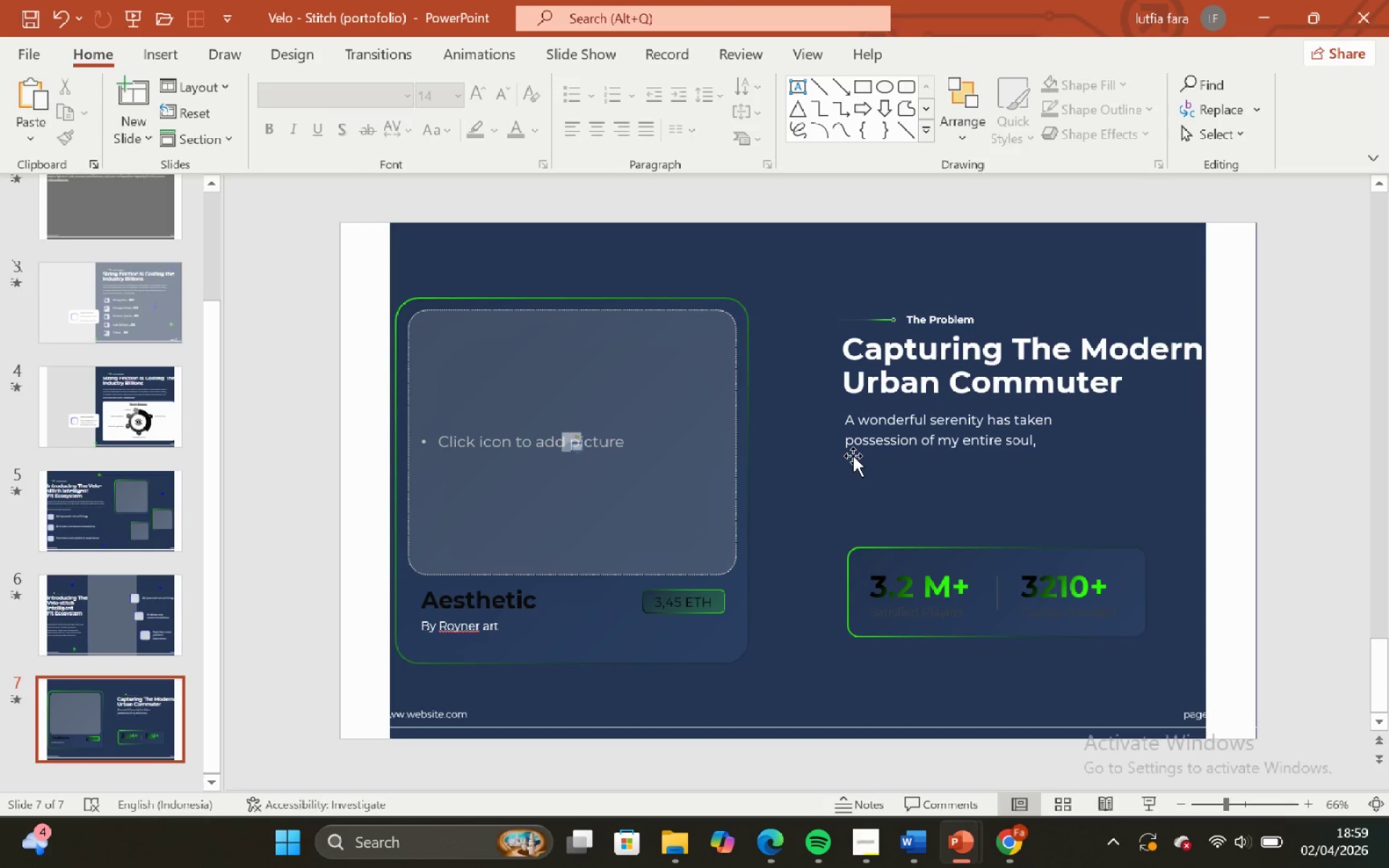 
left_click([853, 456])
 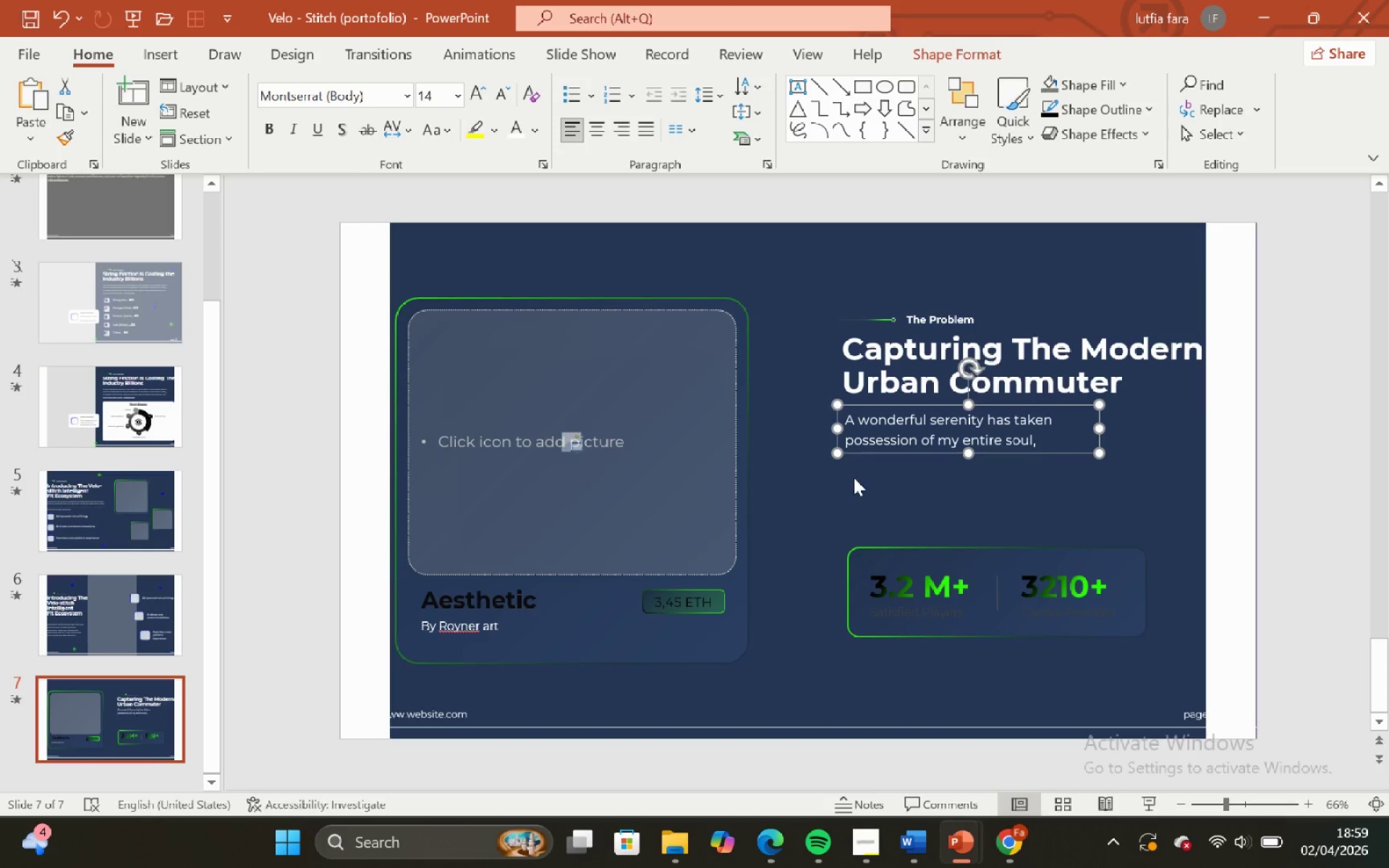 
left_click([854, 477])
 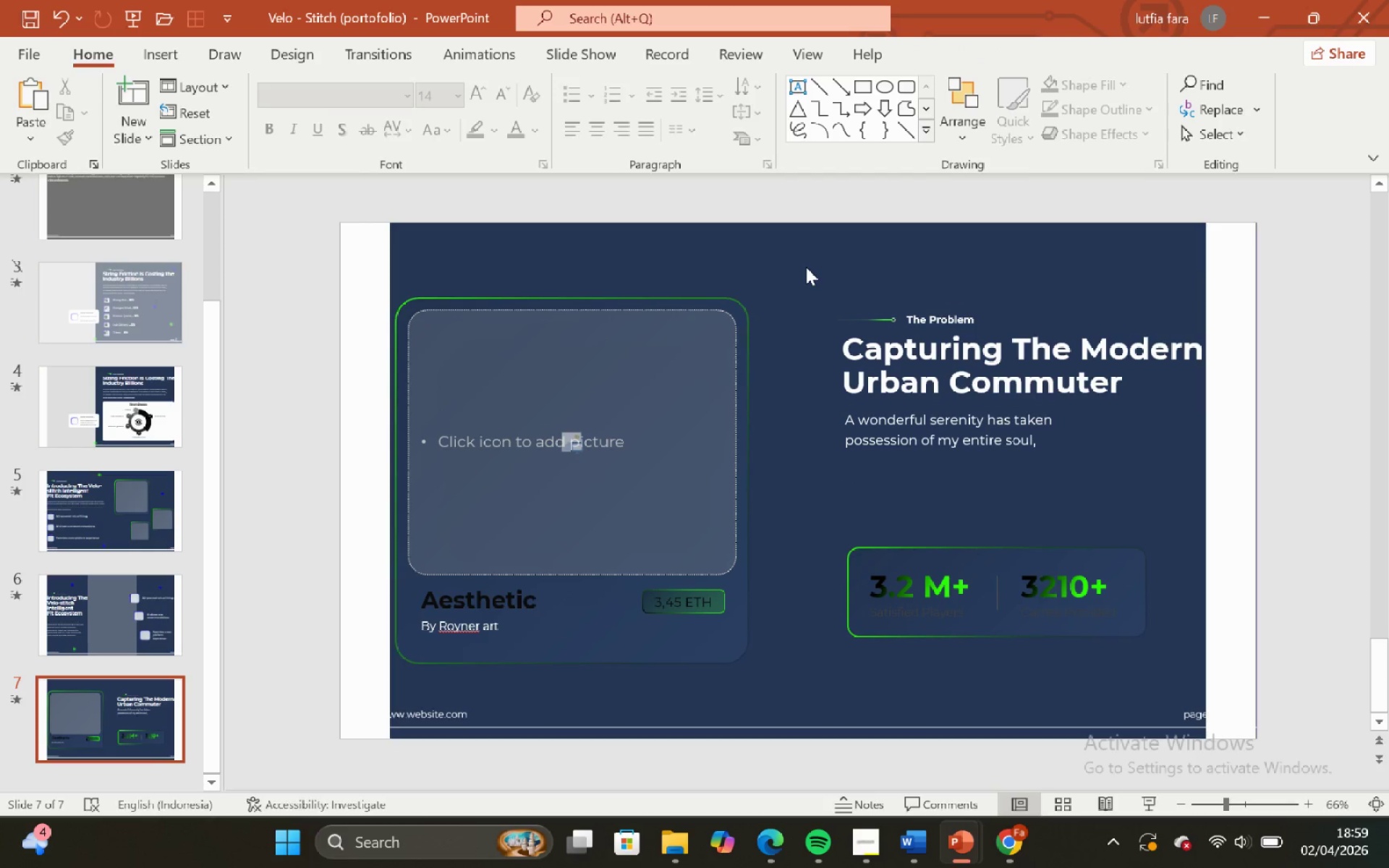 
left_click_drag(start_coordinate=[788, 261], to_coordinate=[1279, 498])
 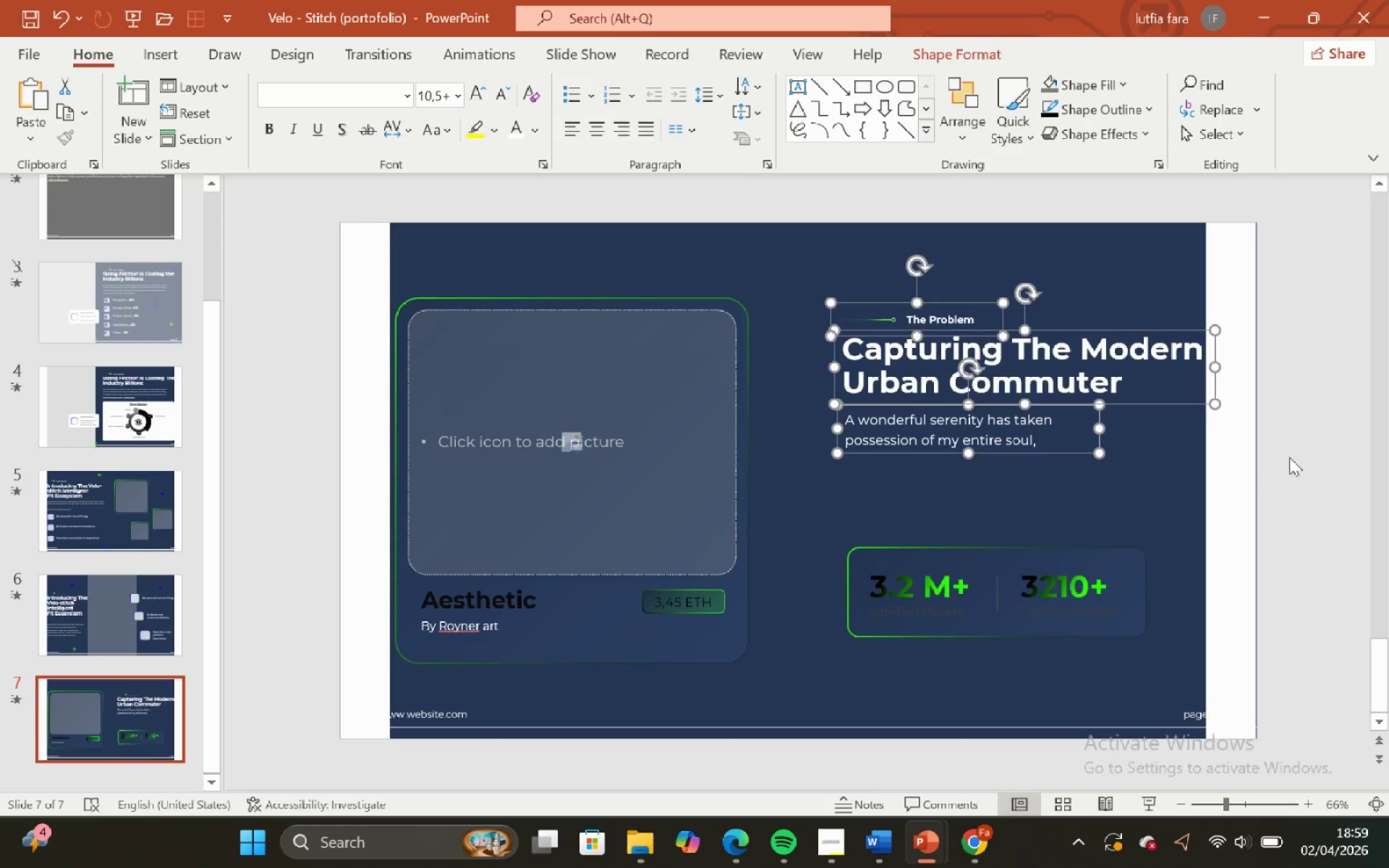 
left_click([1289, 457])
 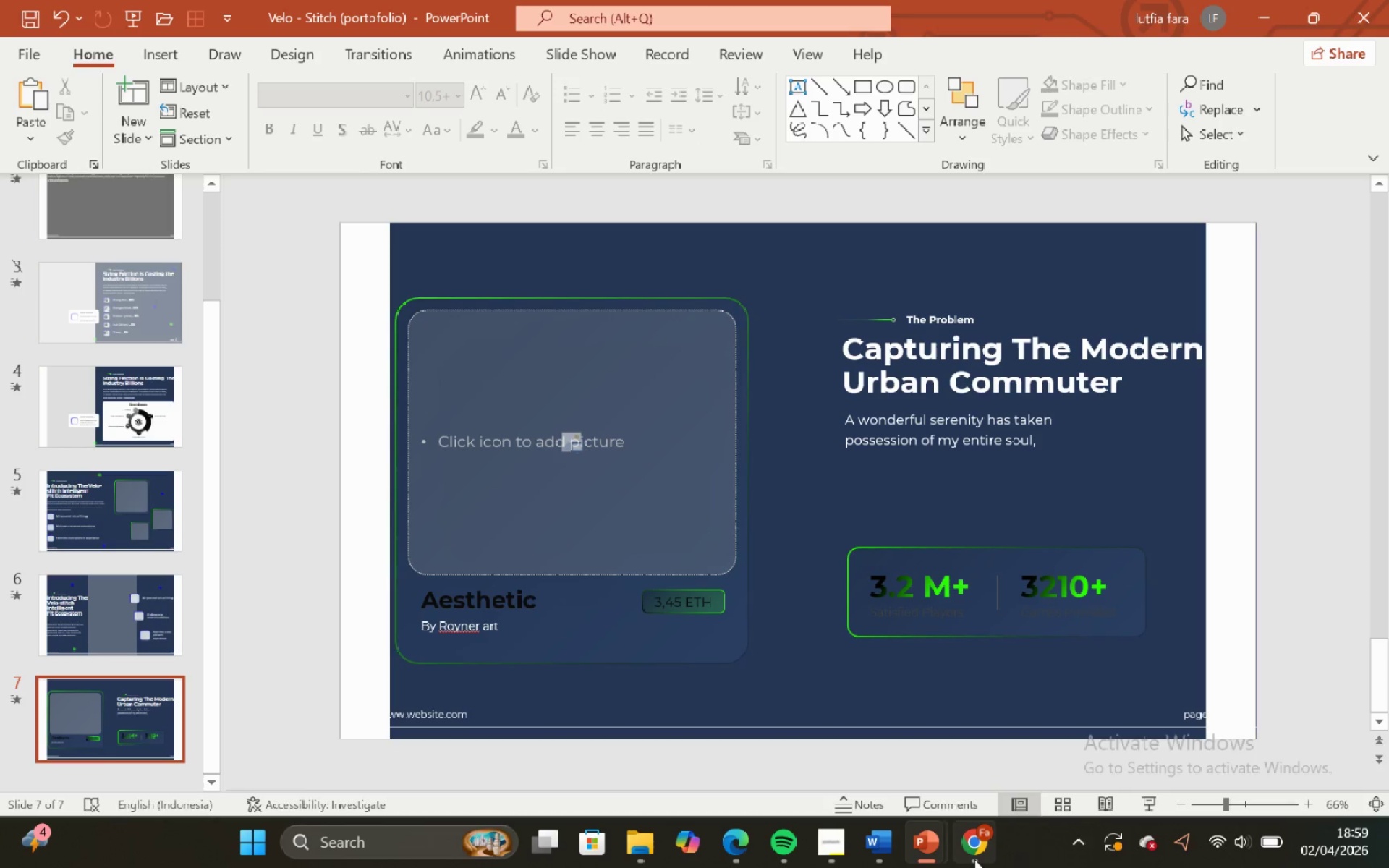 
mouse_move([876, 838])
 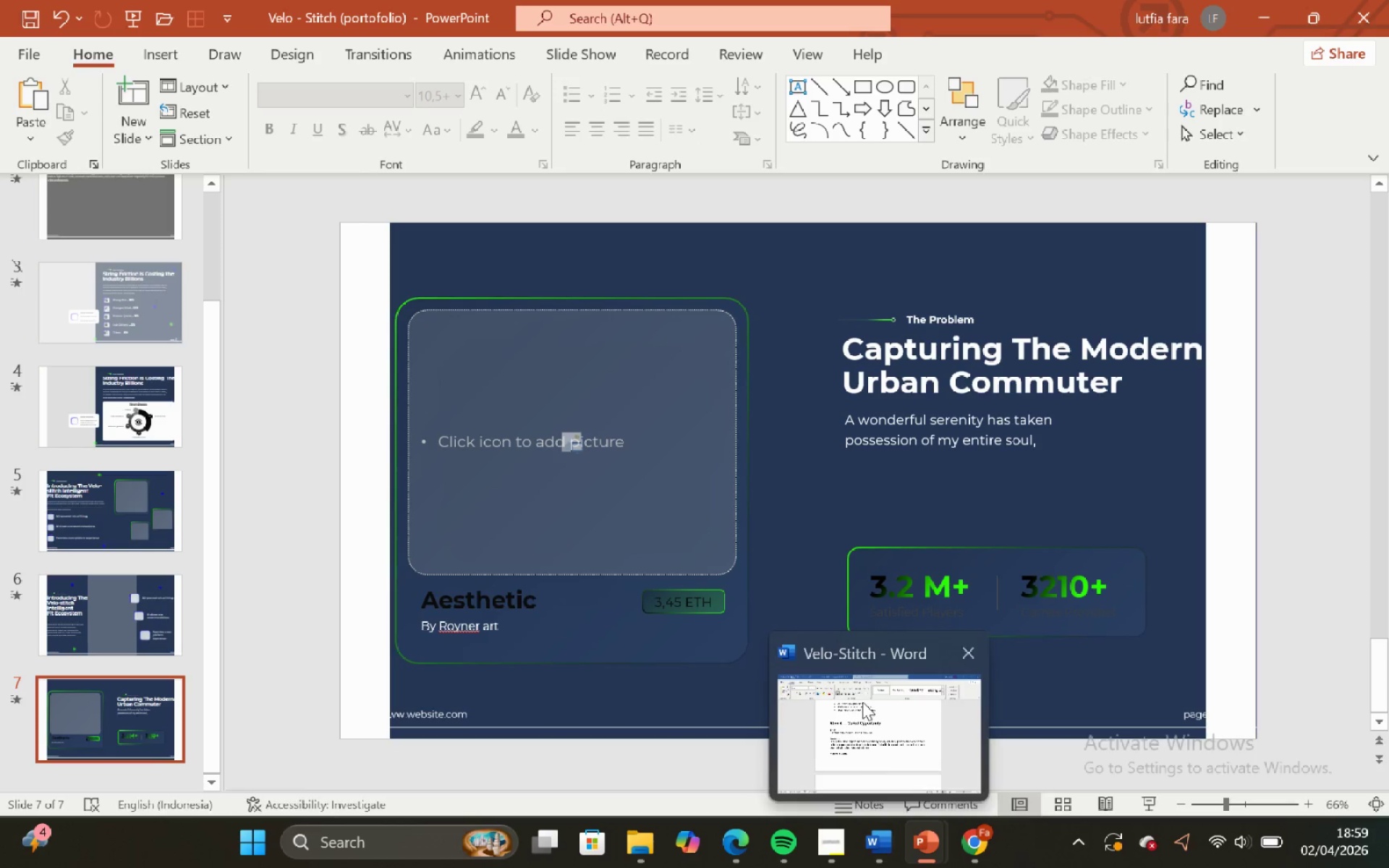 
left_click([862, 702])
 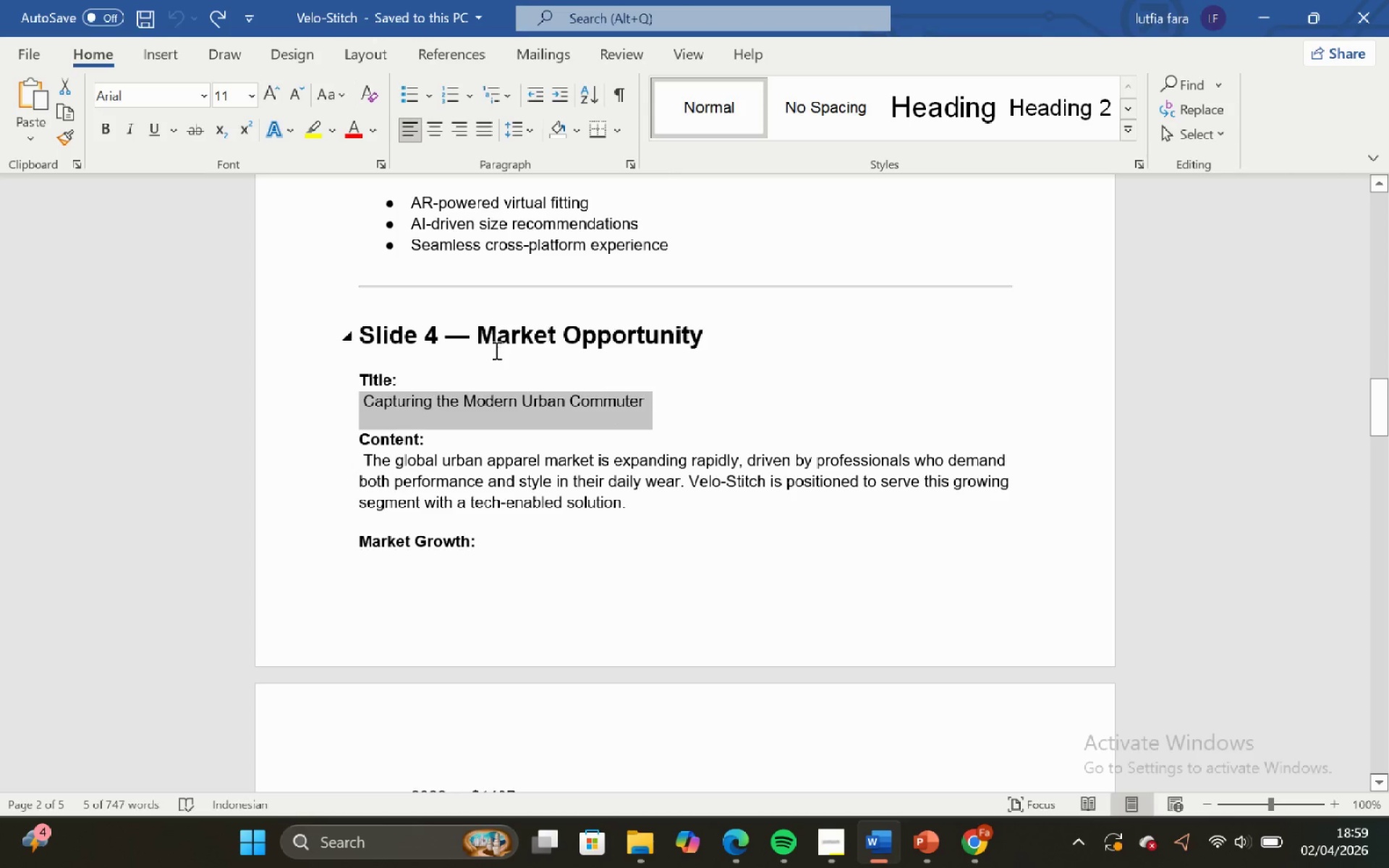 
left_click_drag(start_coordinate=[477, 344], to_coordinate=[705, 345])
 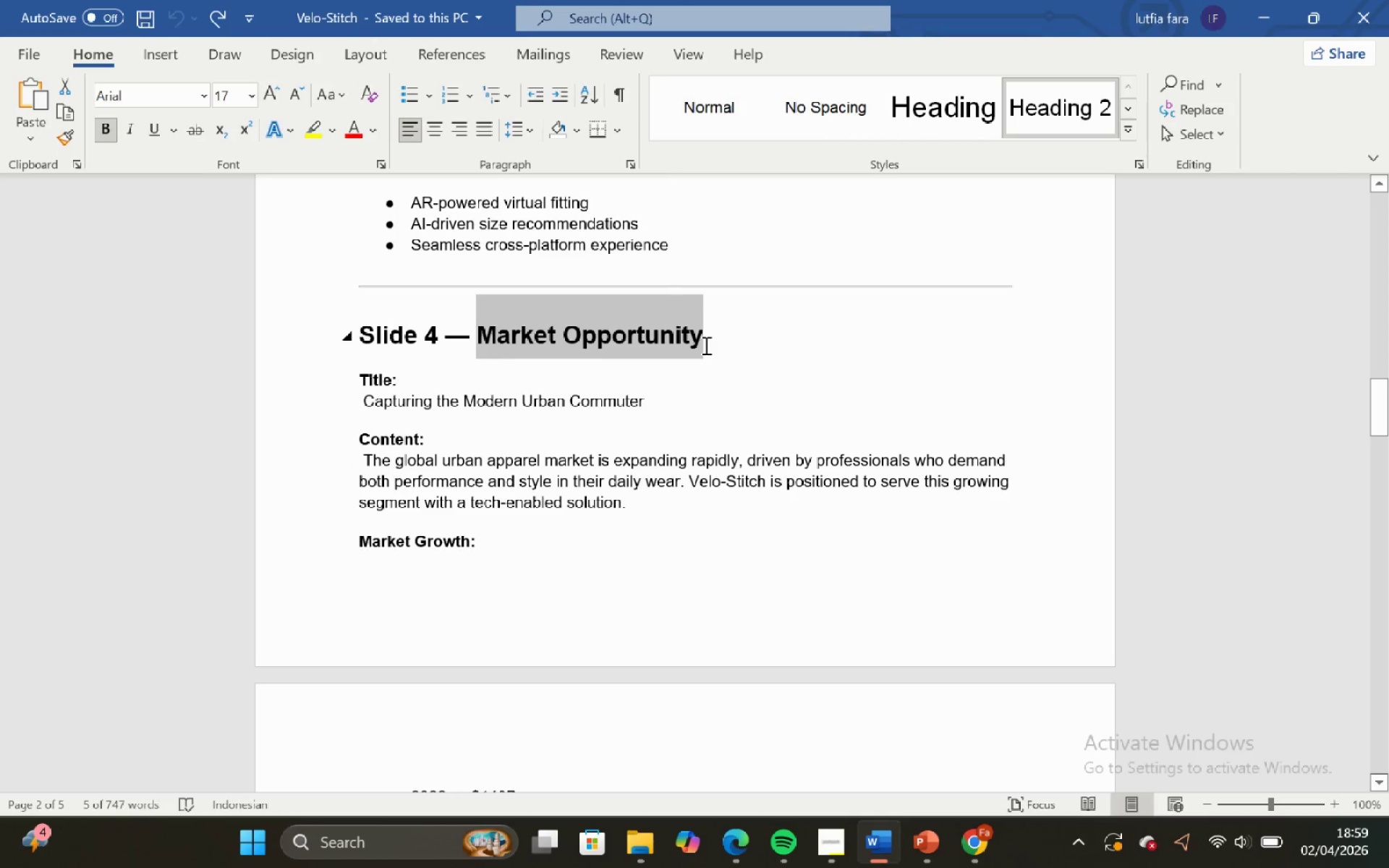 
key(Control+C)
 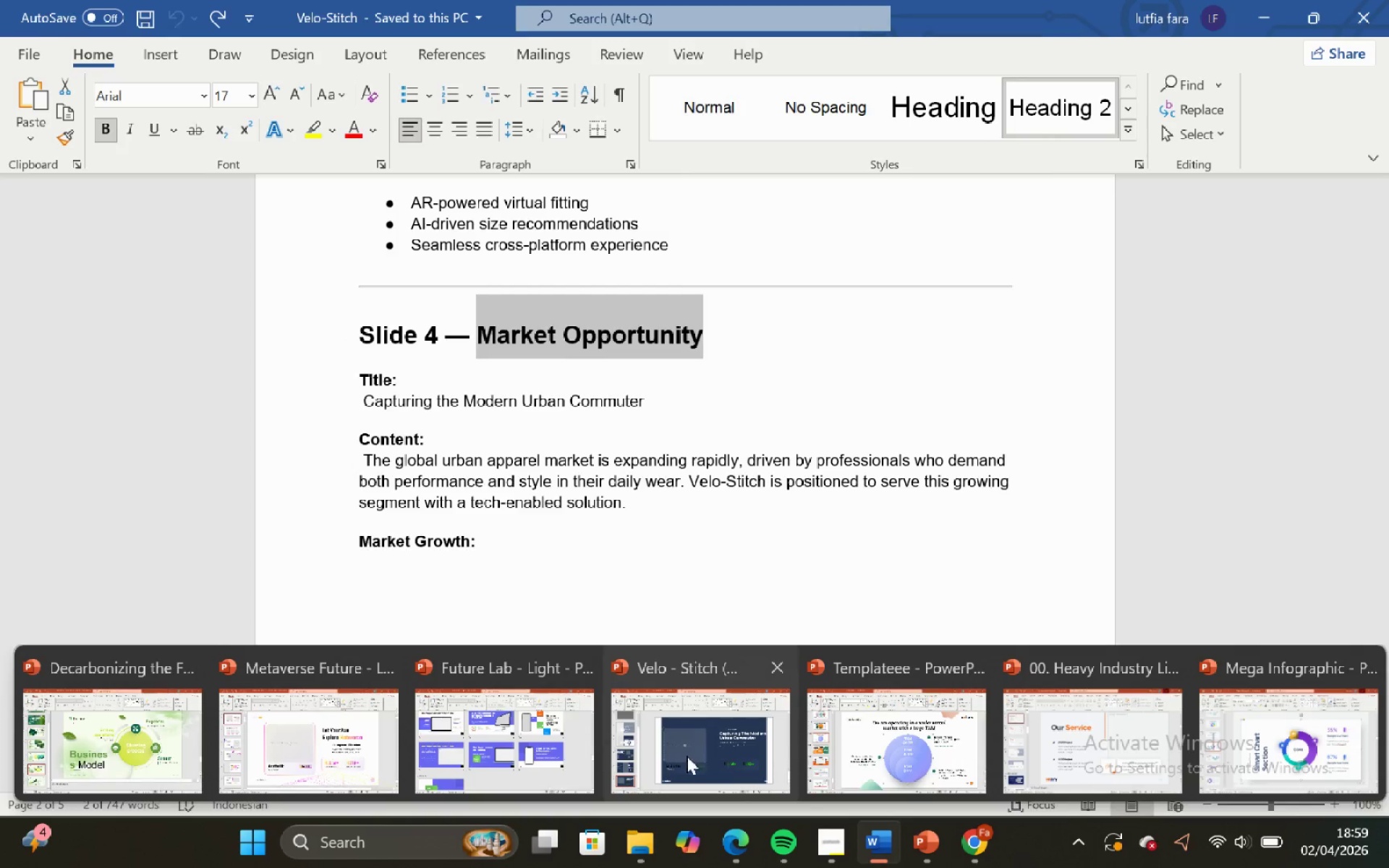 
left_click([688, 745])
 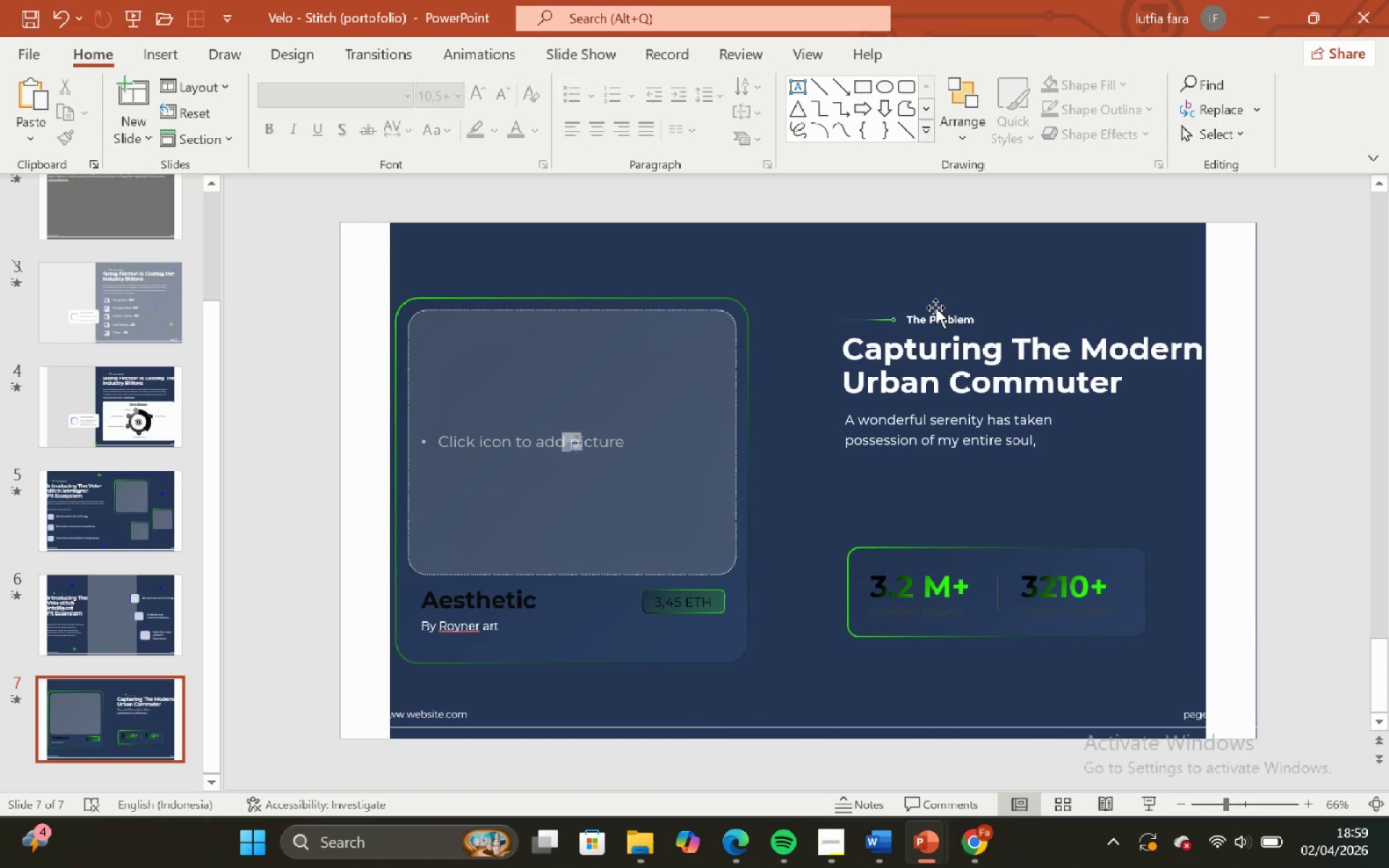 
left_click([938, 318])
 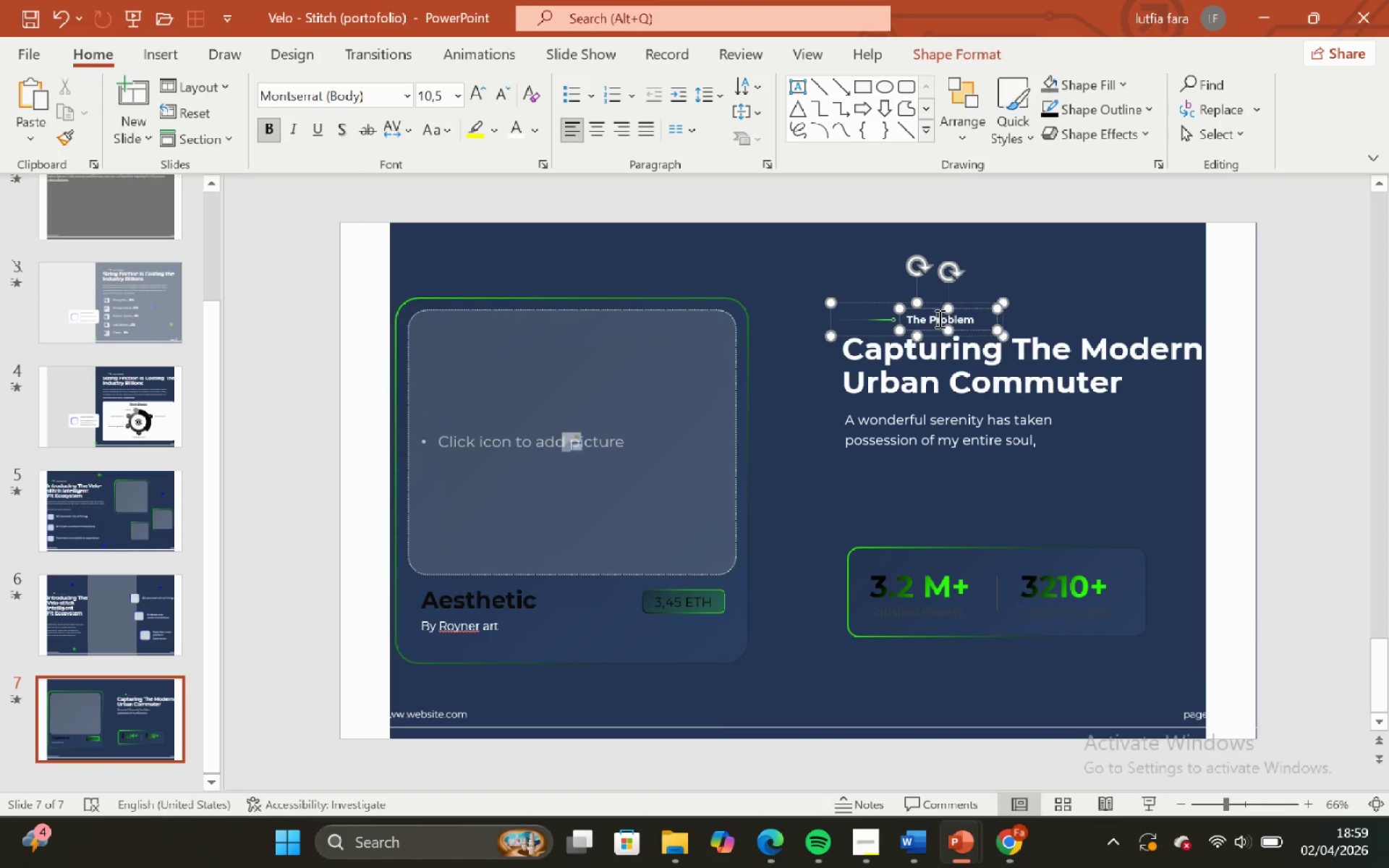 
key(Control+A)
 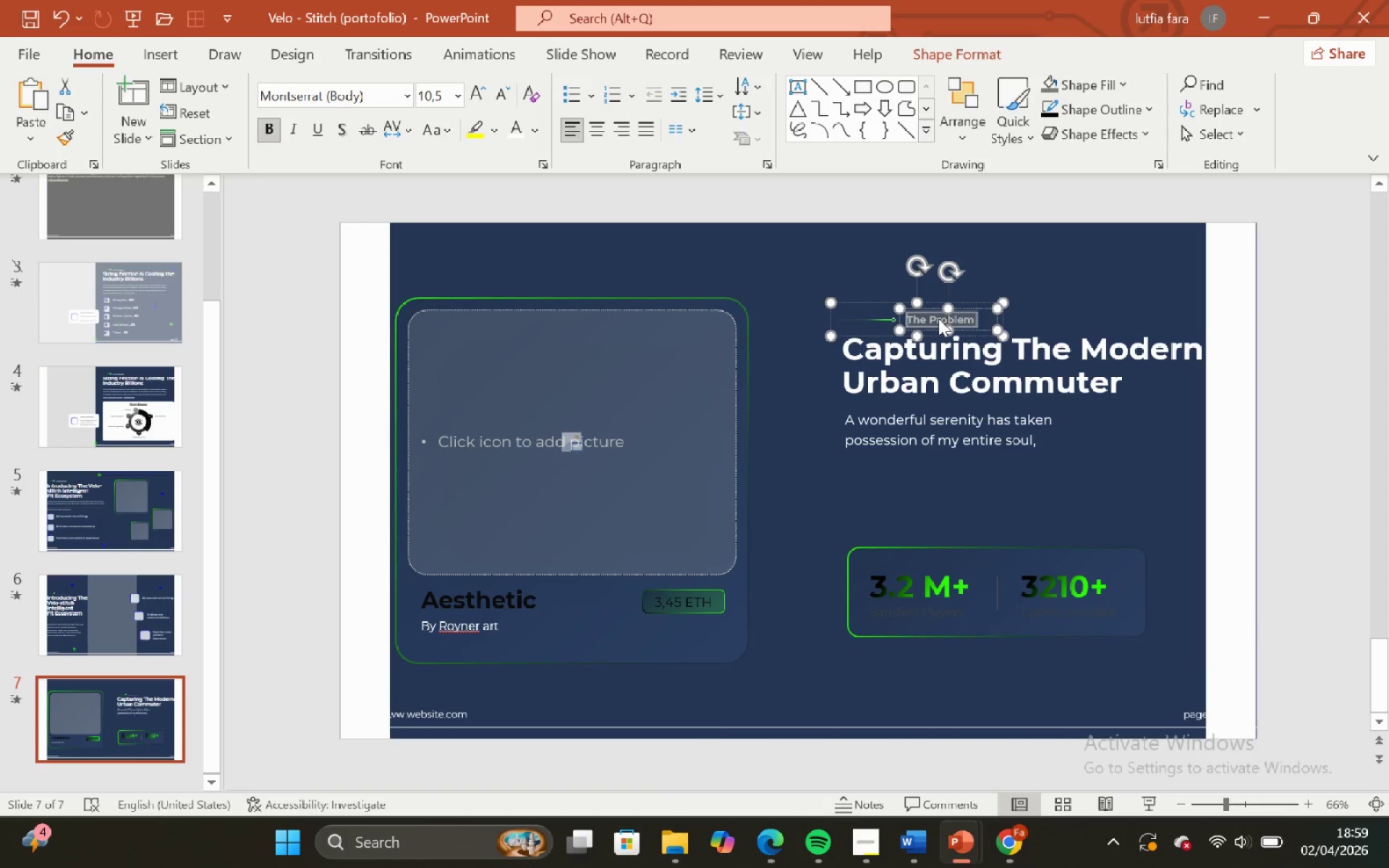 
right_click([938, 318])
 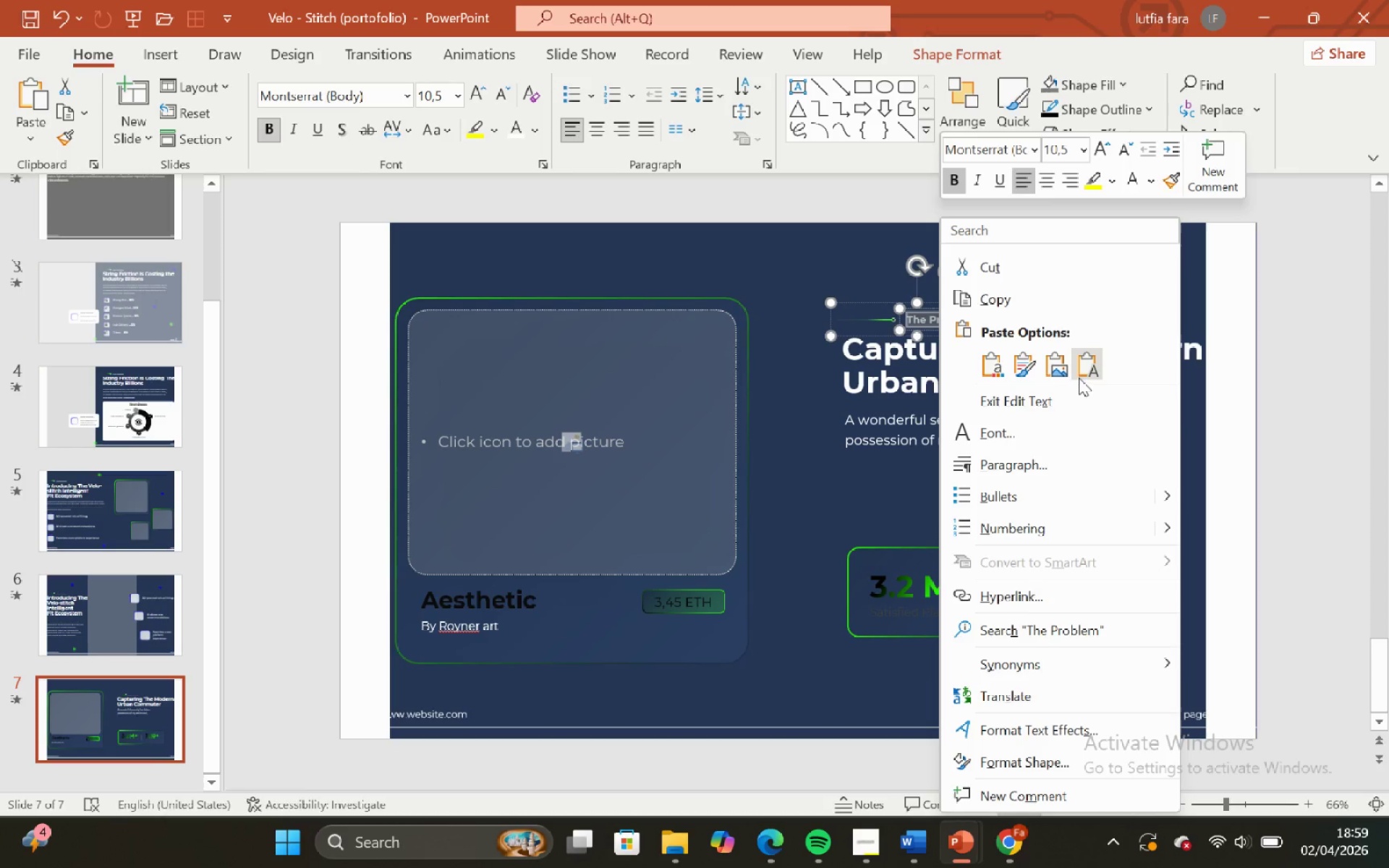 
left_click([1086, 375])
 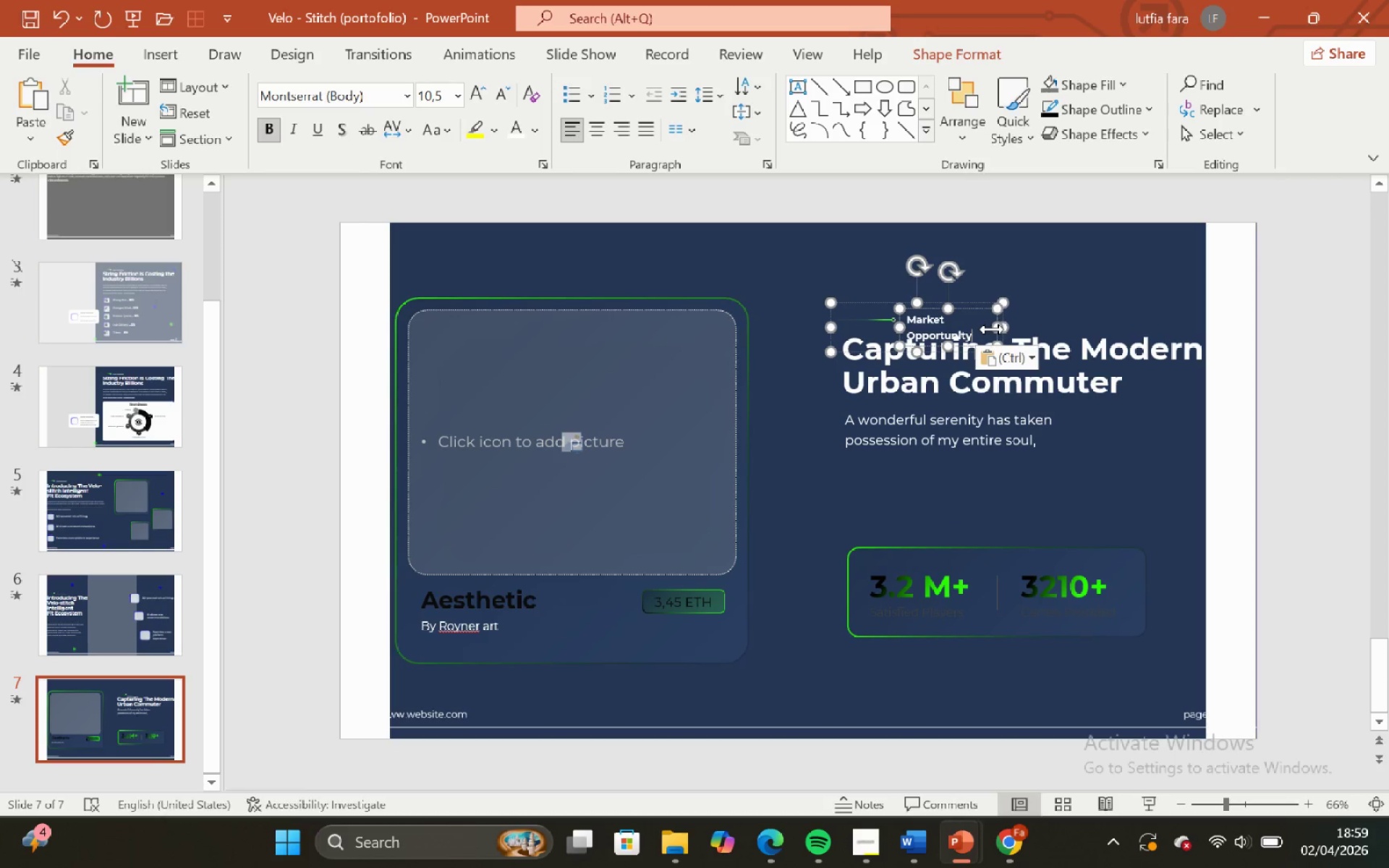 
left_click_drag(start_coordinate=[994, 328], to_coordinate=[1027, 322])
 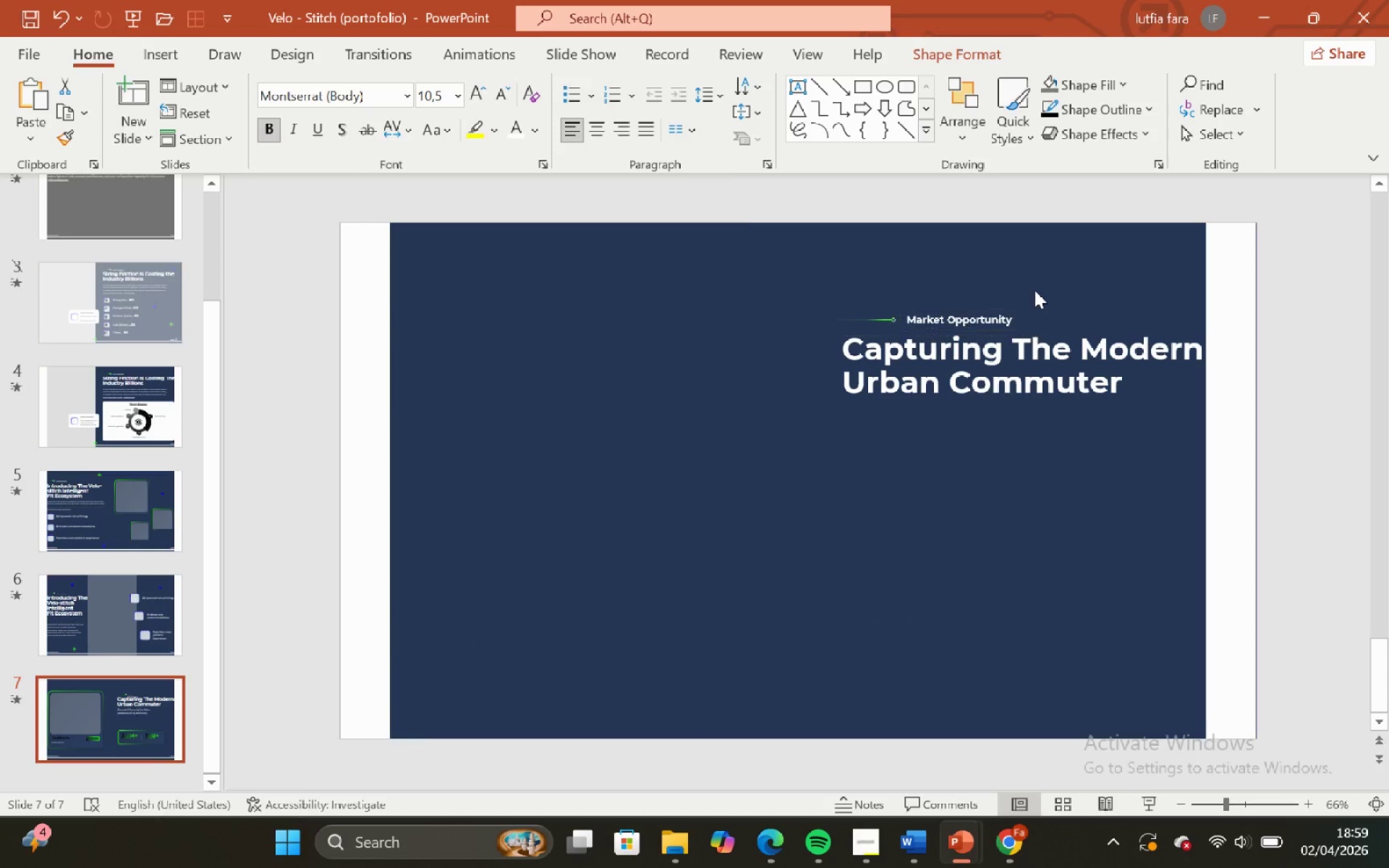 
left_click([1035, 290])
 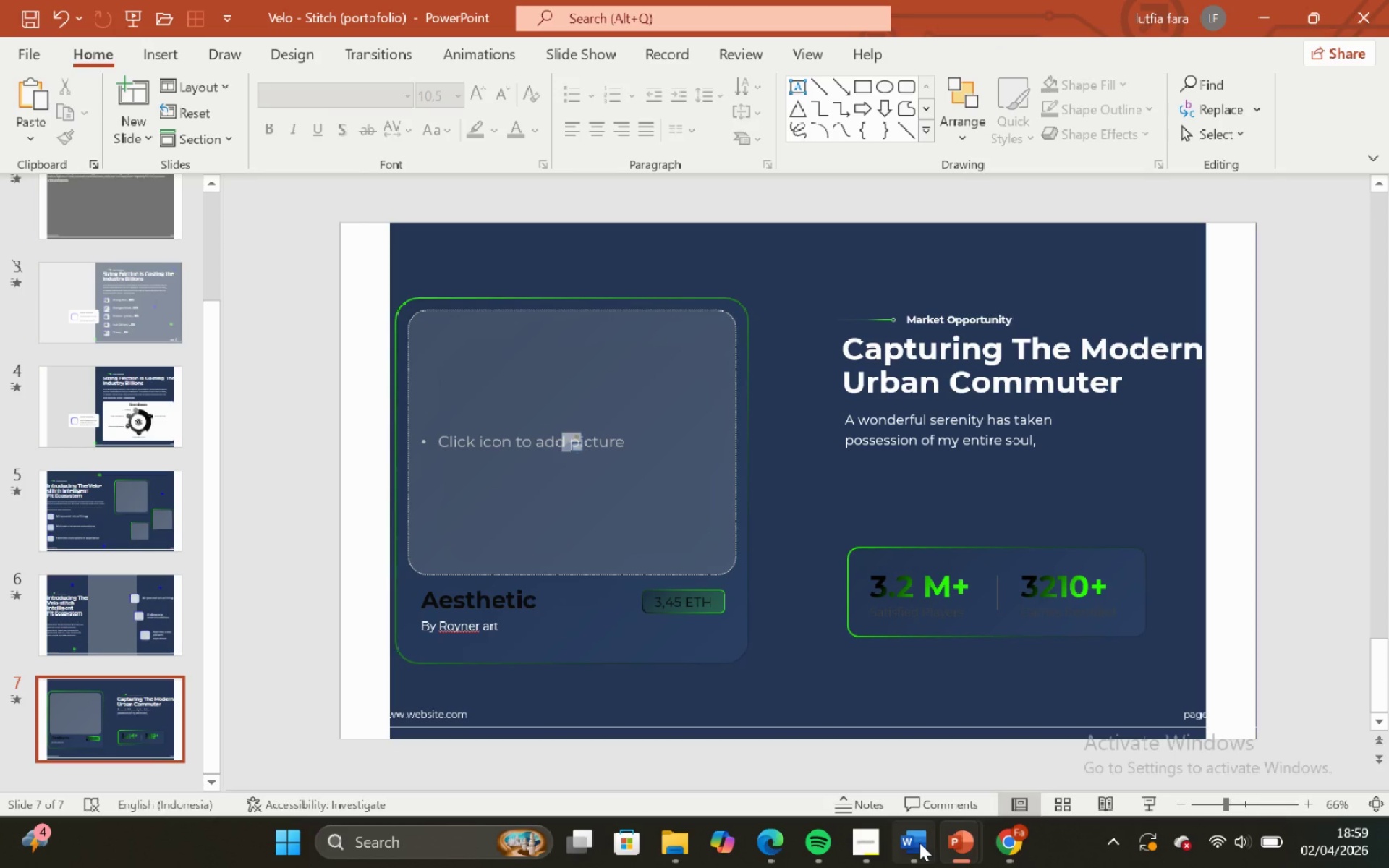 
left_click([919, 843])
 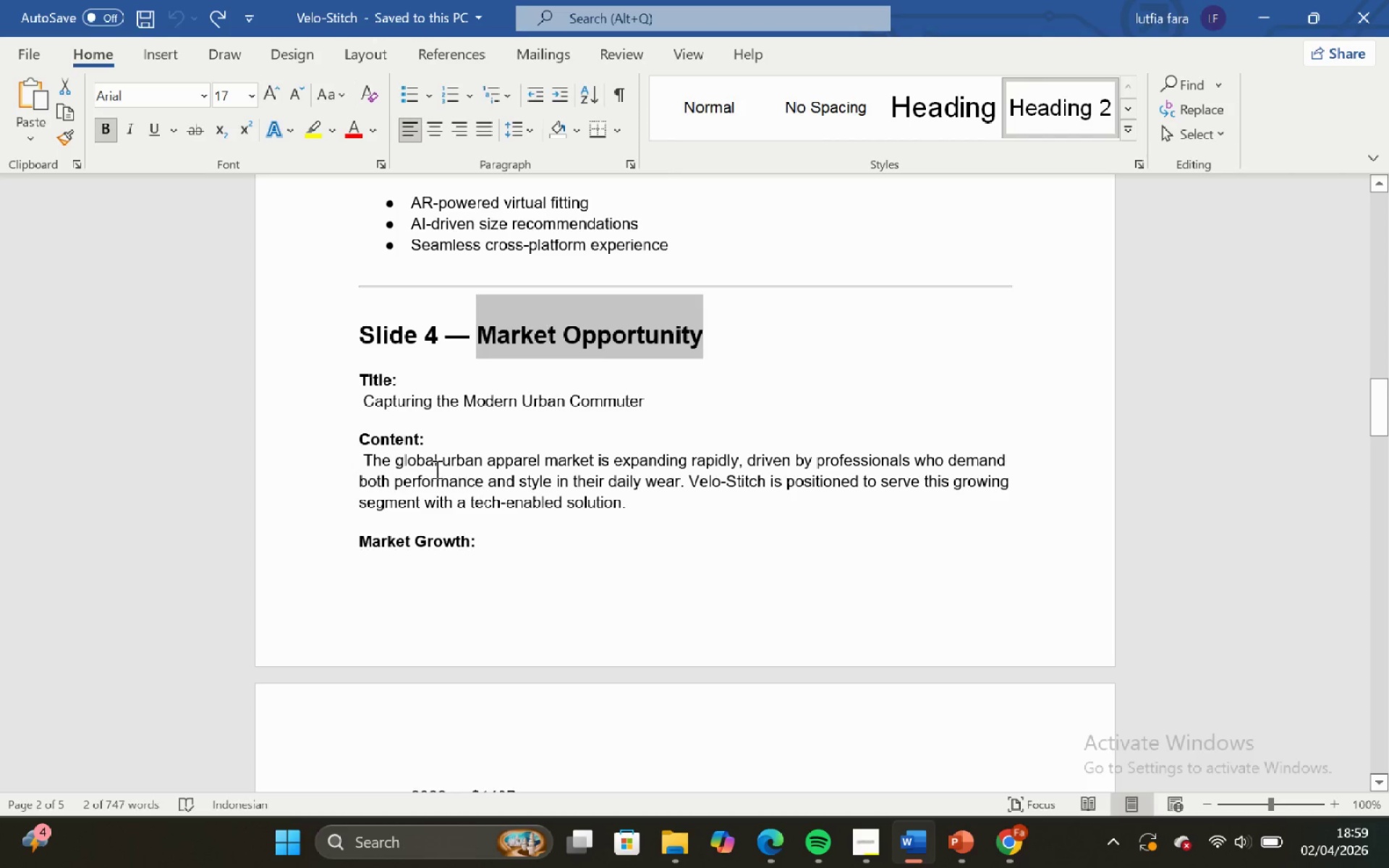 
left_click([395, 426])
 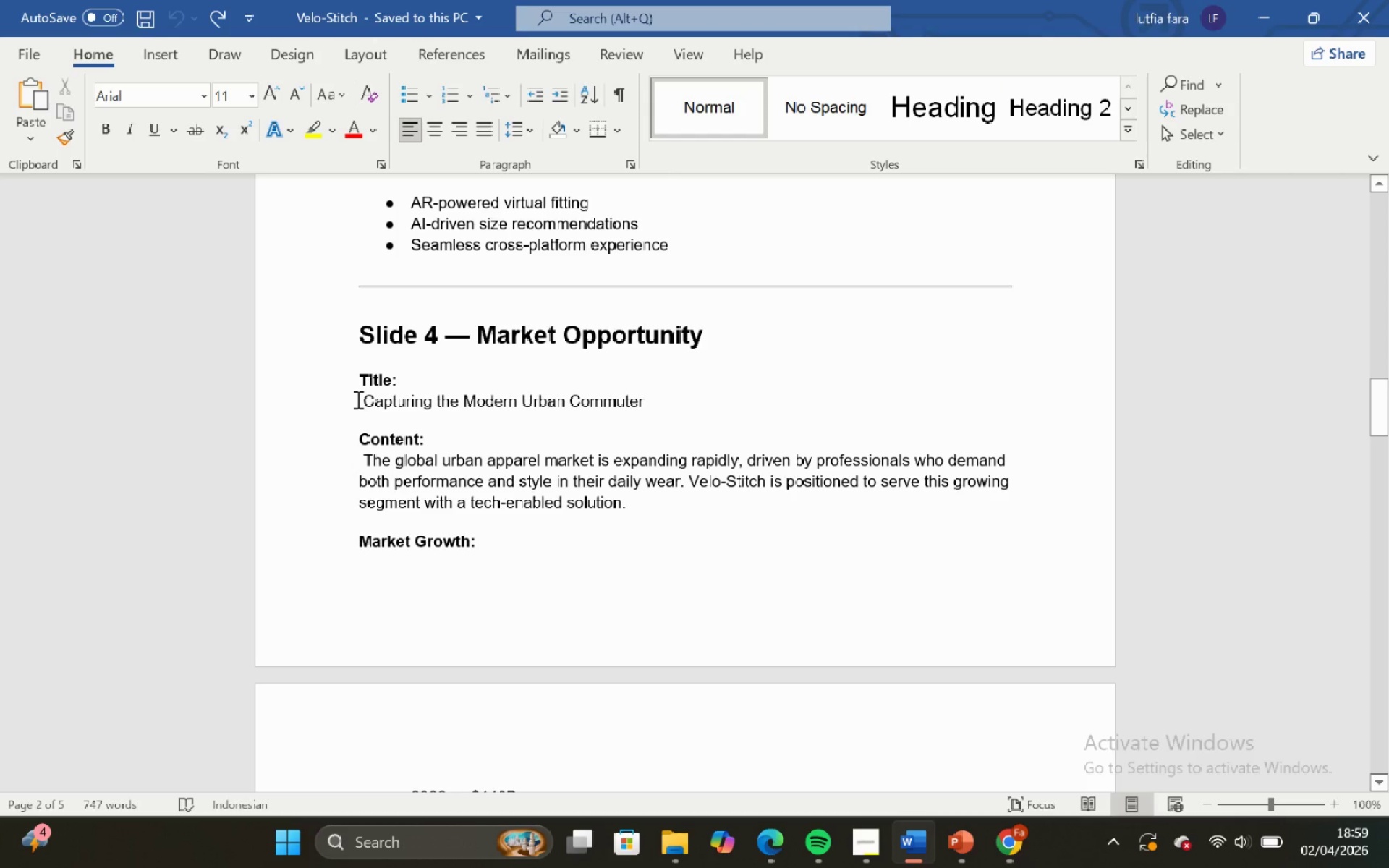 
left_click_drag(start_coordinate=[357, 399], to_coordinate=[689, 407])
 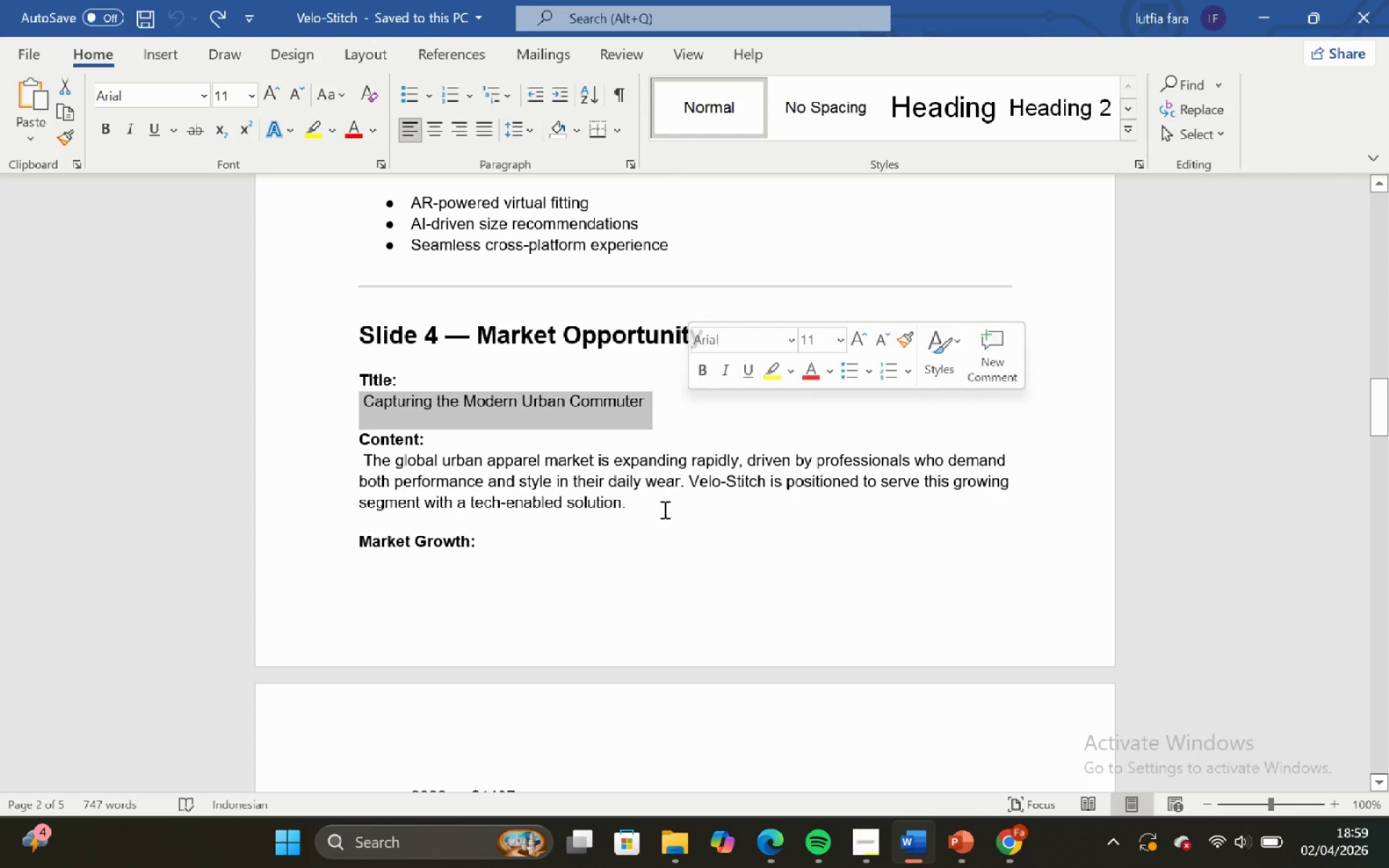 
left_click_drag(start_coordinate=[663, 509], to_coordinate=[660, 509])
 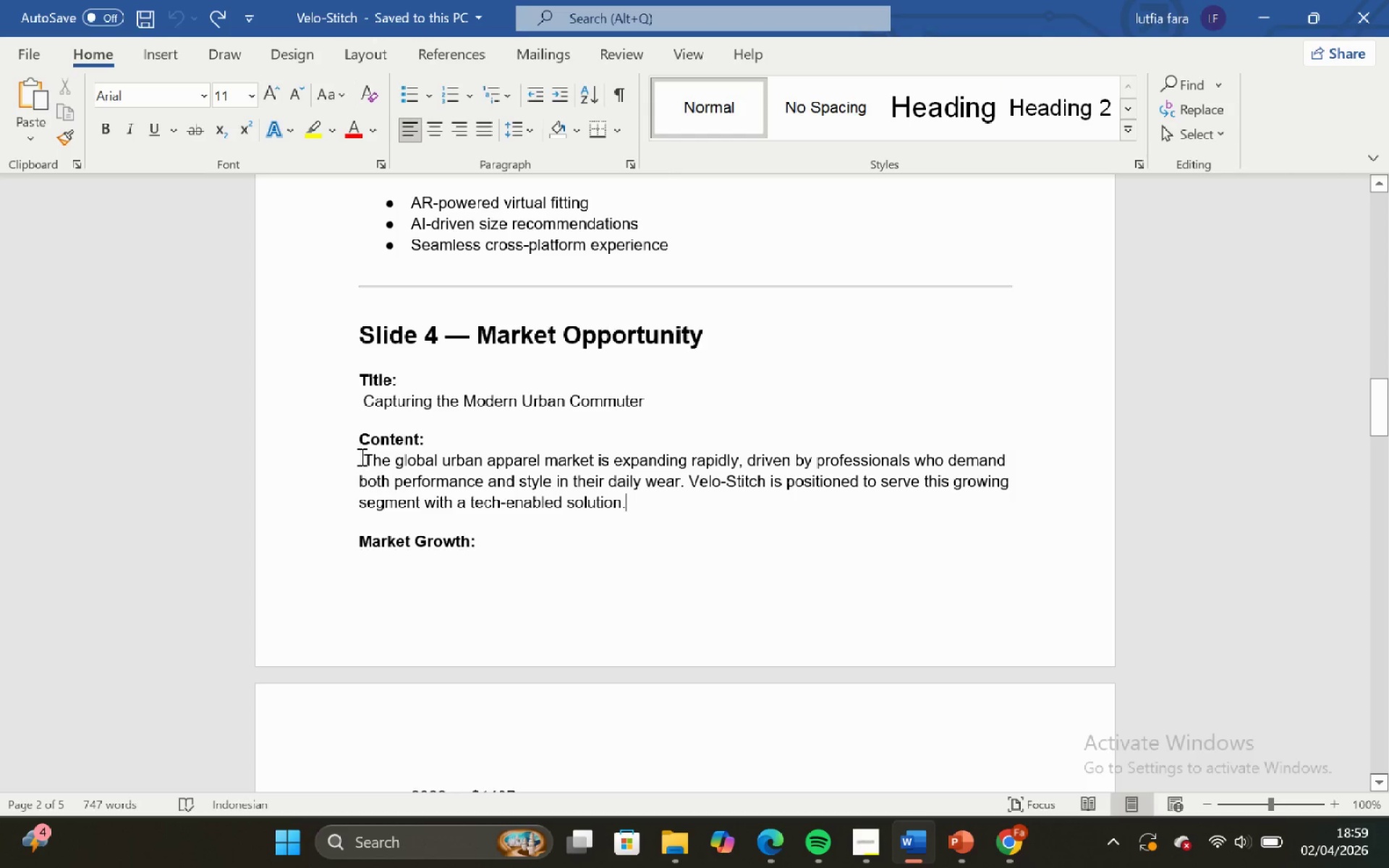 
left_click_drag(start_coordinate=[364, 456], to_coordinate=[630, 503])
 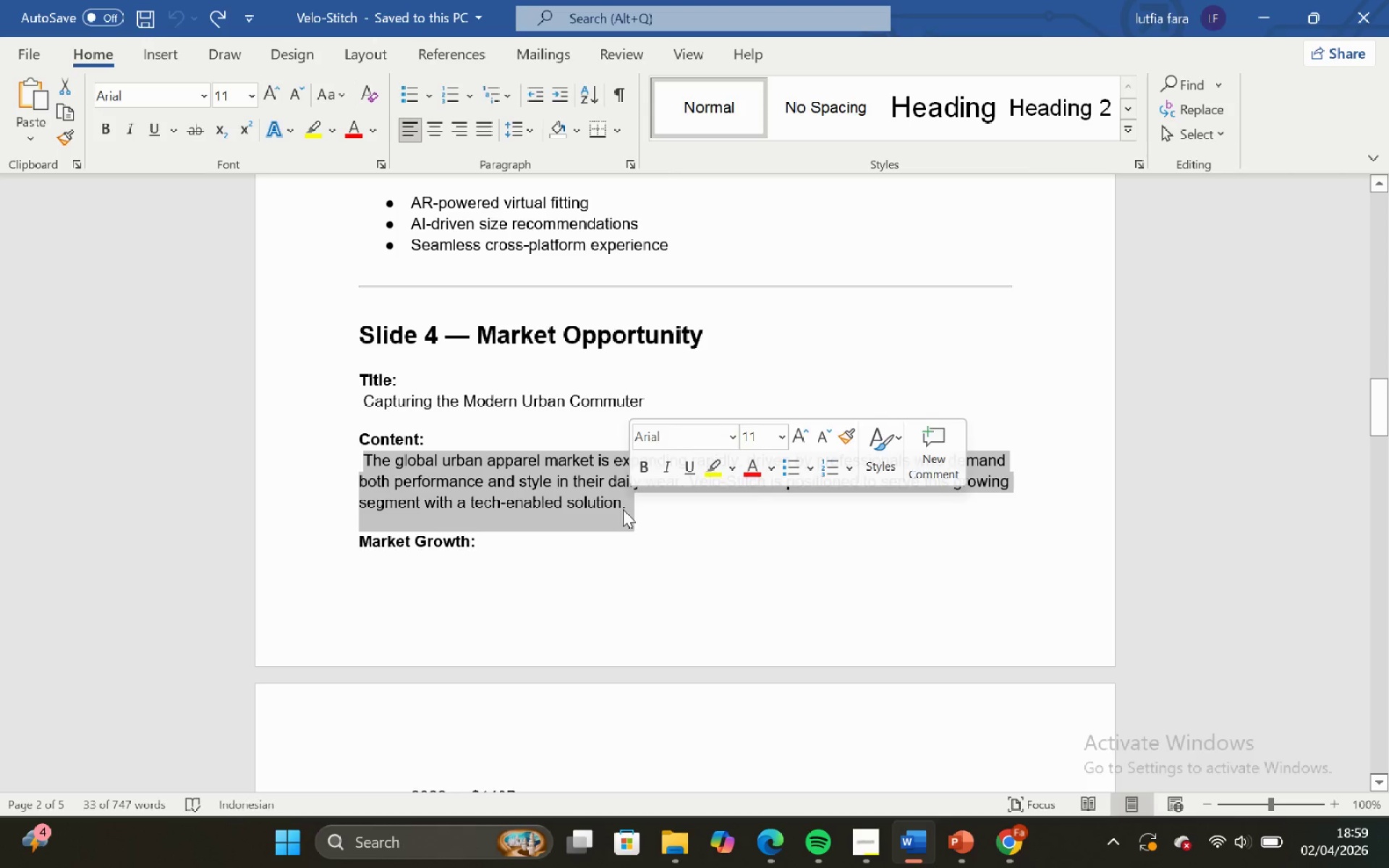 
key(Control+C)
 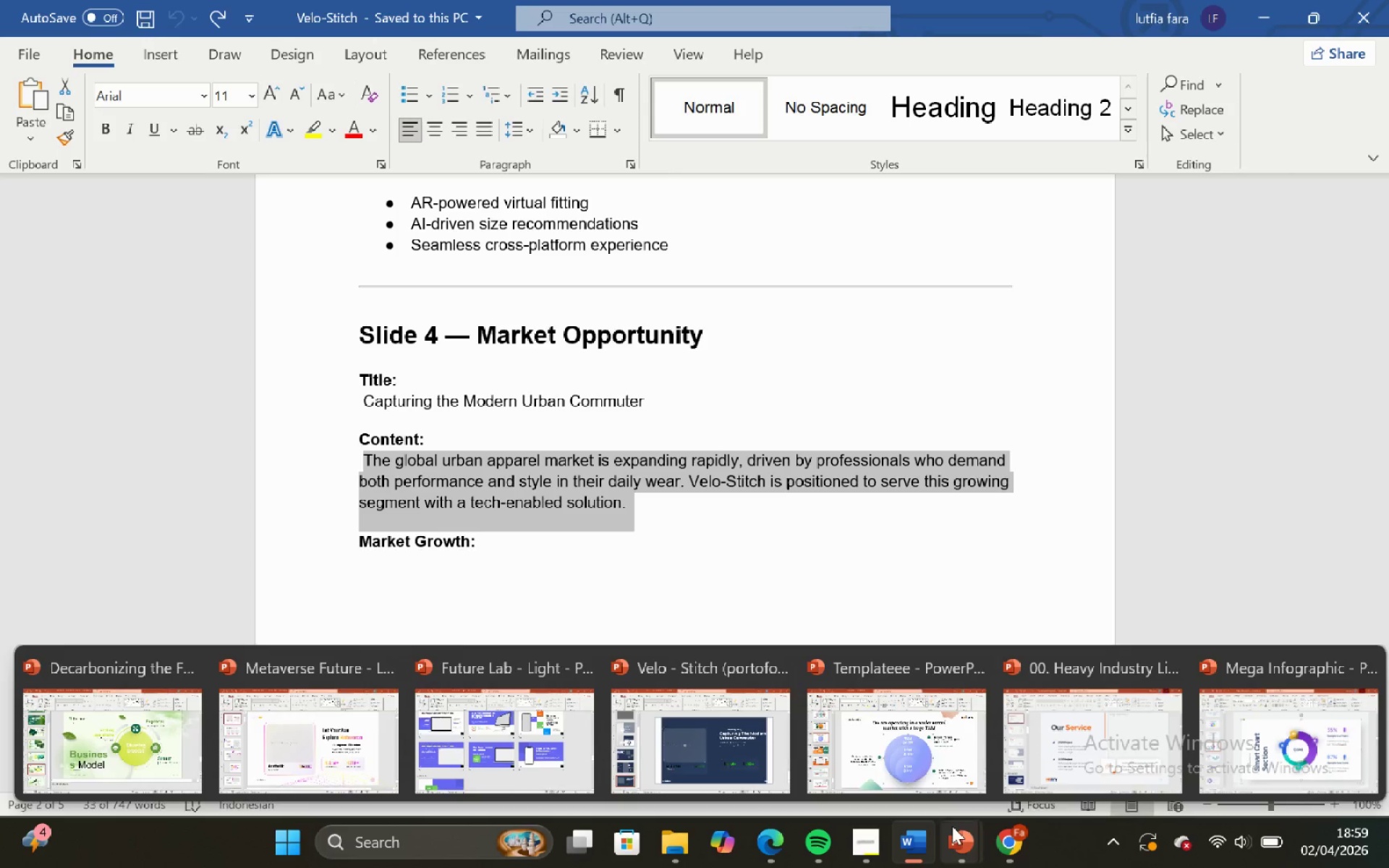 
left_click([737, 772])
 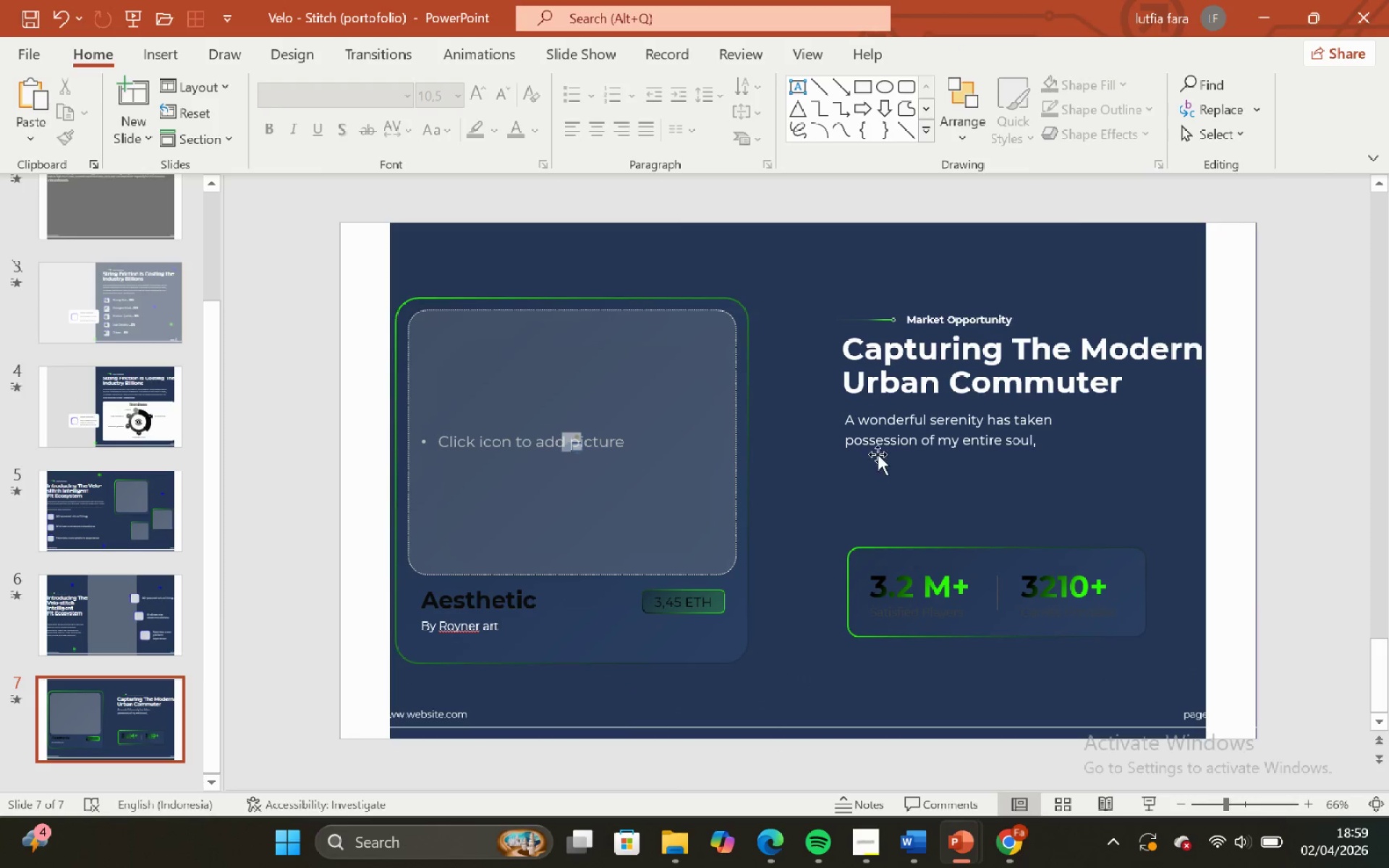 
left_click([889, 430])
 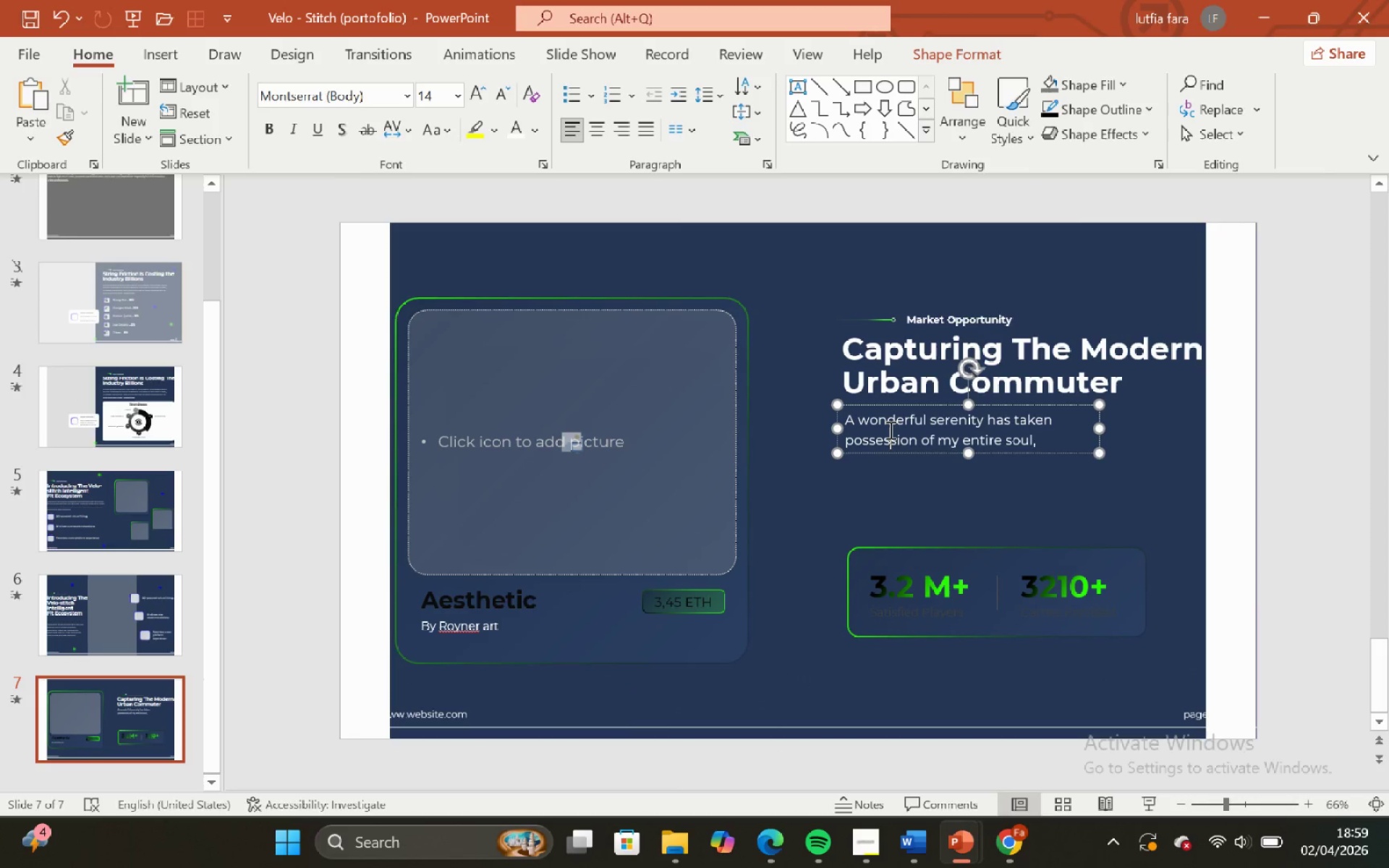 
key(Control+A)
 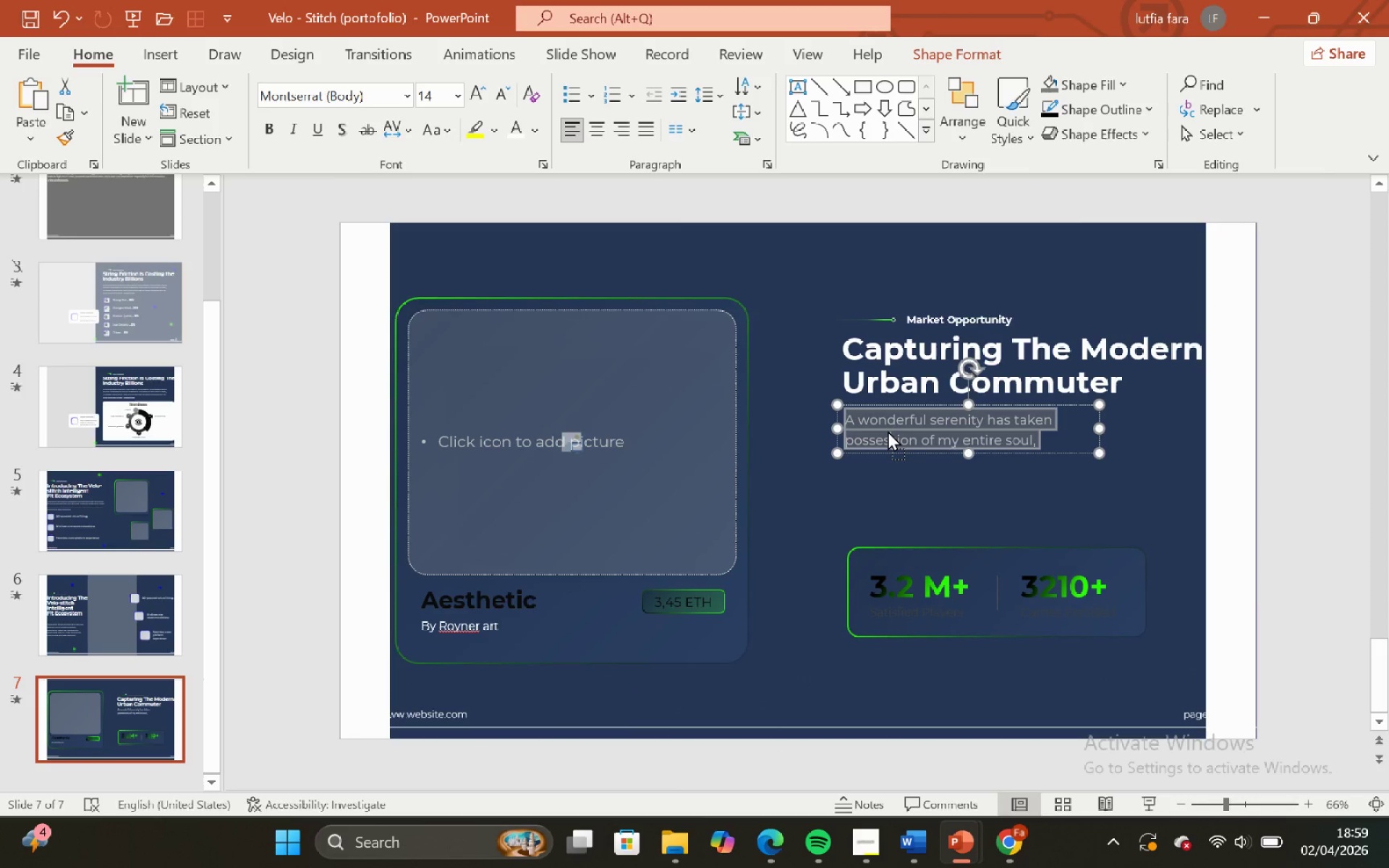 
right_click([888, 430])
 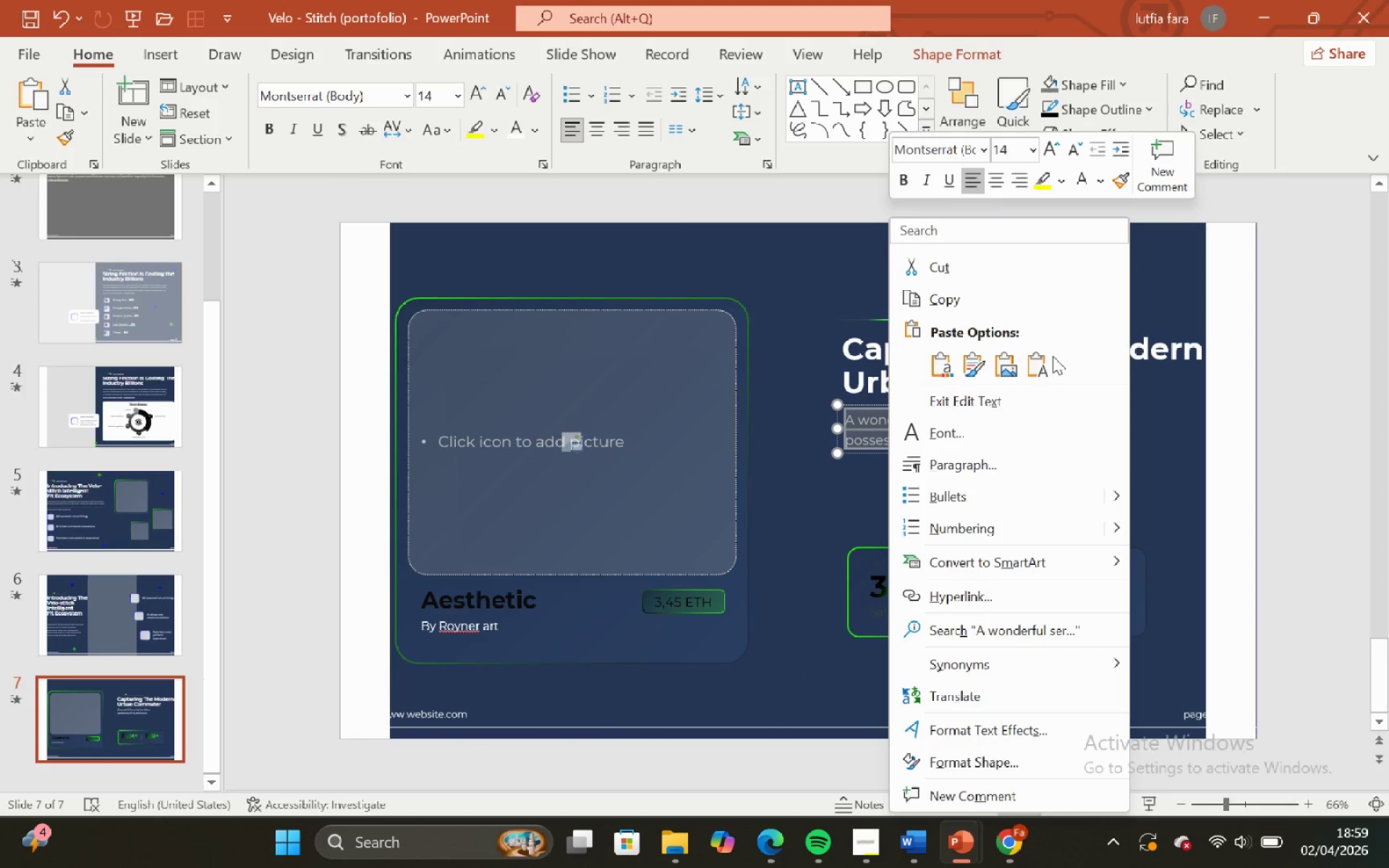 
left_click([1042, 357])
 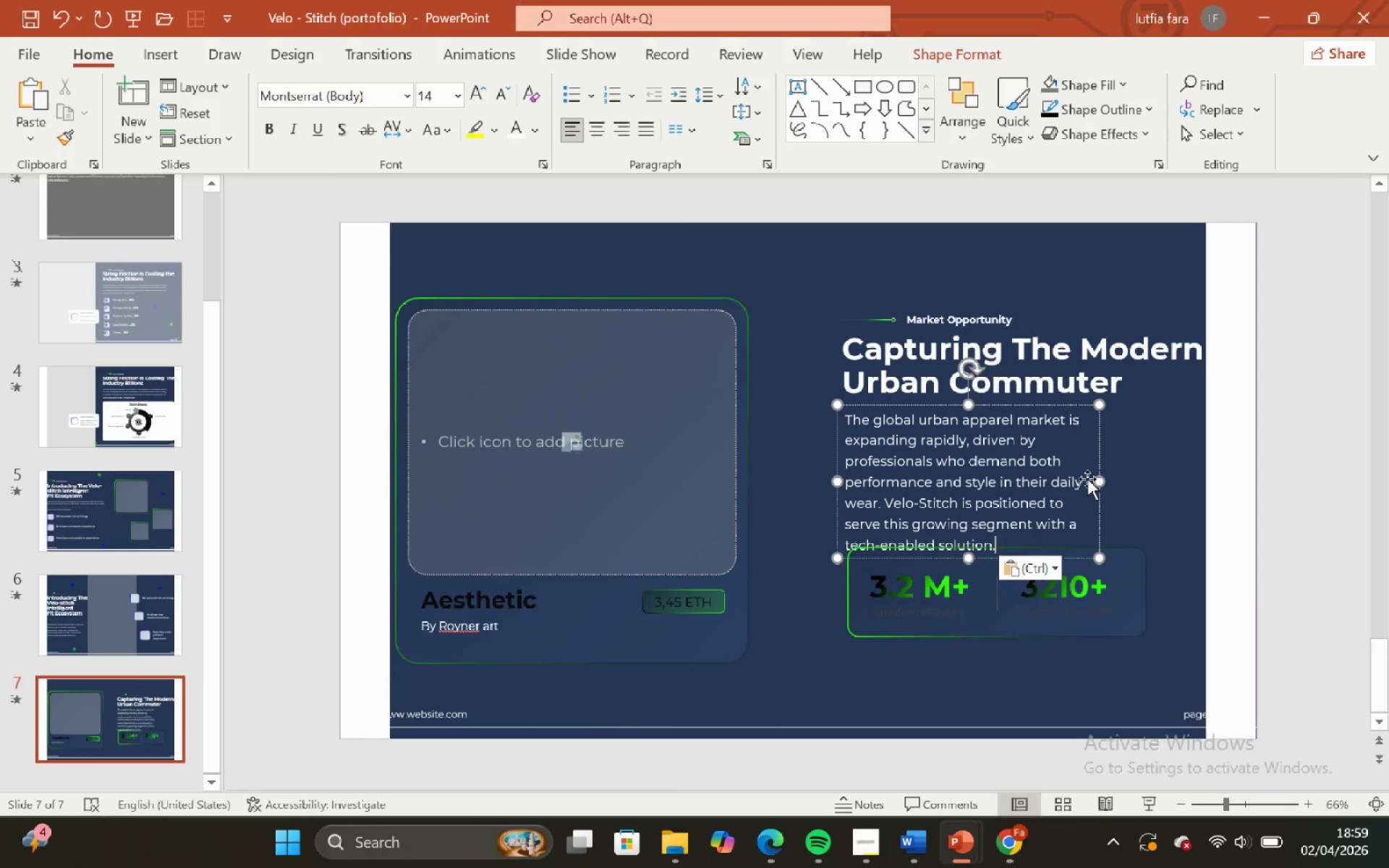 
left_click_drag(start_coordinate=[1104, 485], to_coordinate=[1212, 467])
 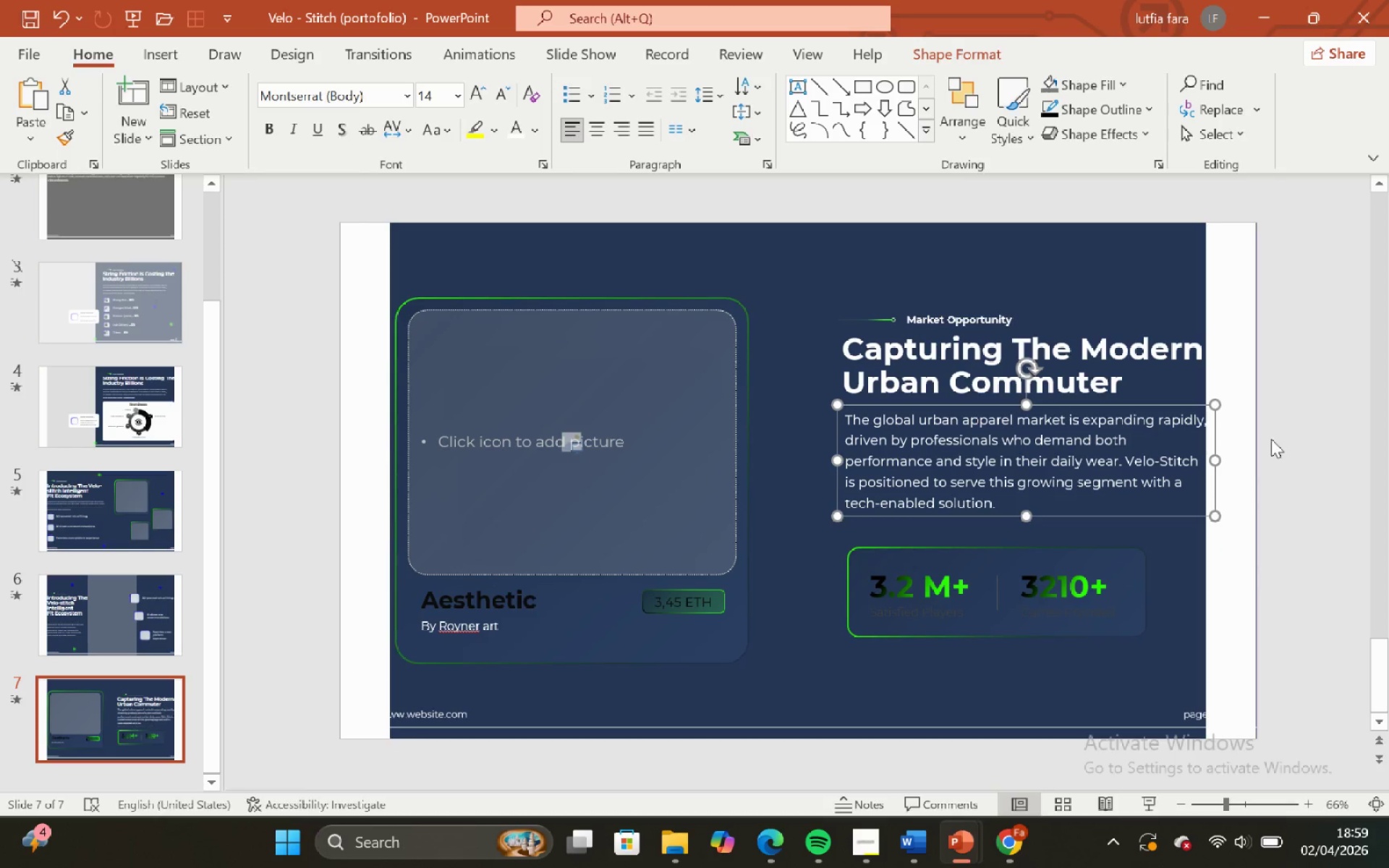 
left_click([1278, 435])
 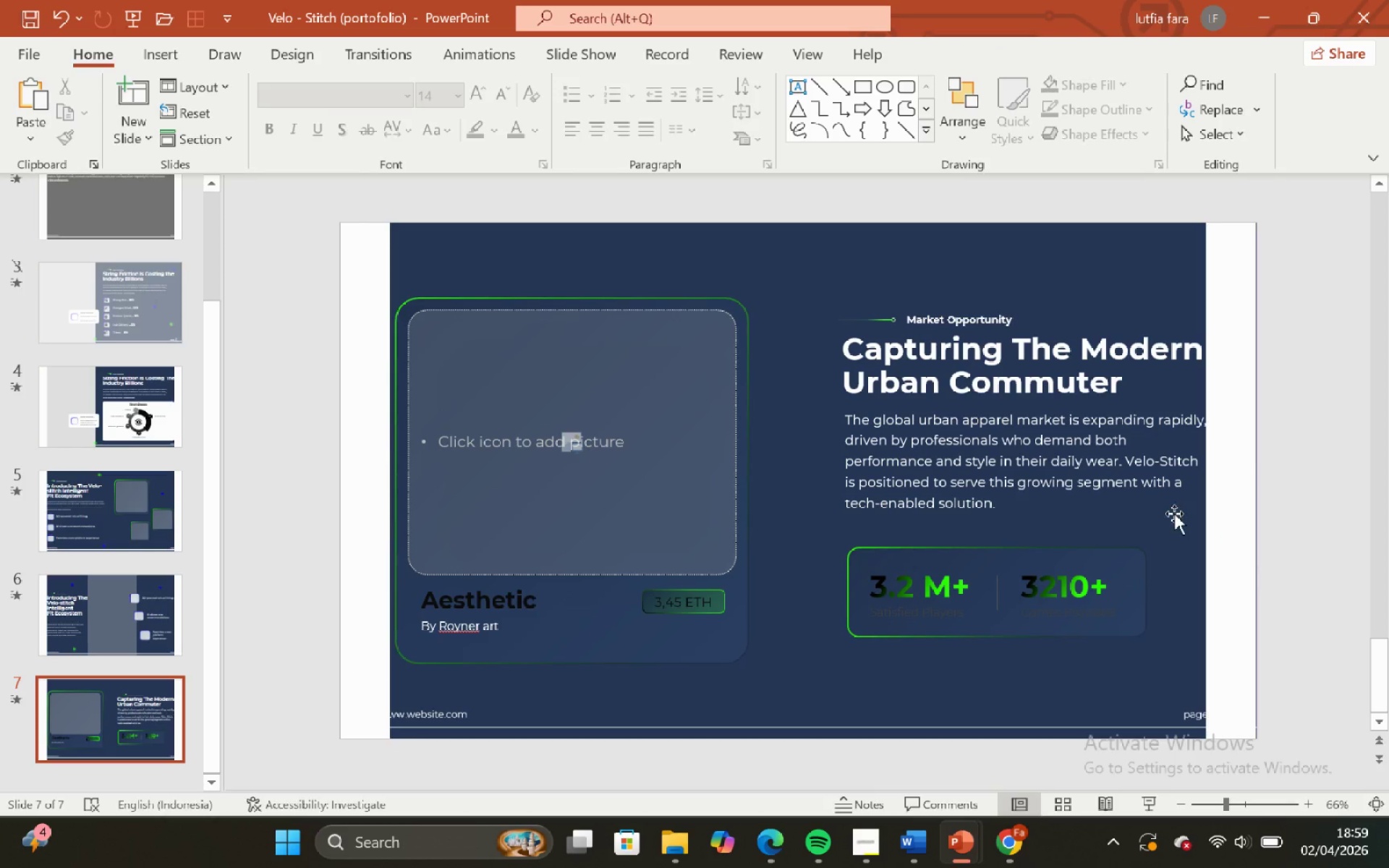 
left_click([1174, 516])
 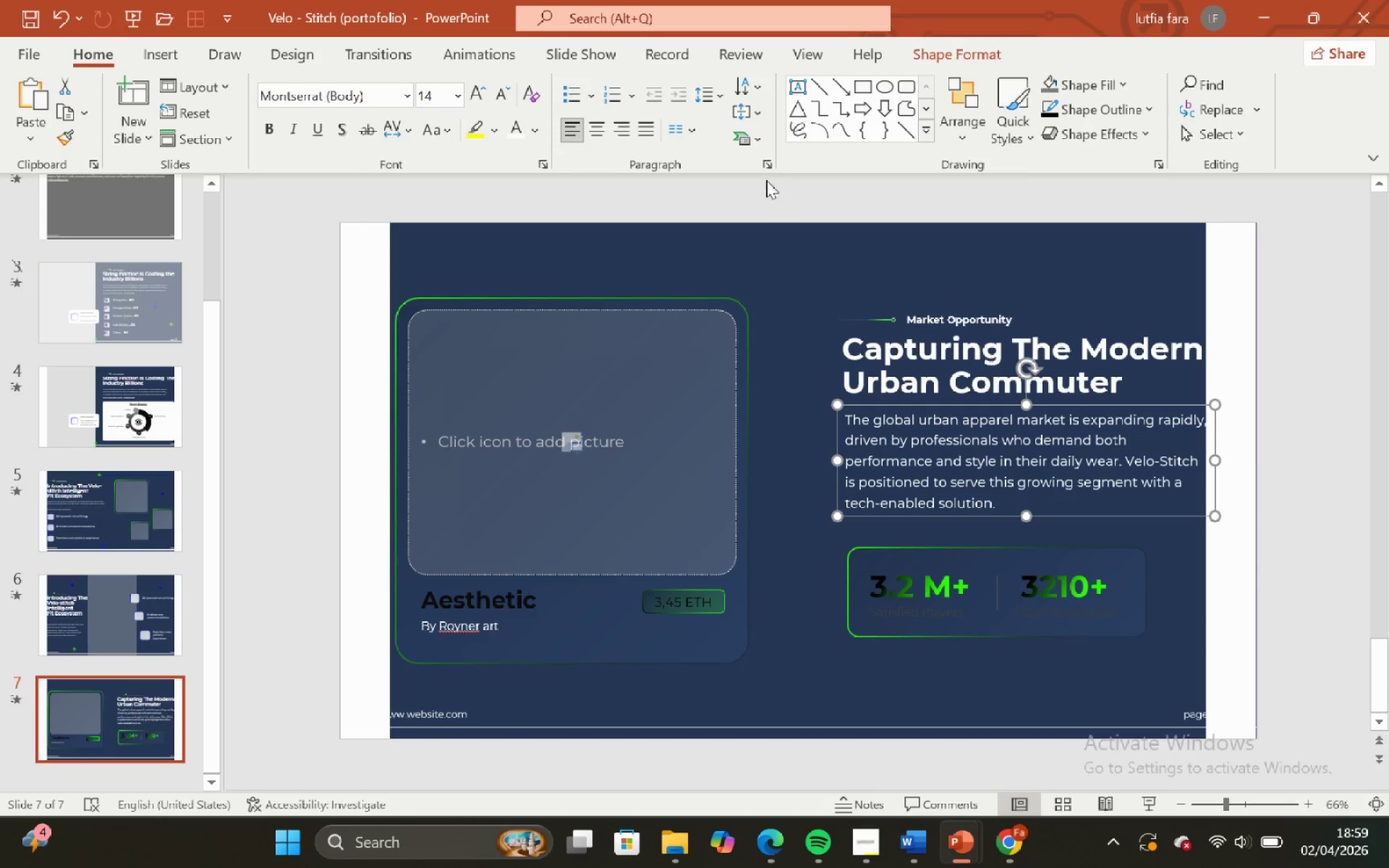 
left_click([760, 162])
 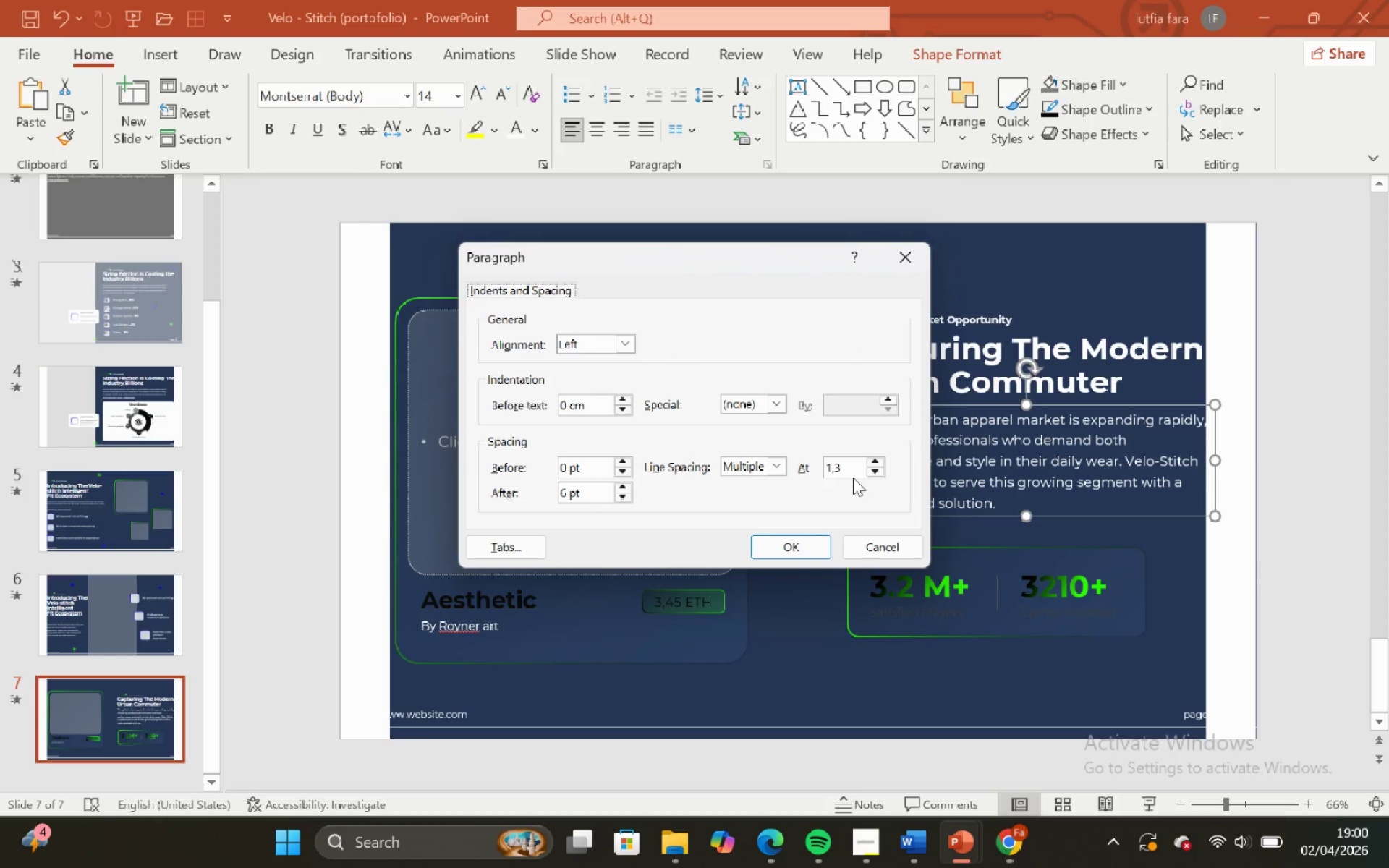 
left_click([844, 469])
 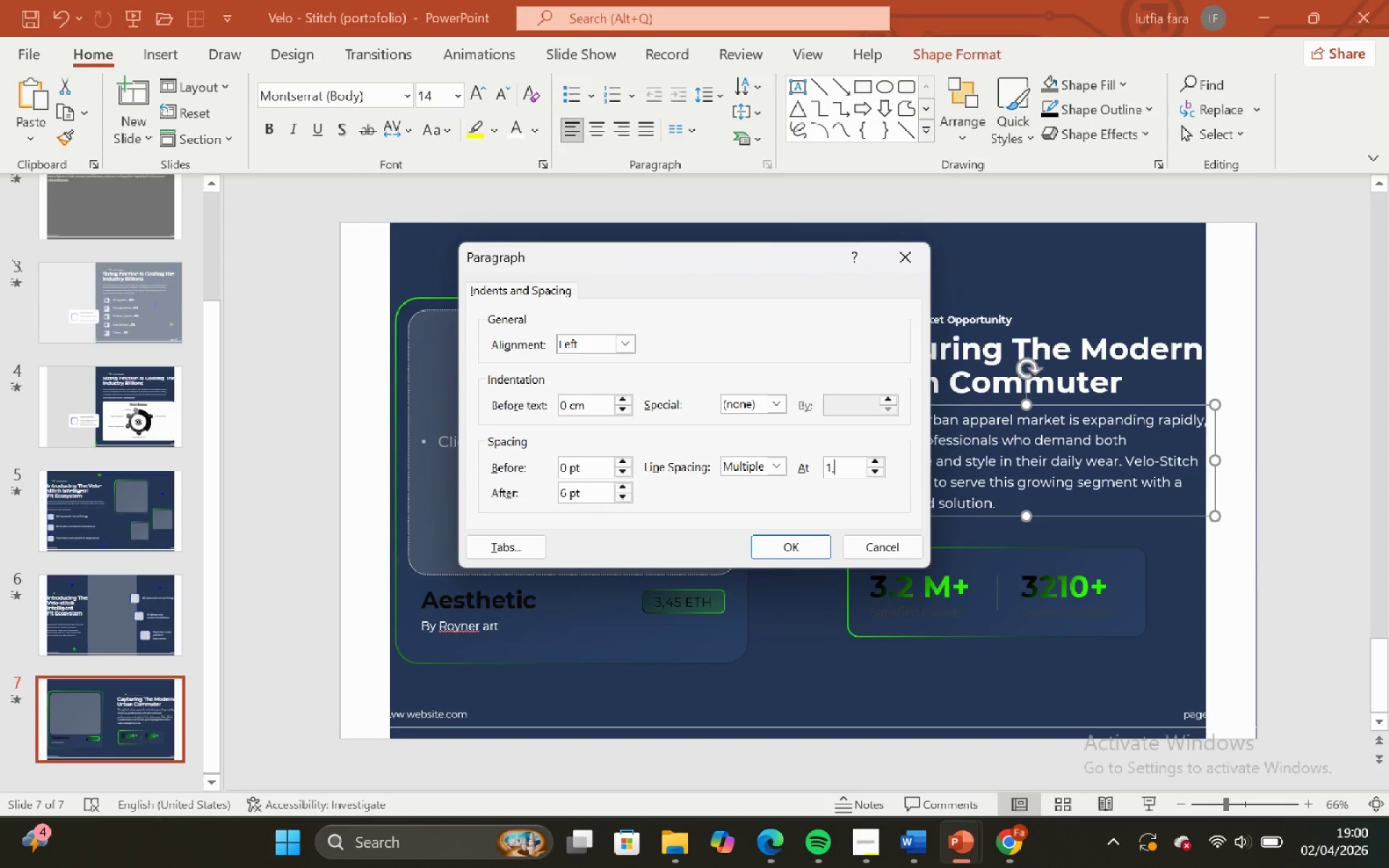 
key(Backspace)
 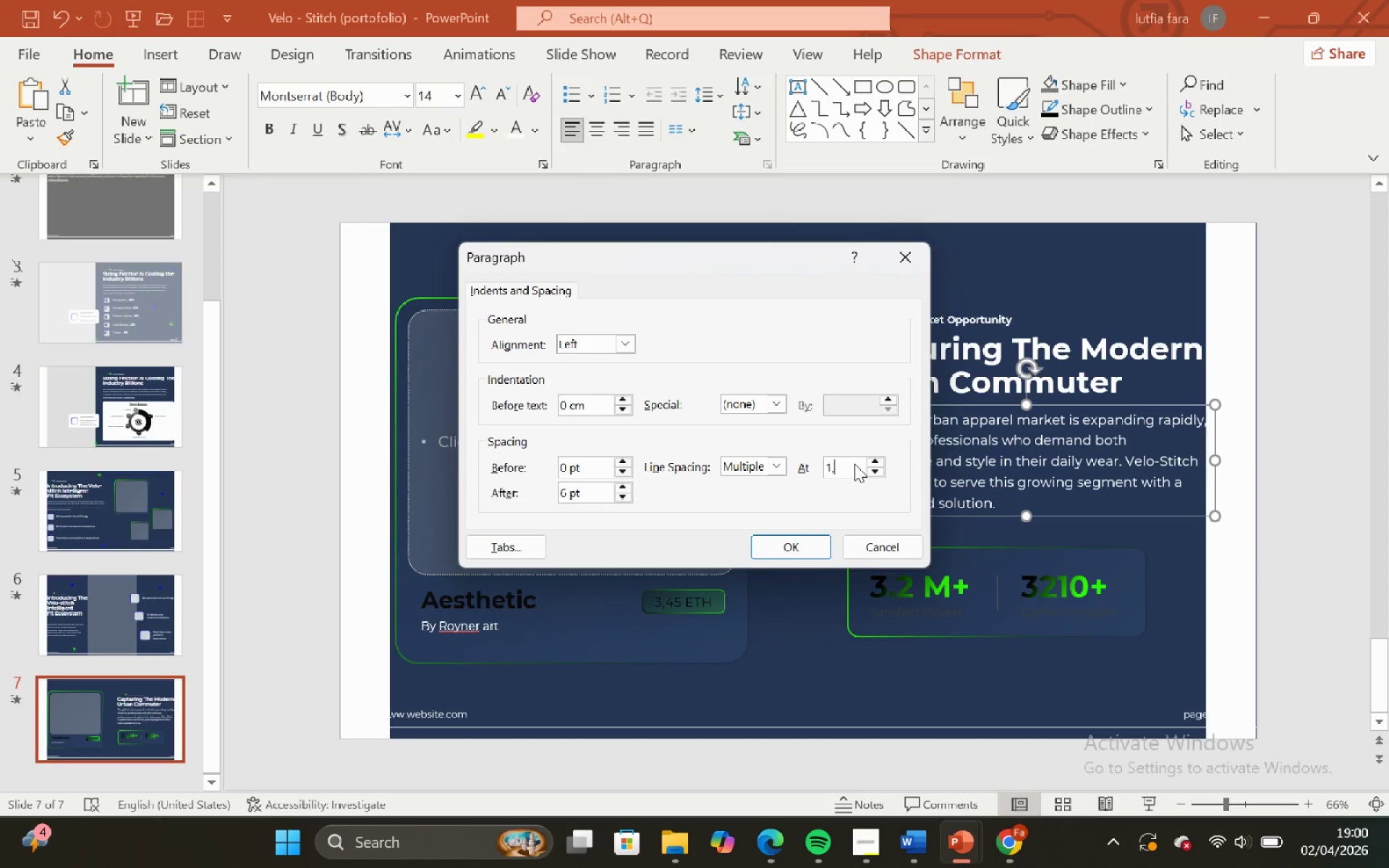 
key(2)
 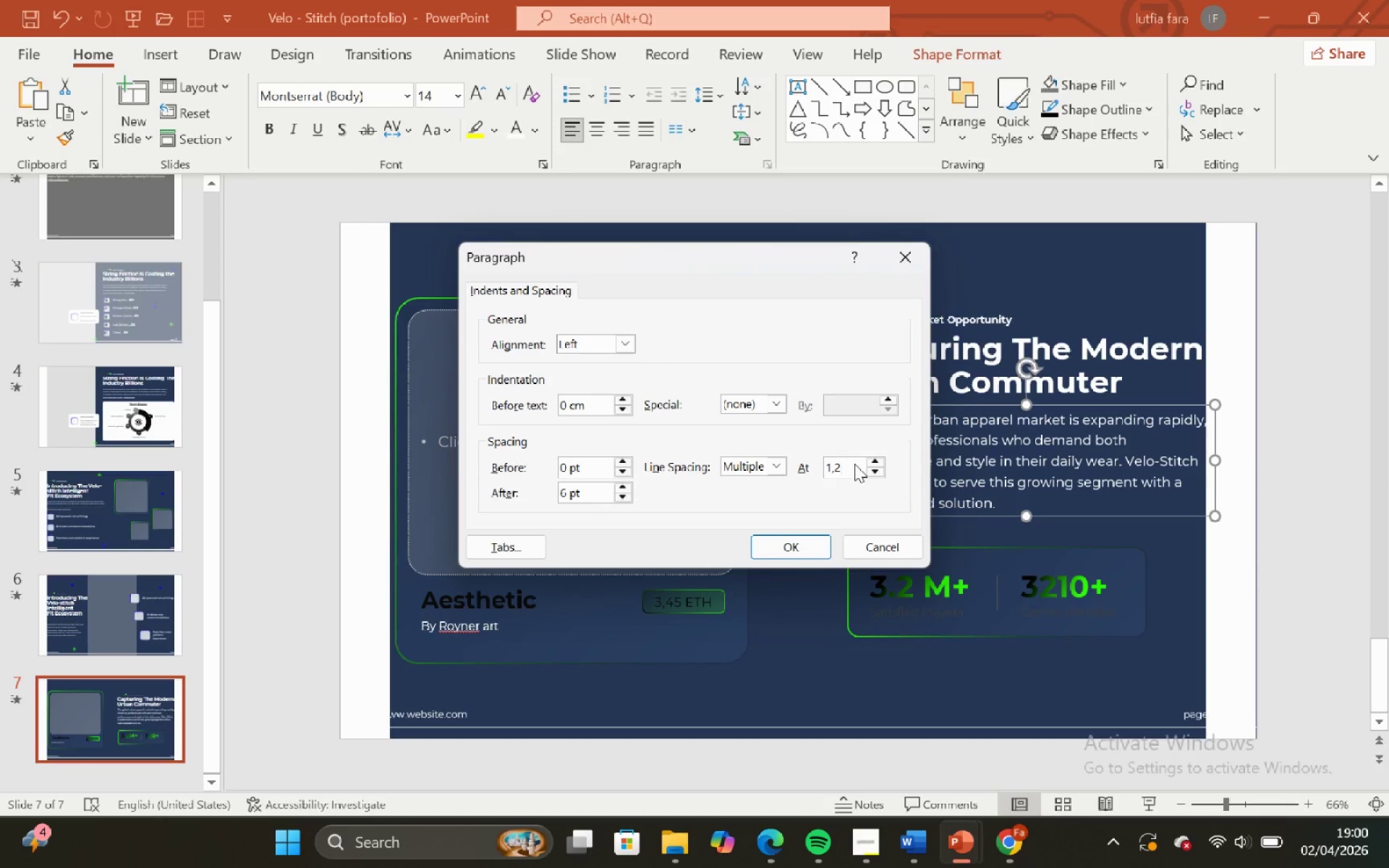 
key(Enter)
 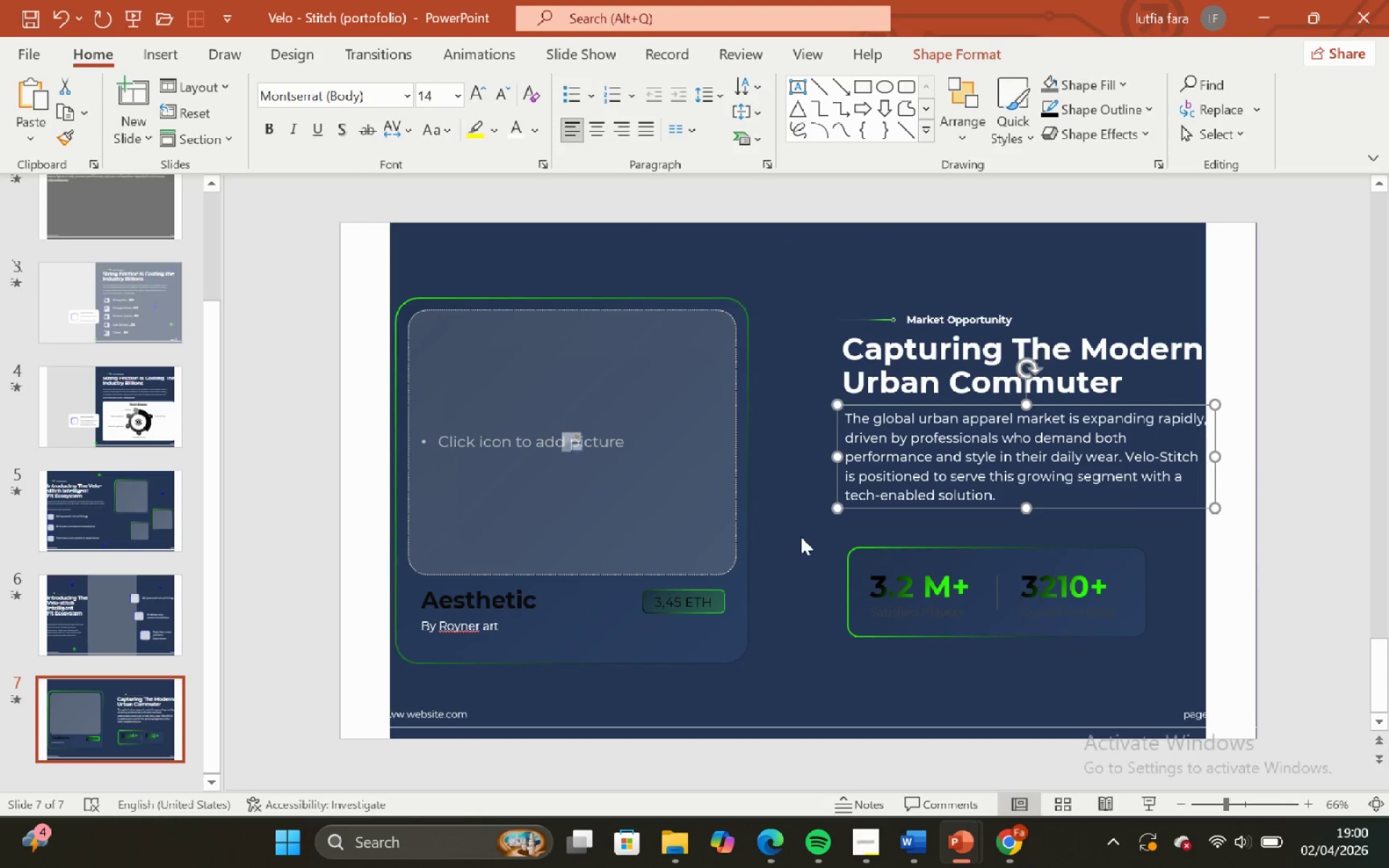 
left_click([791, 552])
 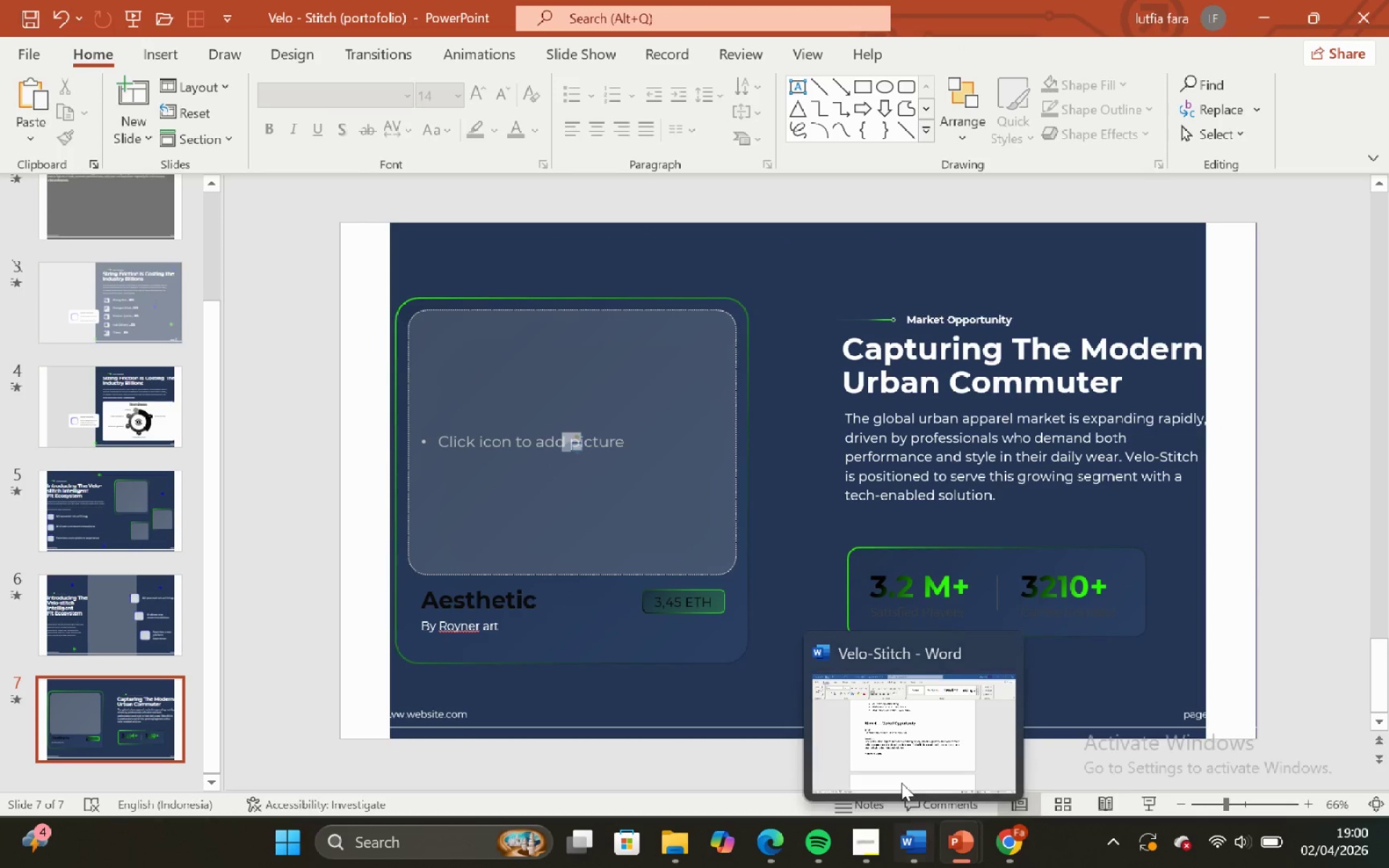 
left_click([937, 580])
 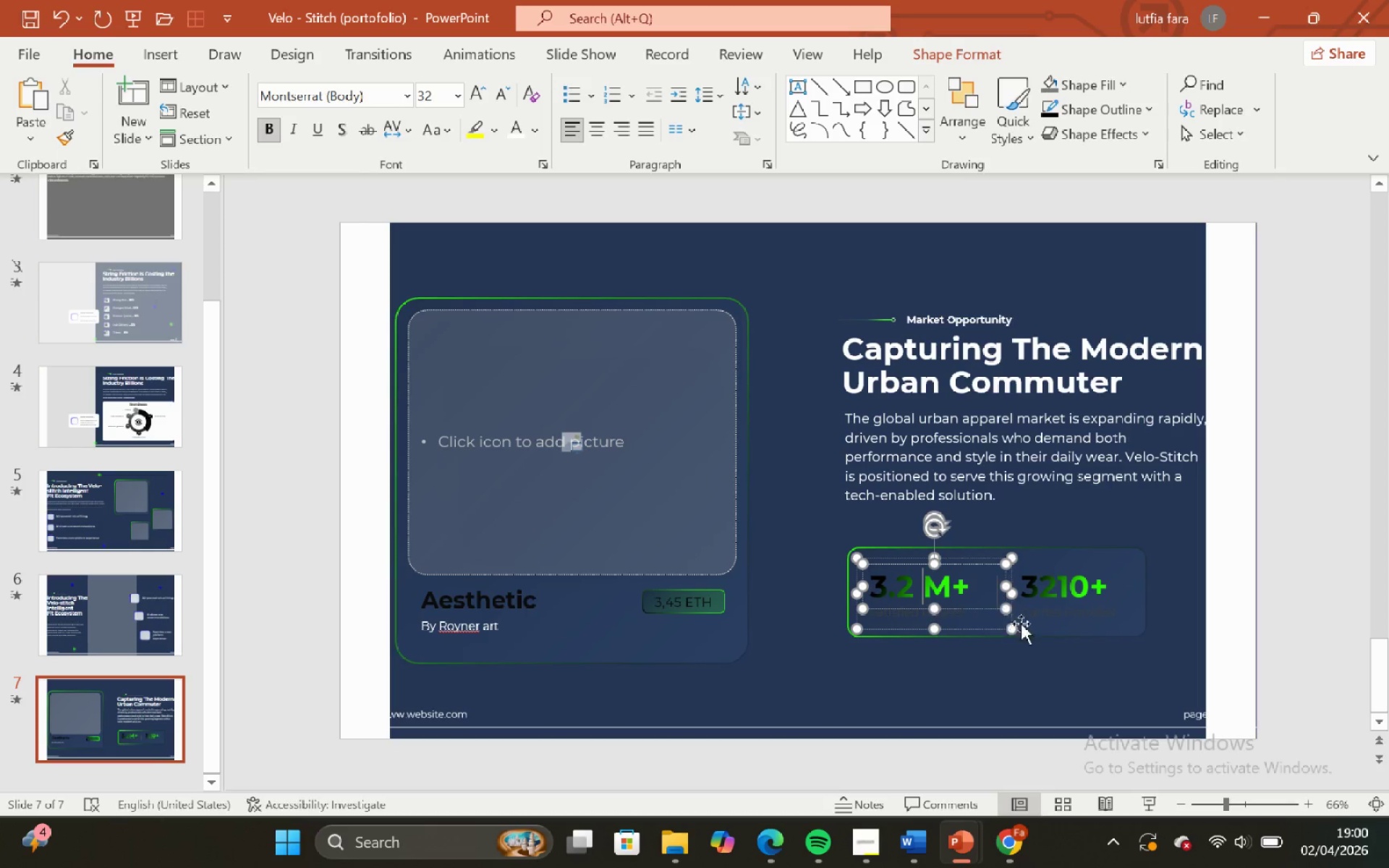 
hold_key(key=ShiftLeft, duration=0.55)
left_click([1053, 600])
 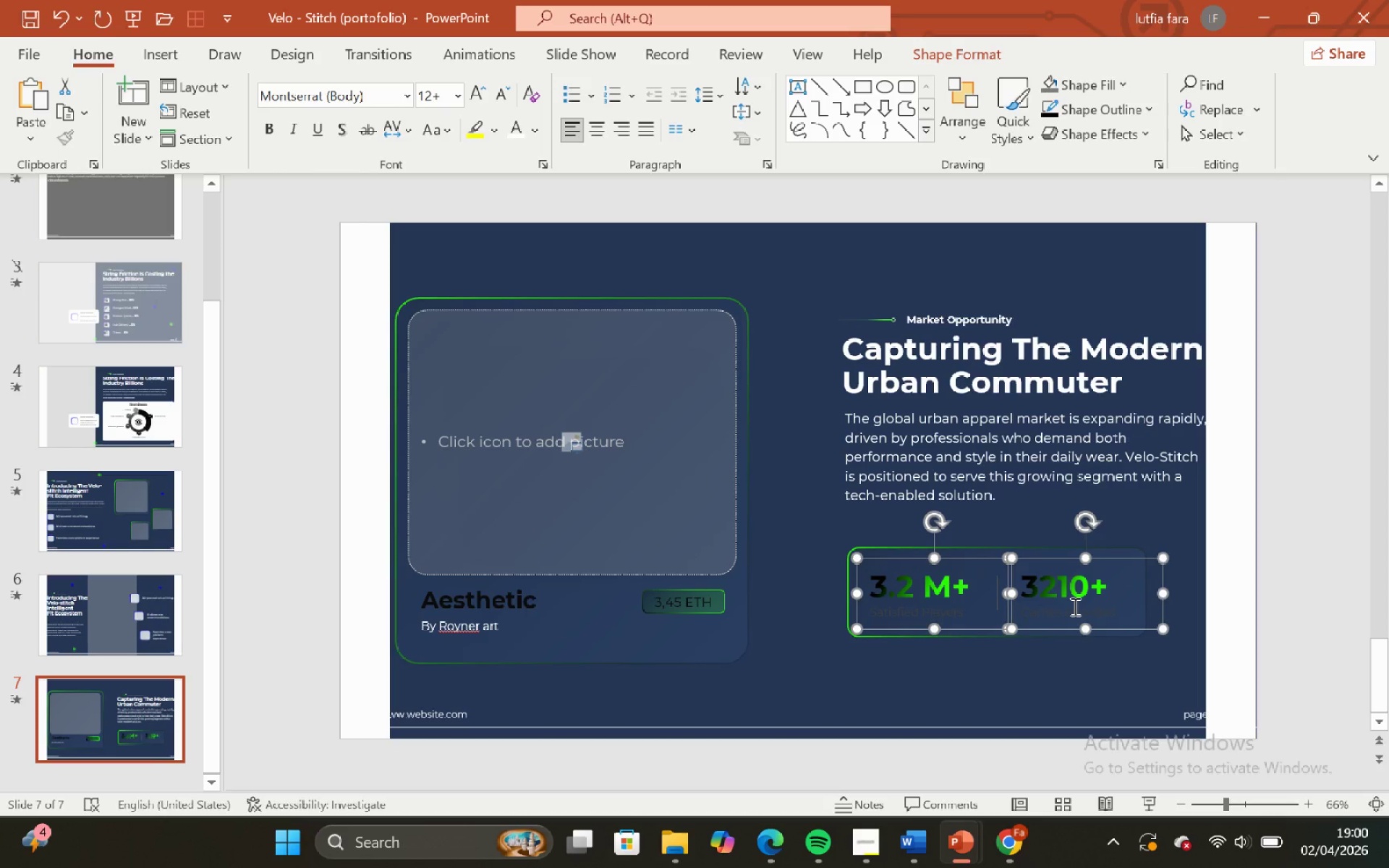 
key(Backspace)
 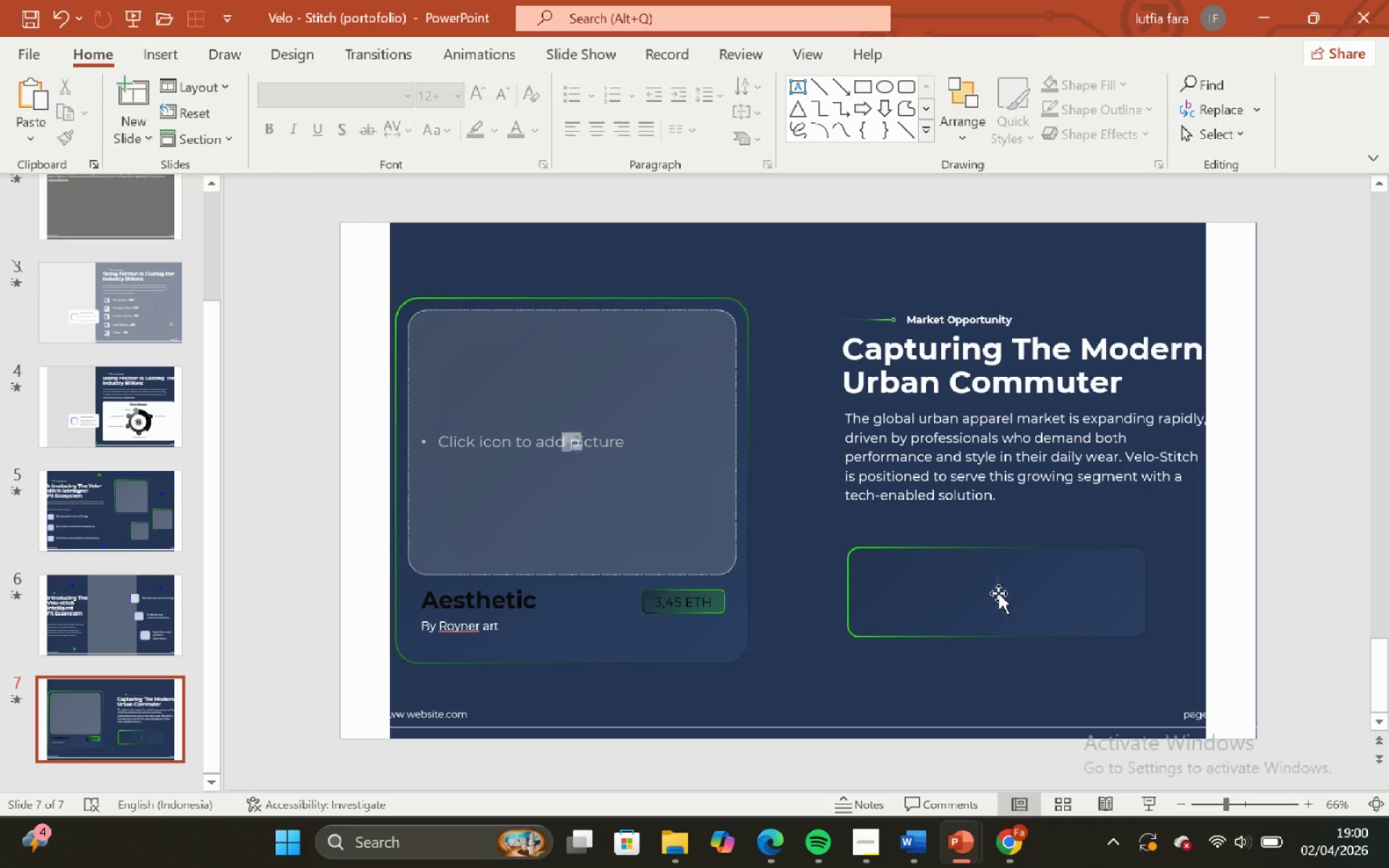 
left_click([998, 593])
 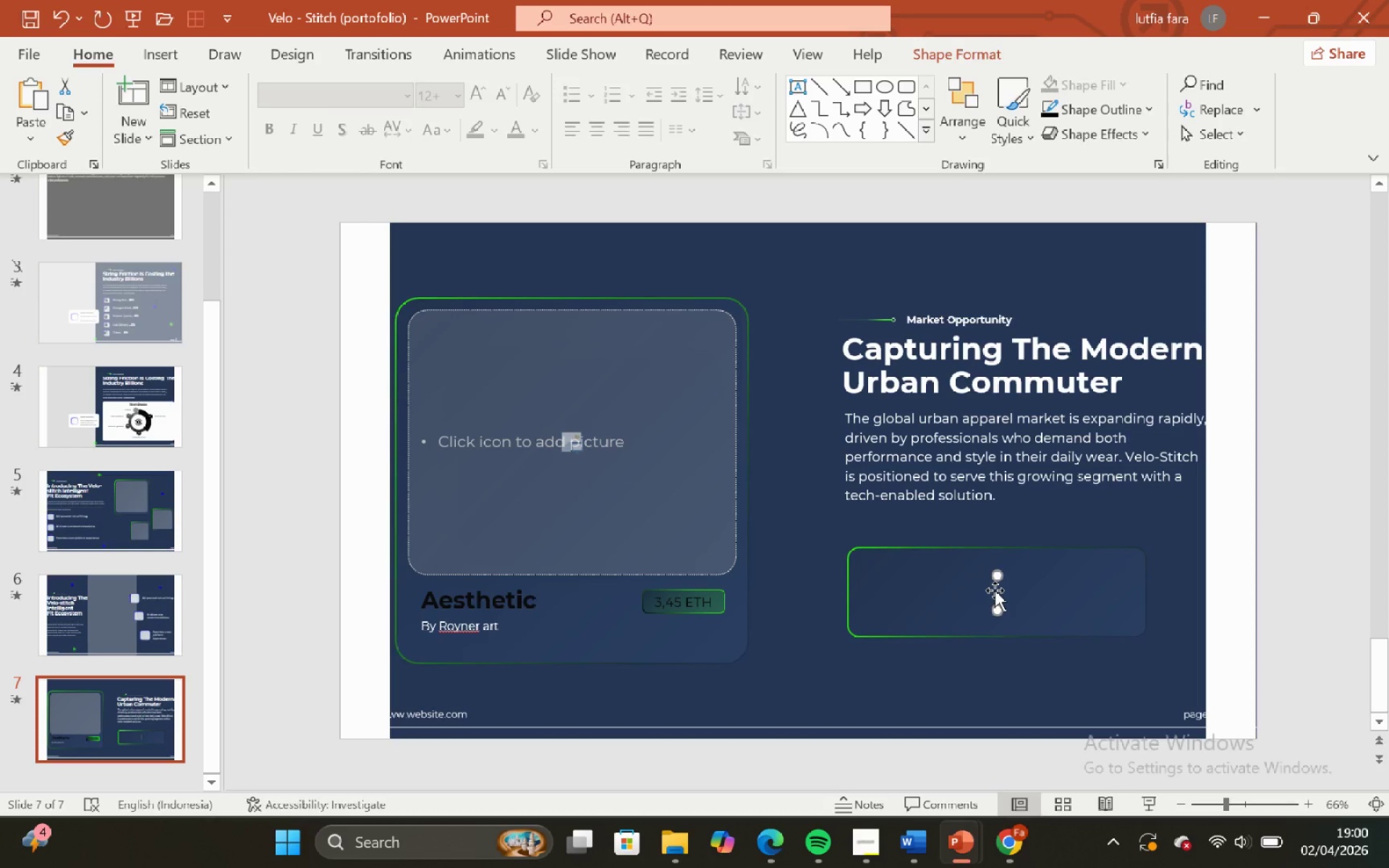 
key(Backspace)
 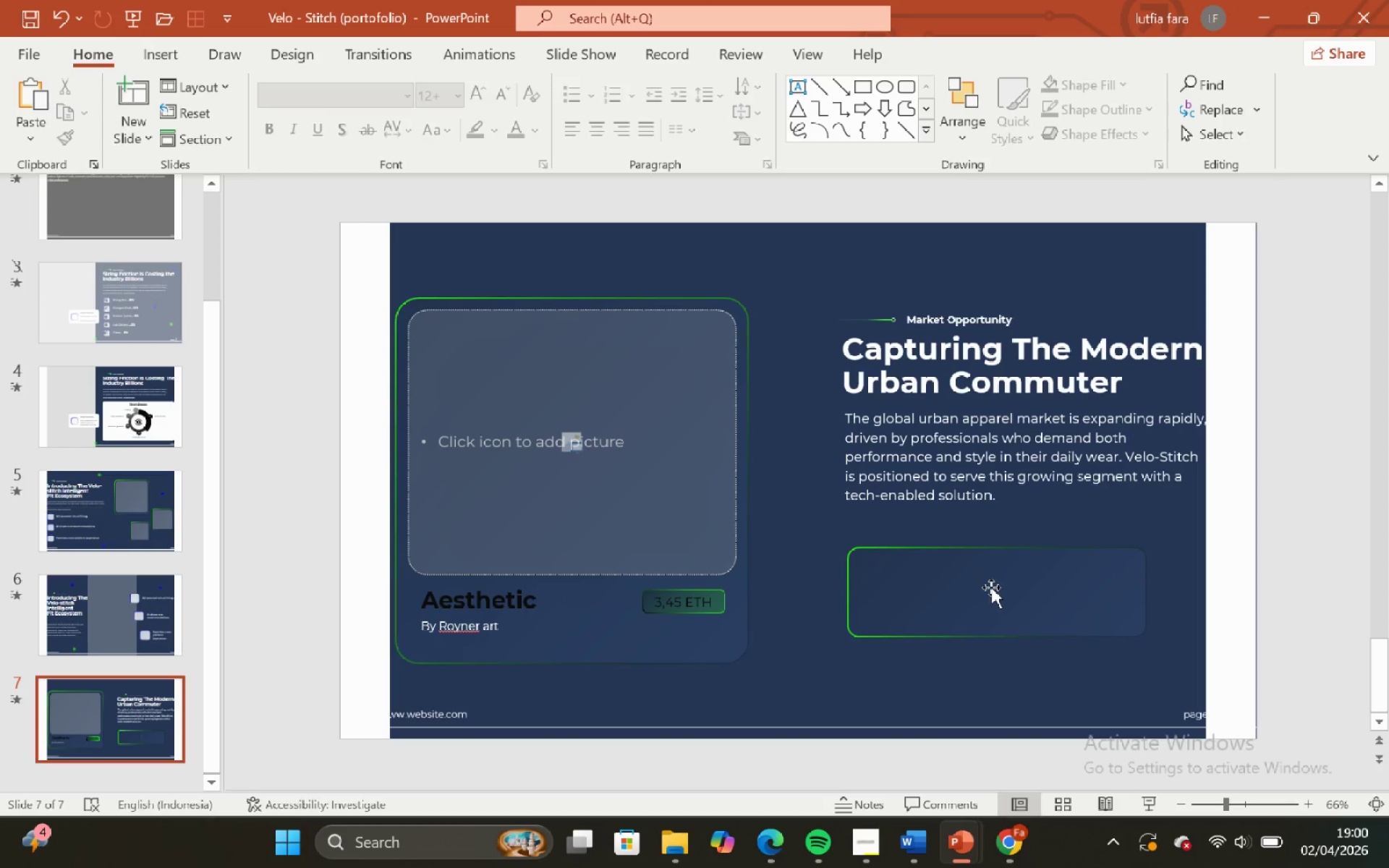 
left_click([991, 587])
 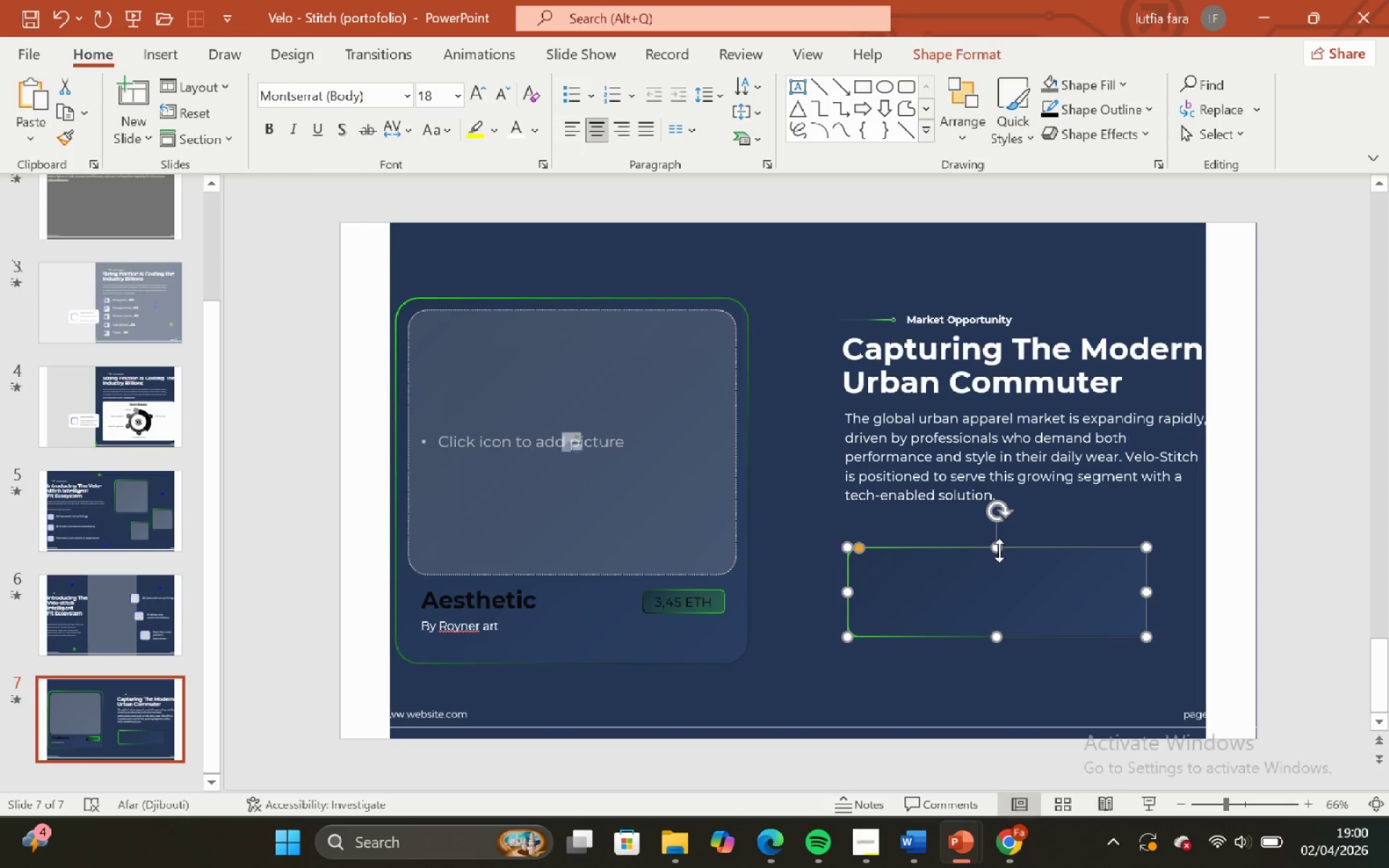 
left_click_drag(start_coordinate=[999, 548], to_coordinate=[998, 518])
 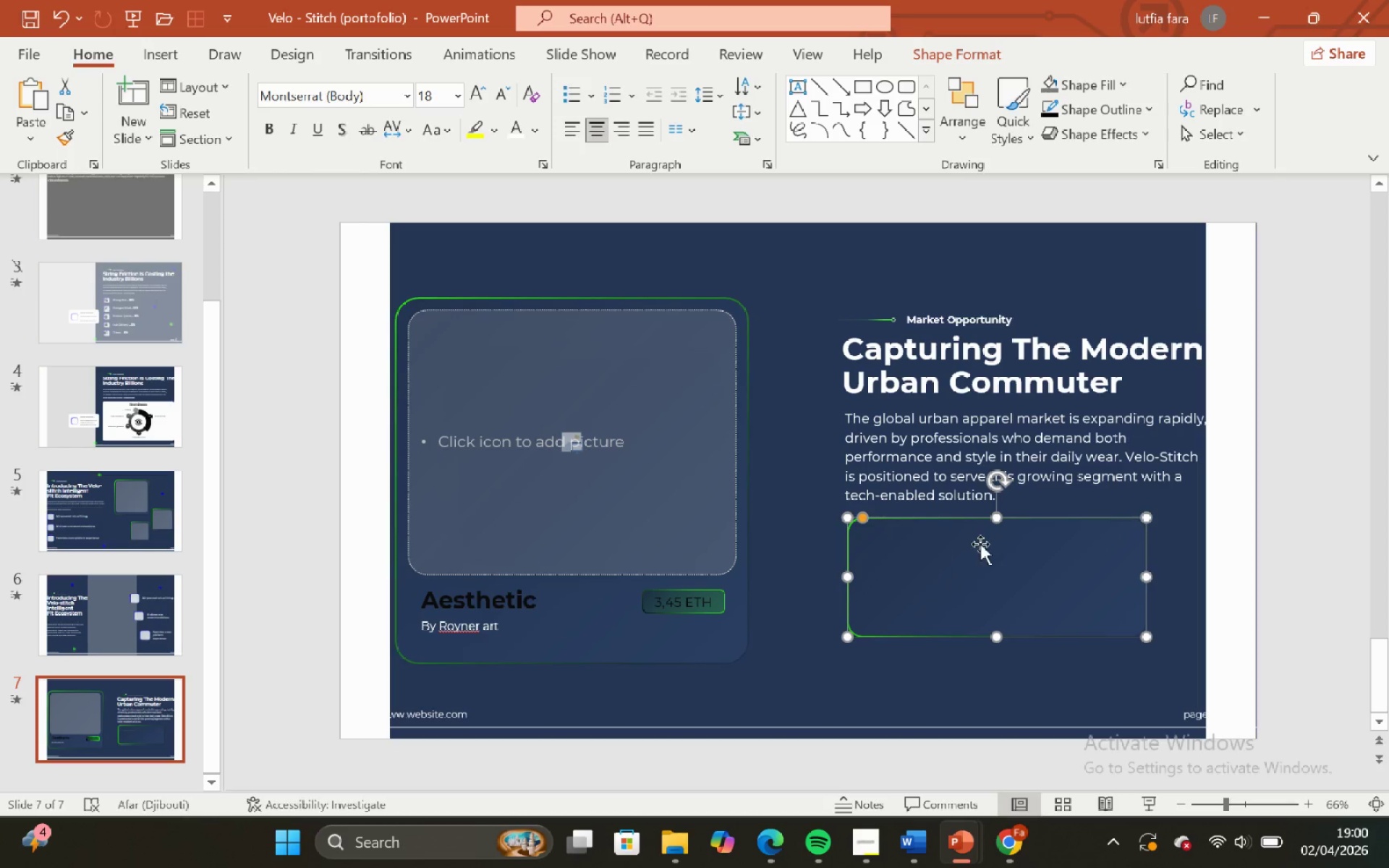 
hold_key(key=ShiftLeft, duration=1.5)
 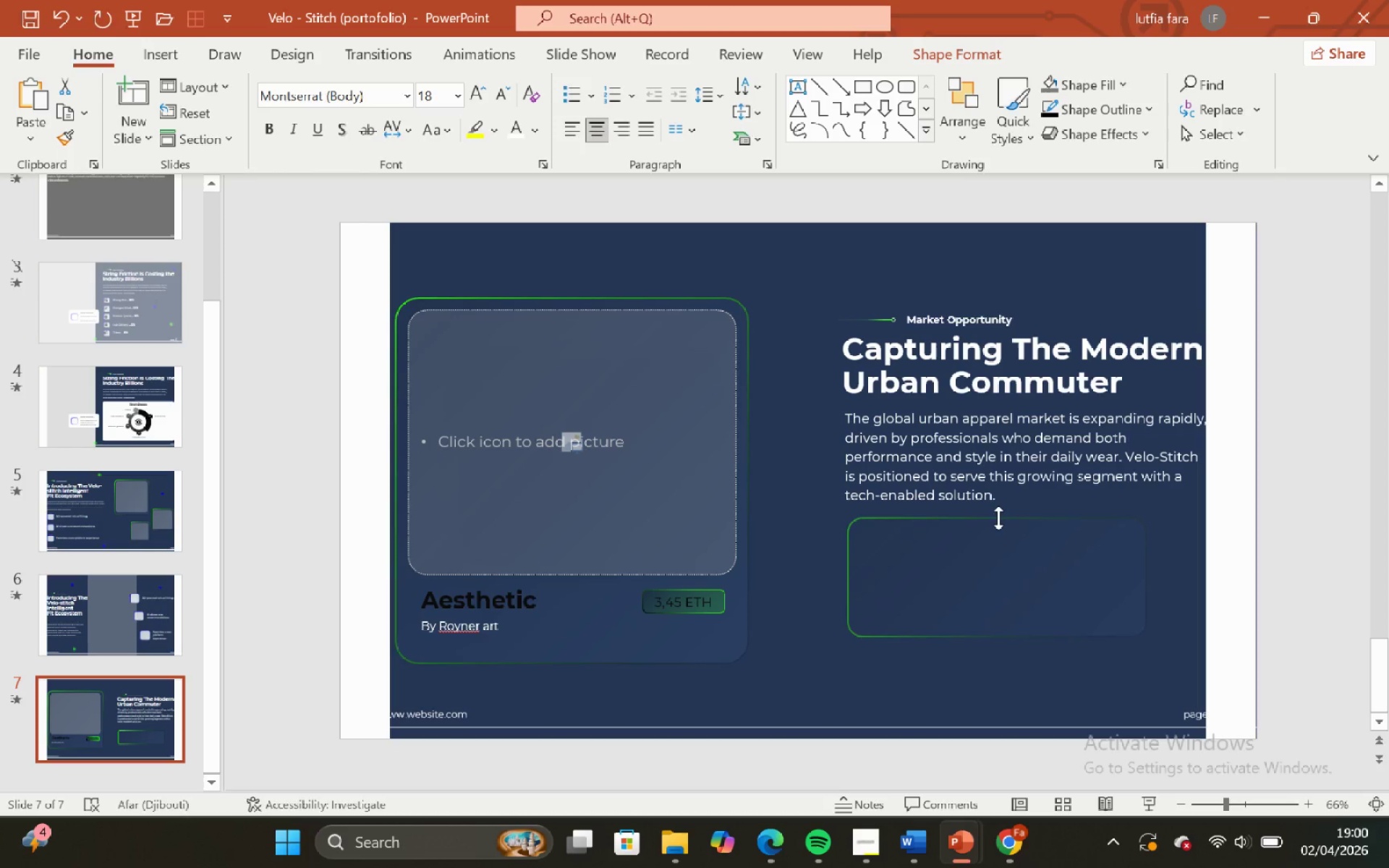 
key(Shift+ShiftLeft)
 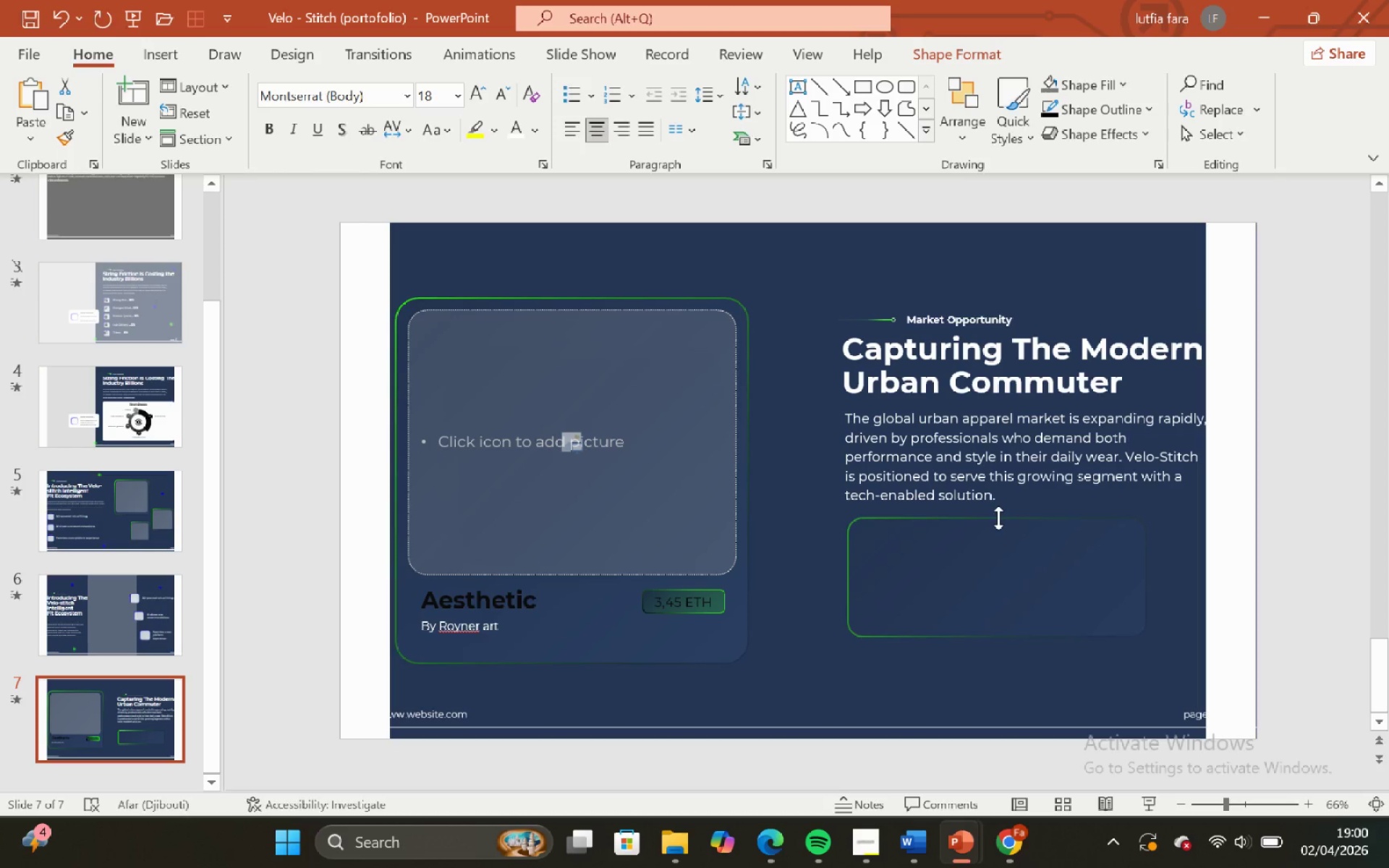 
key(Shift+ShiftLeft)
 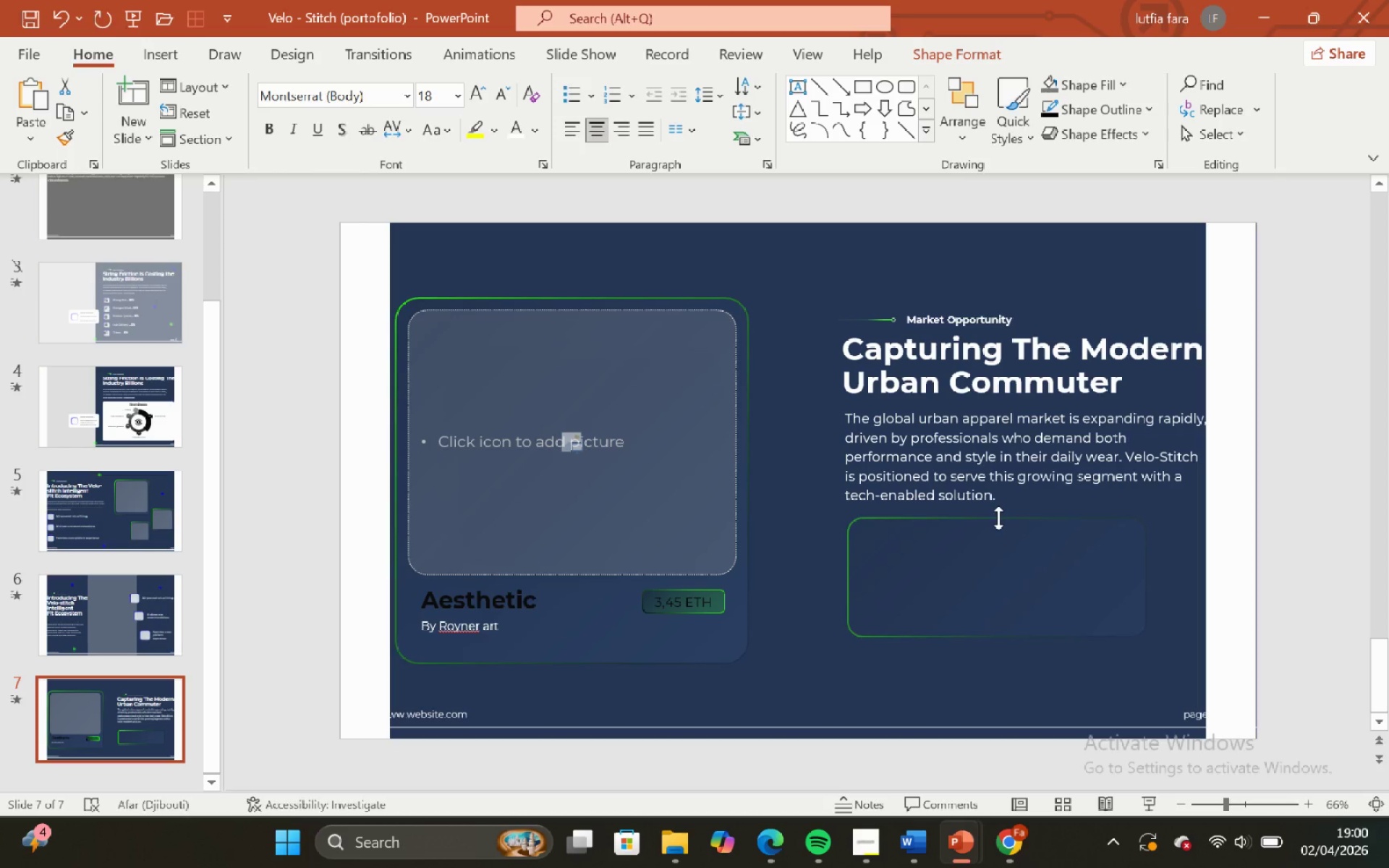 
key(Shift+ShiftLeft)
 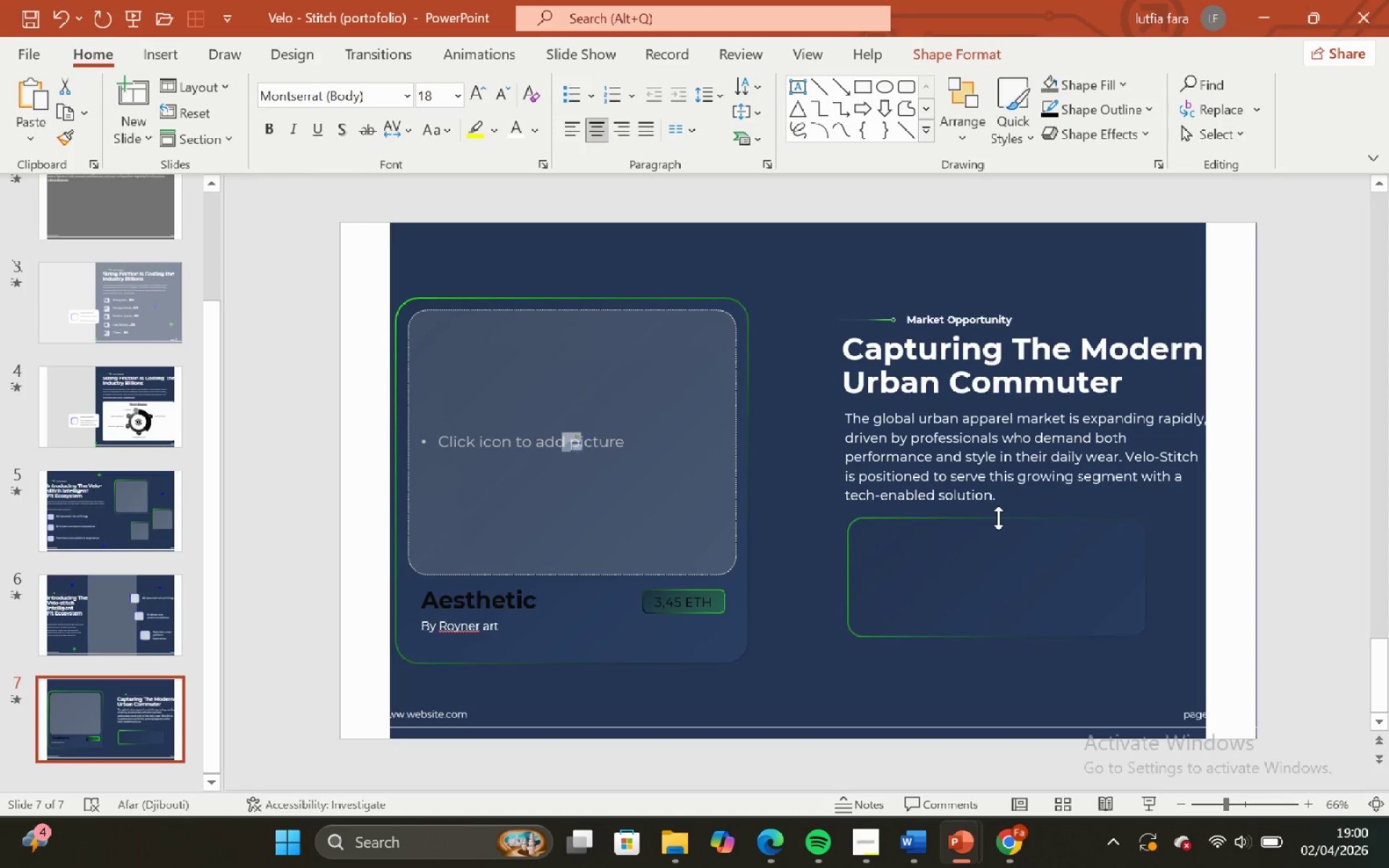 
key(Shift+ShiftLeft)
 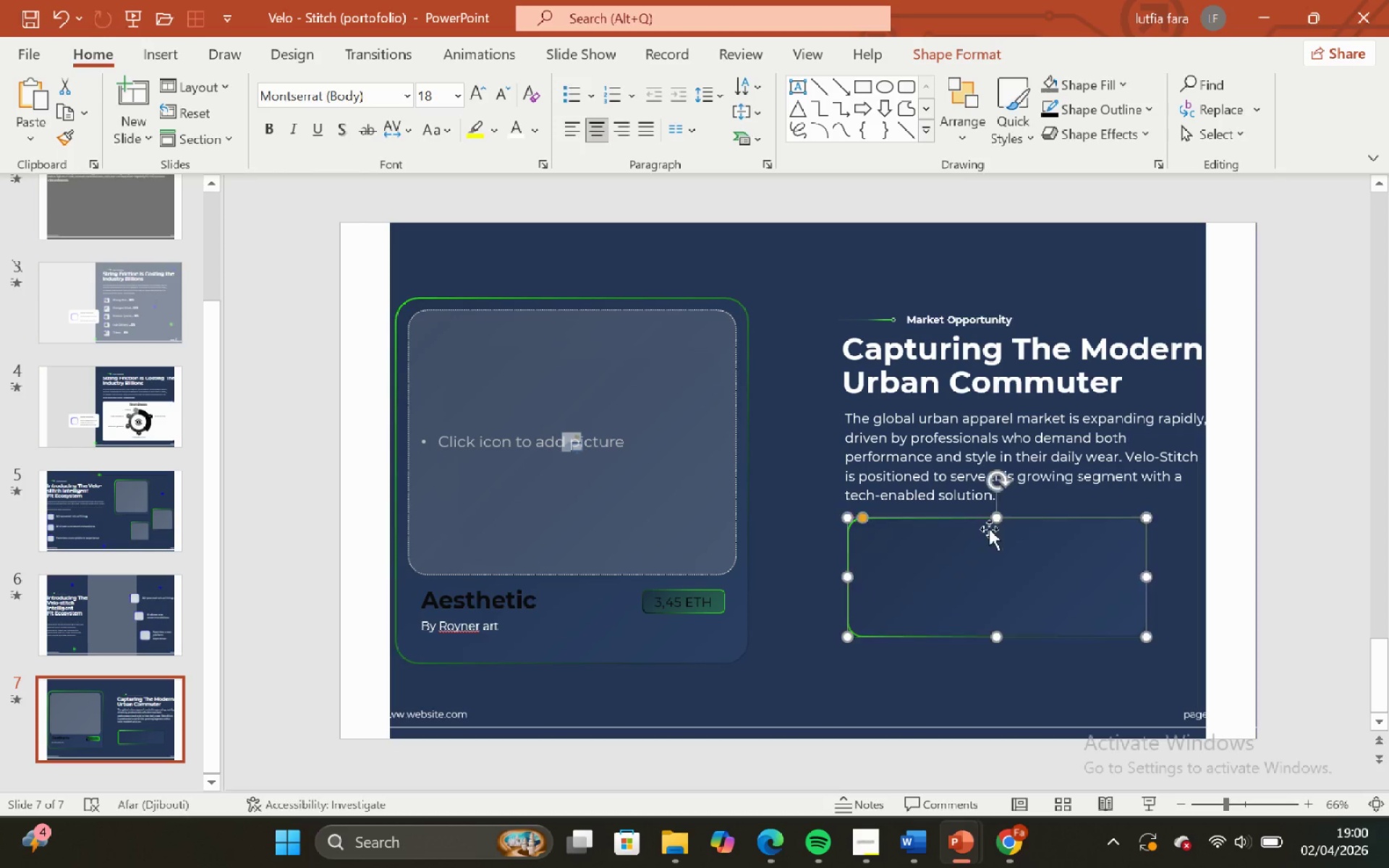 
key(Shift+ShiftLeft)
 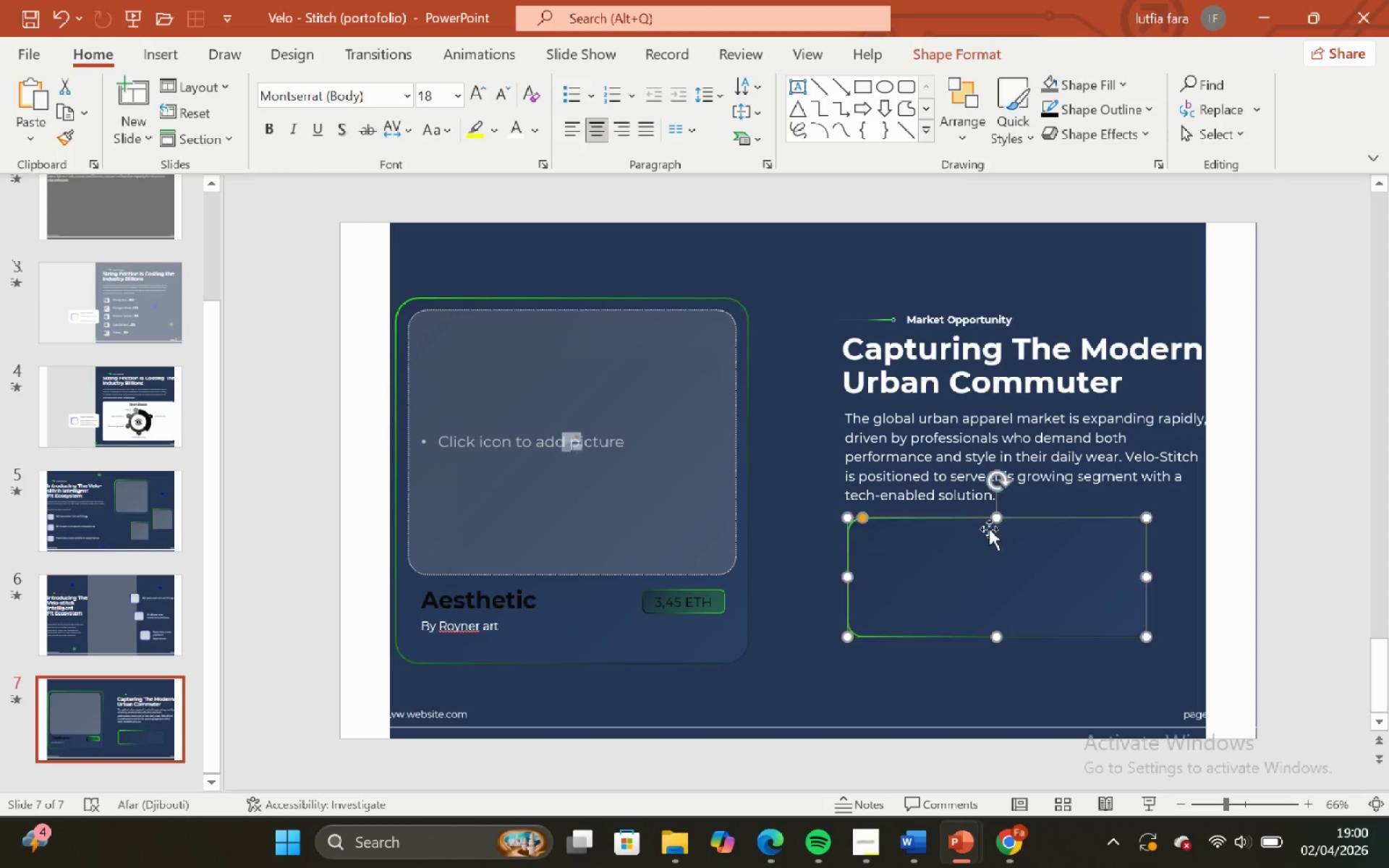 
key(Shift+ShiftLeft)
 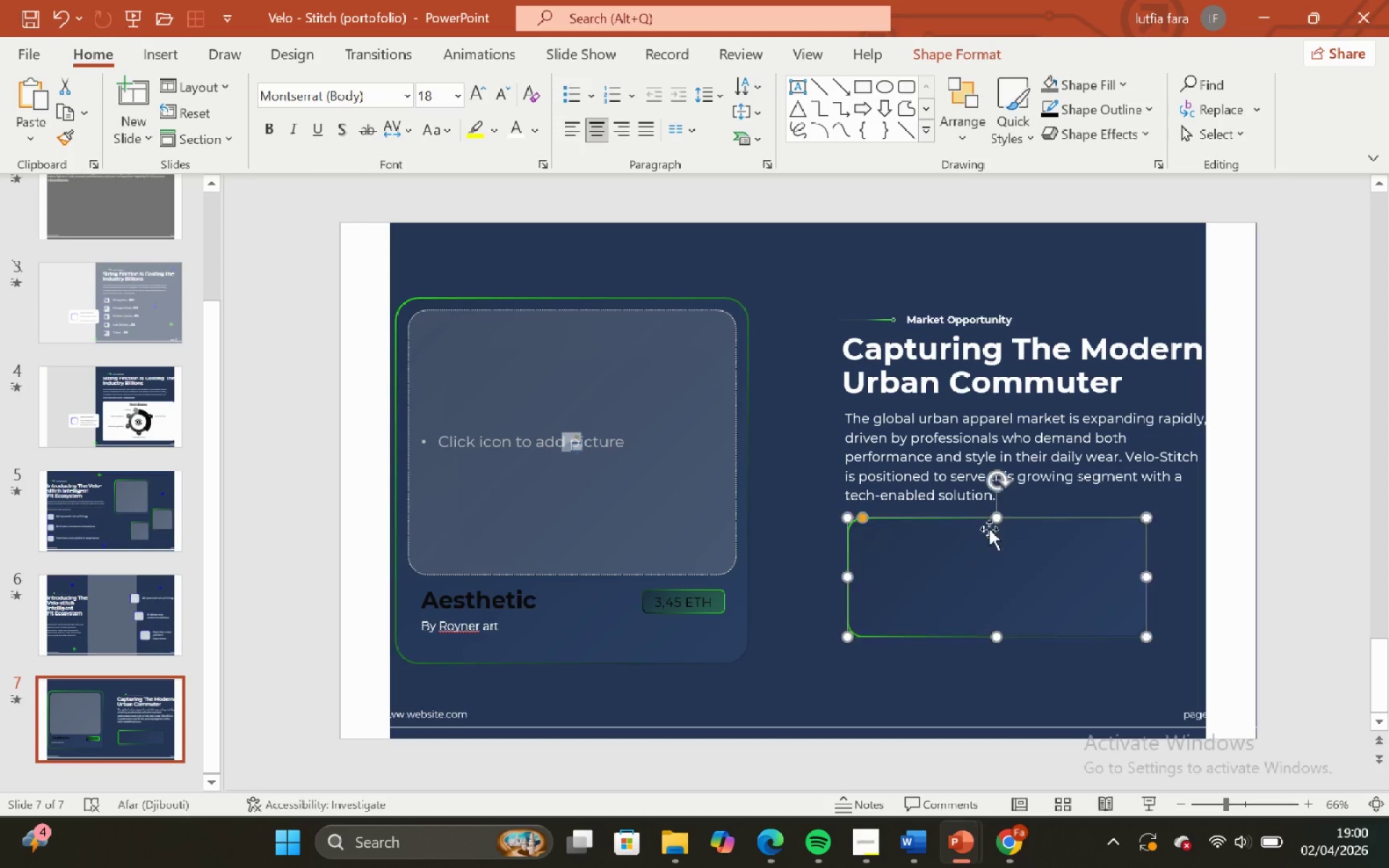 
key(Shift+ShiftLeft)
 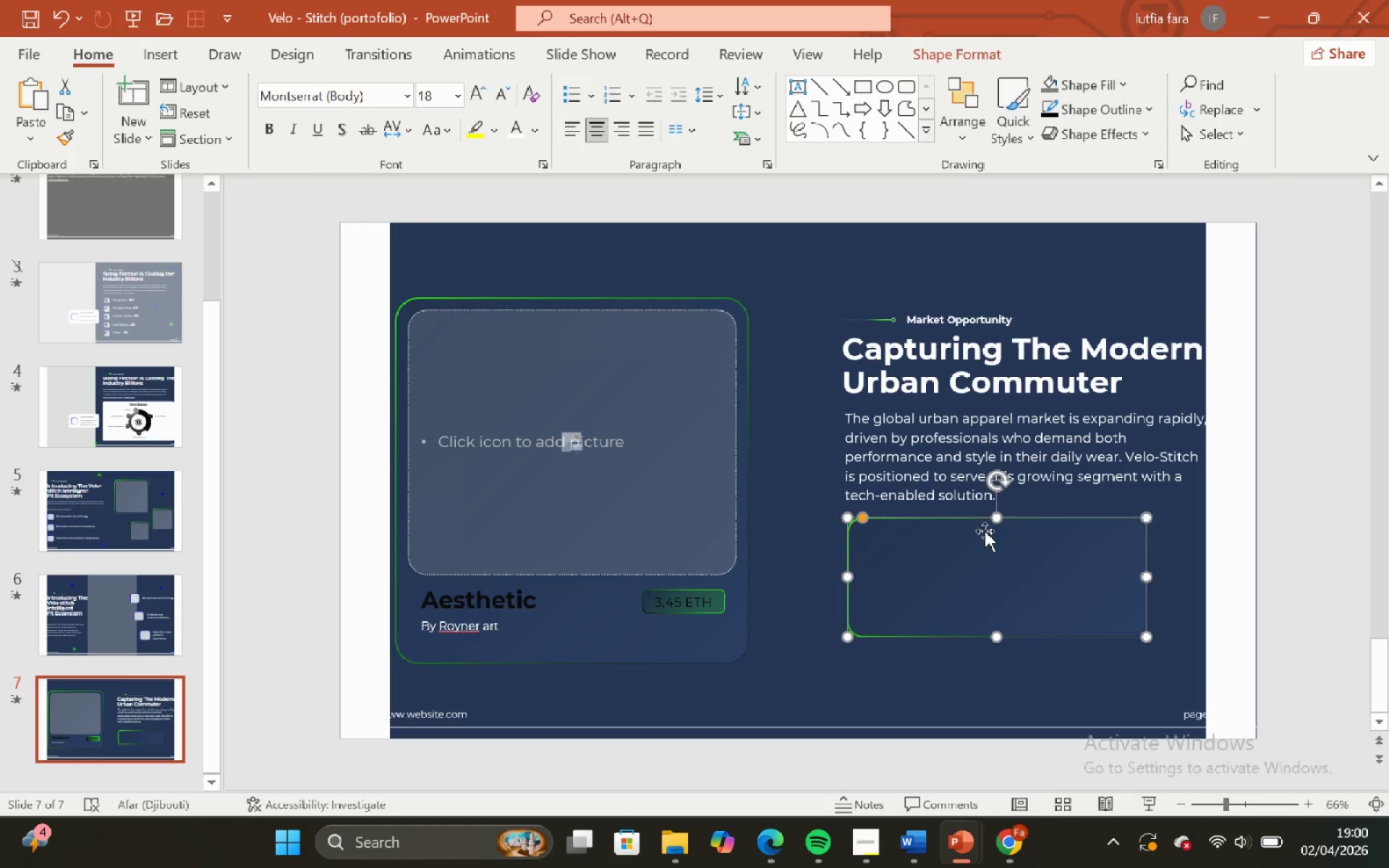 
key(Shift+ShiftLeft)
 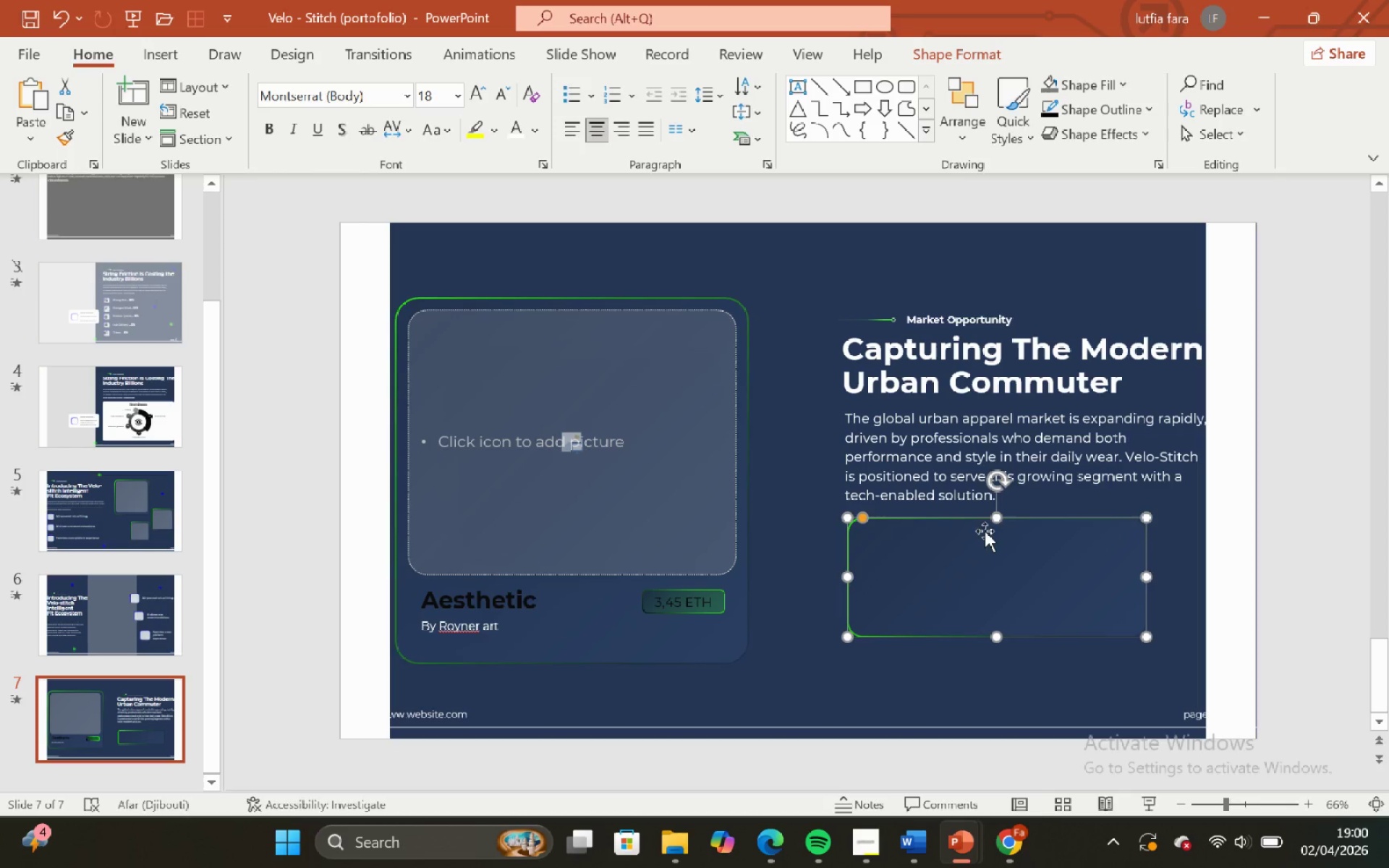 
key(Shift+ShiftLeft)
 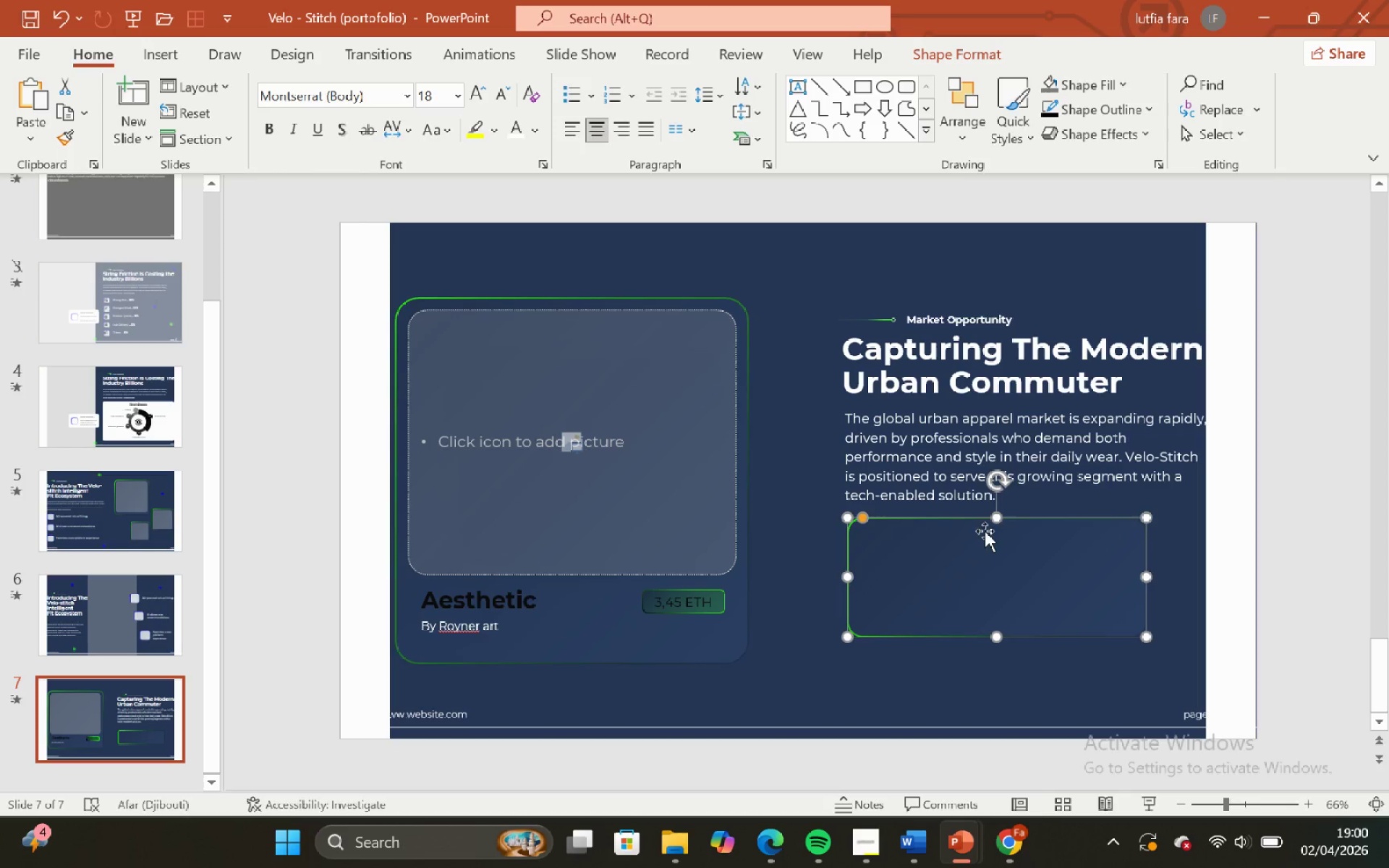 
key(Shift+ShiftLeft)
 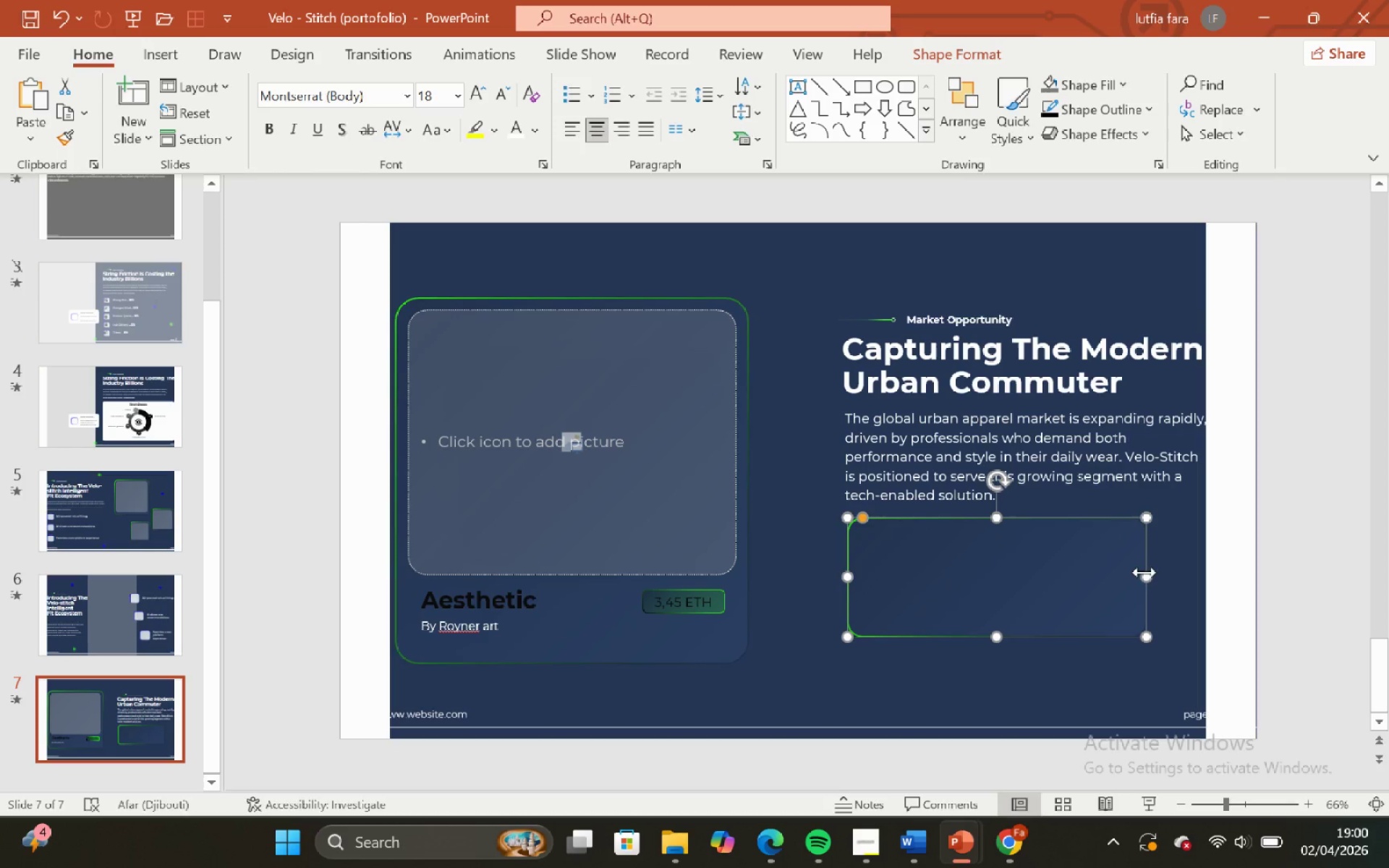 
hold_key(key=ShiftLeft, duration=1.5)
left_click_drag(start_coordinate=[1144, 572], to_coordinate=[1204, 566])
 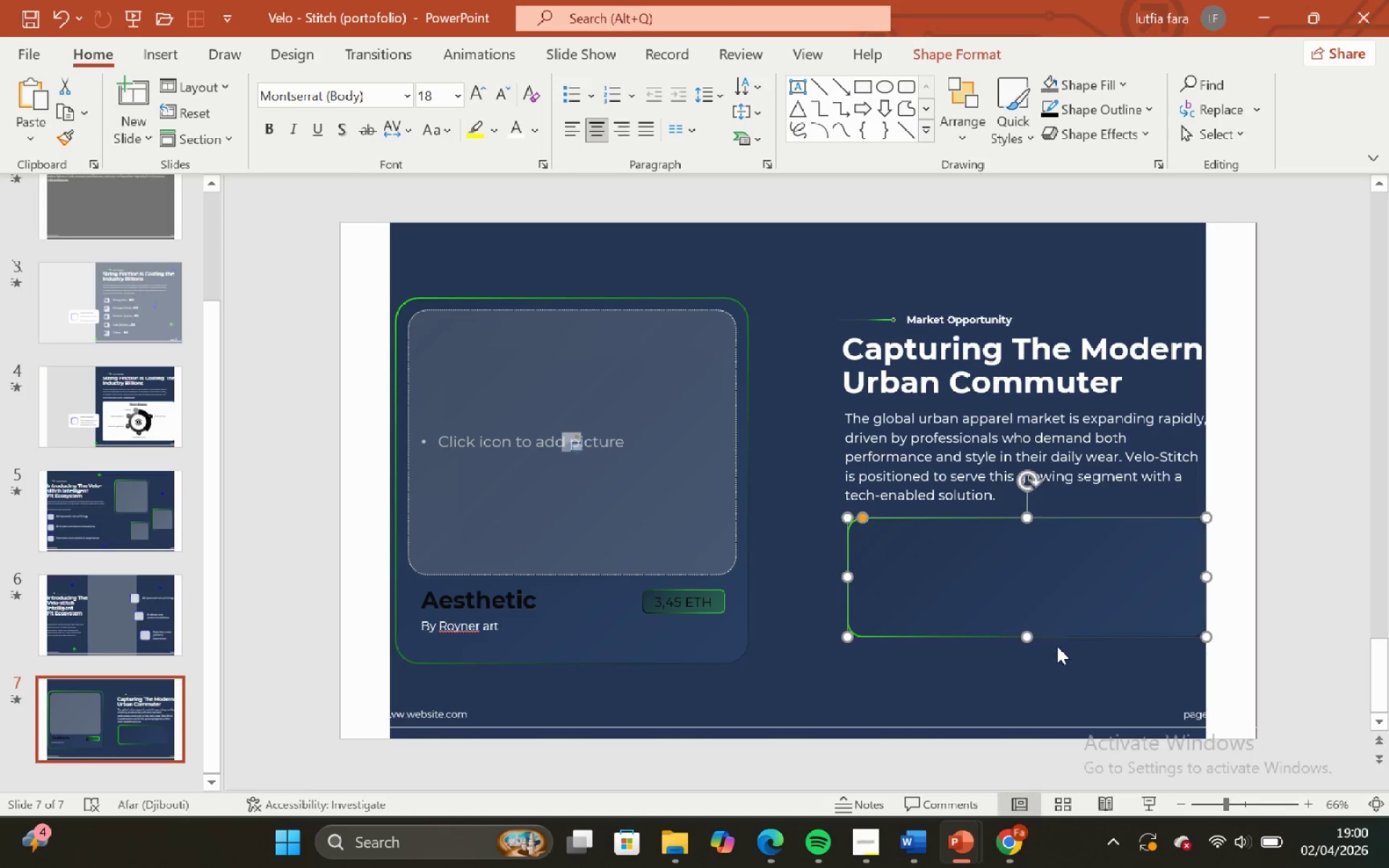 
hold_key(key=ShiftLeft, duration=0.61)
 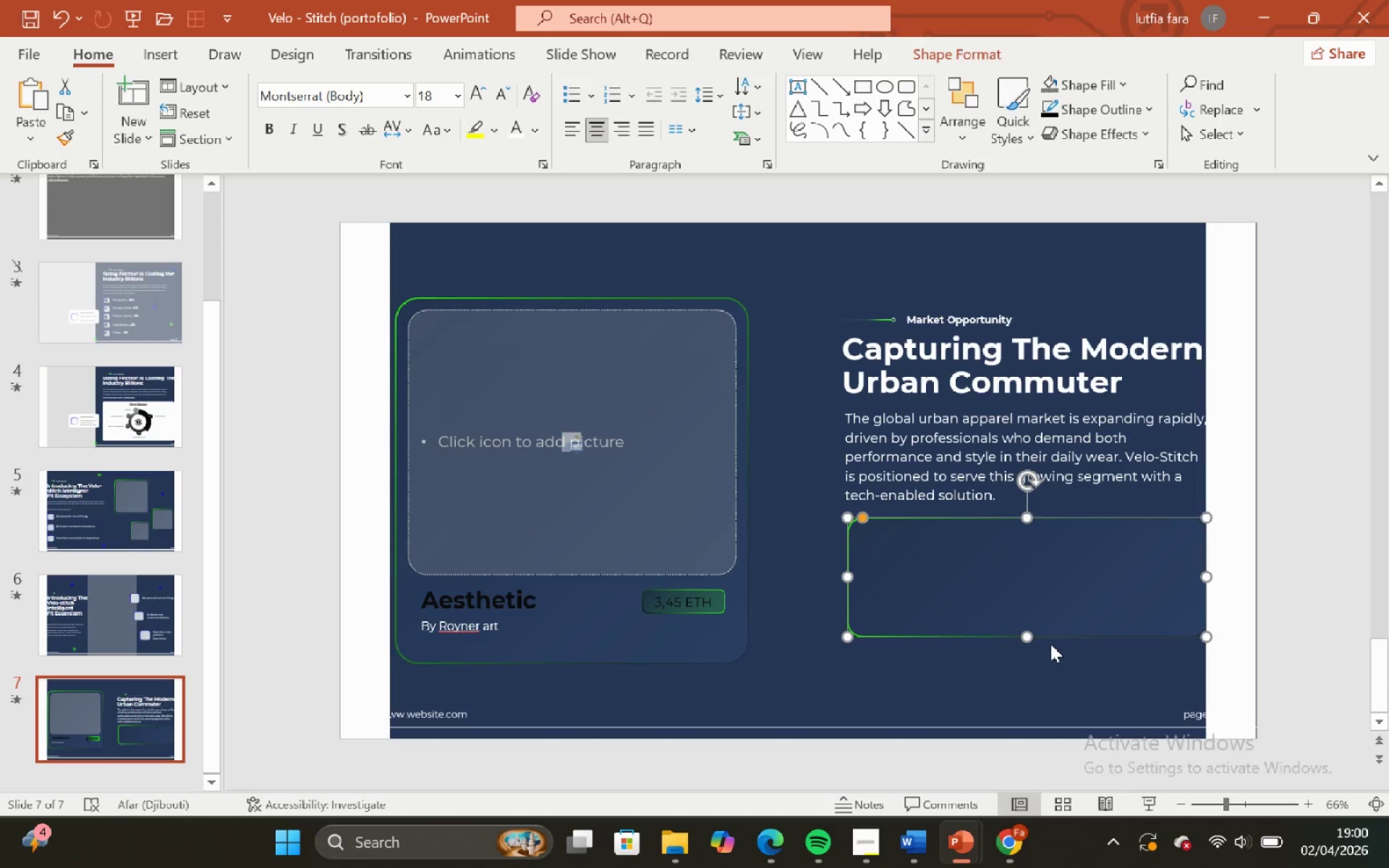 
hold_key(key=ShiftLeft, duration=1.81)
left_click_drag(start_coordinate=[1027, 641], to_coordinate=[1025, 665])
 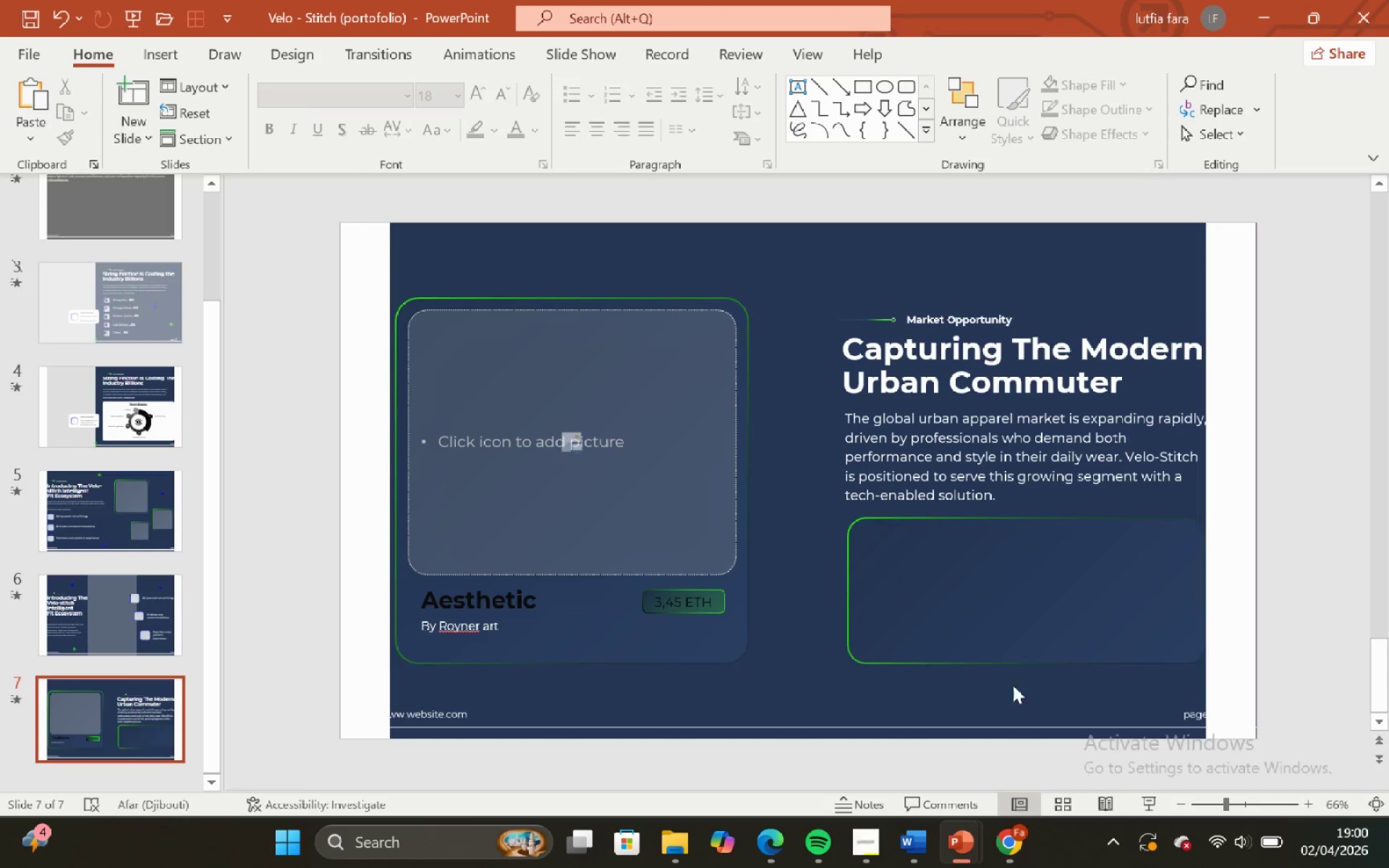 
hold_key(key=ShiftLeft, duration=1.5)
 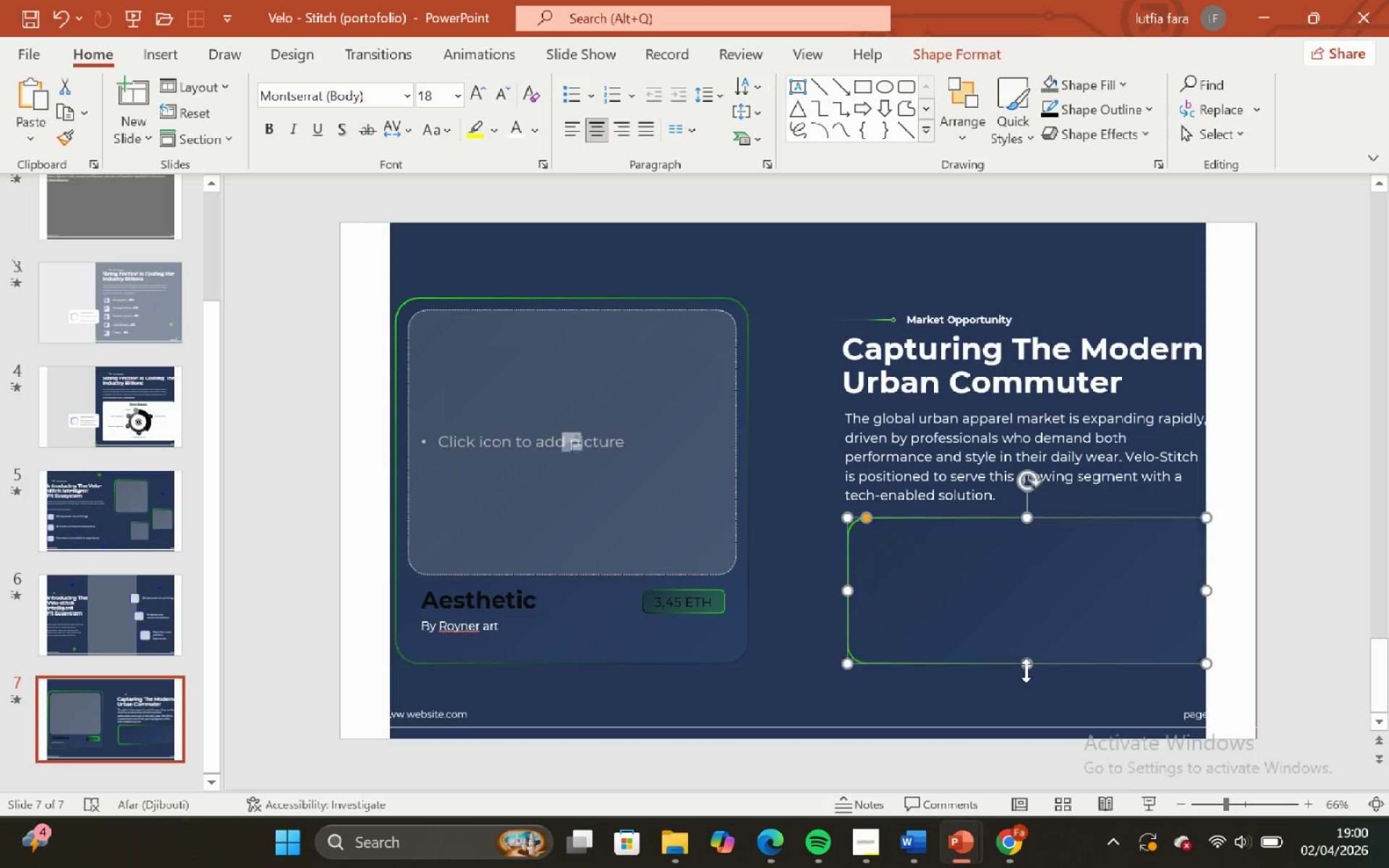 
key(Shift+ShiftLeft)
 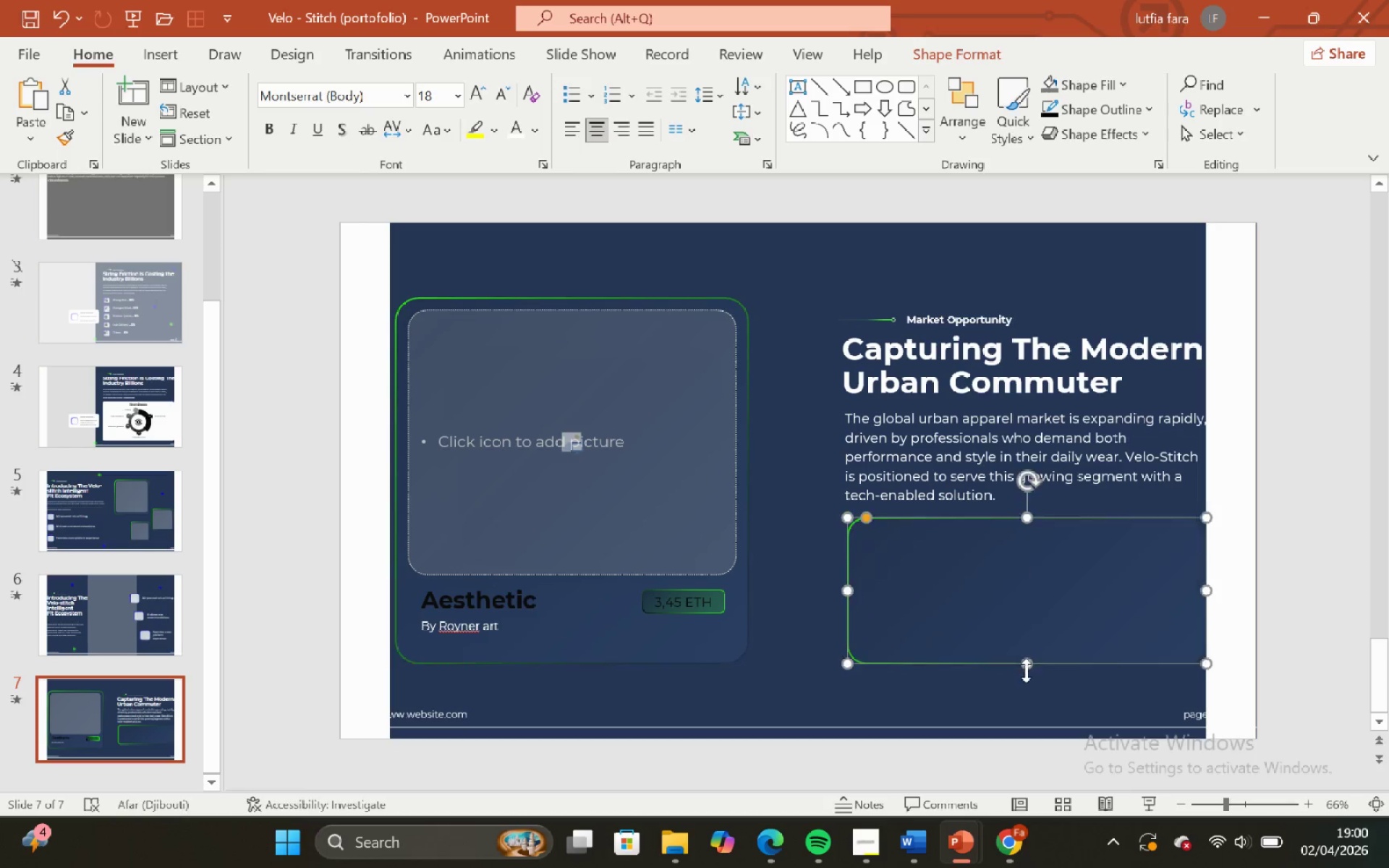 
key(Shift+ShiftLeft)
 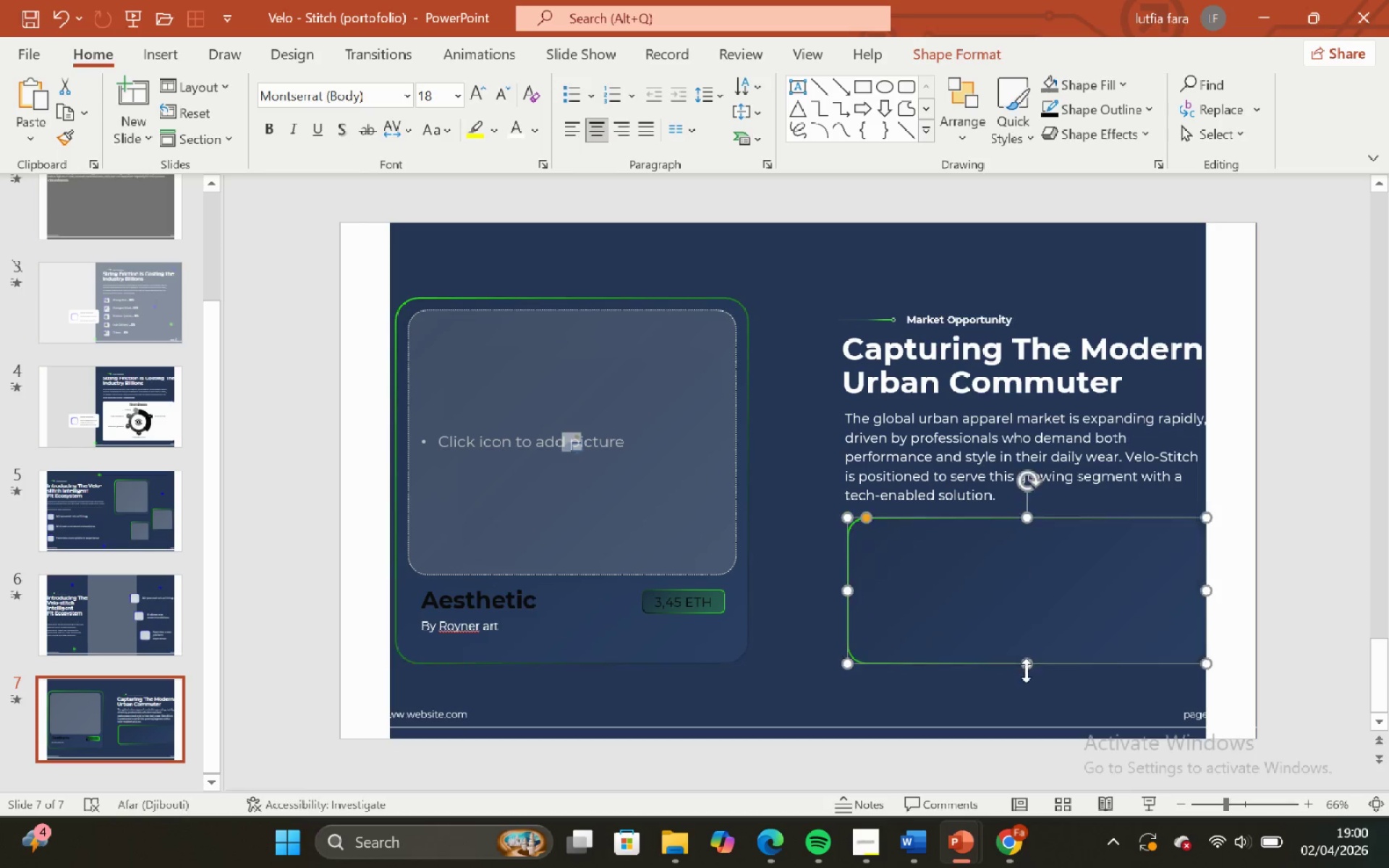 
key(Shift+ShiftLeft)
 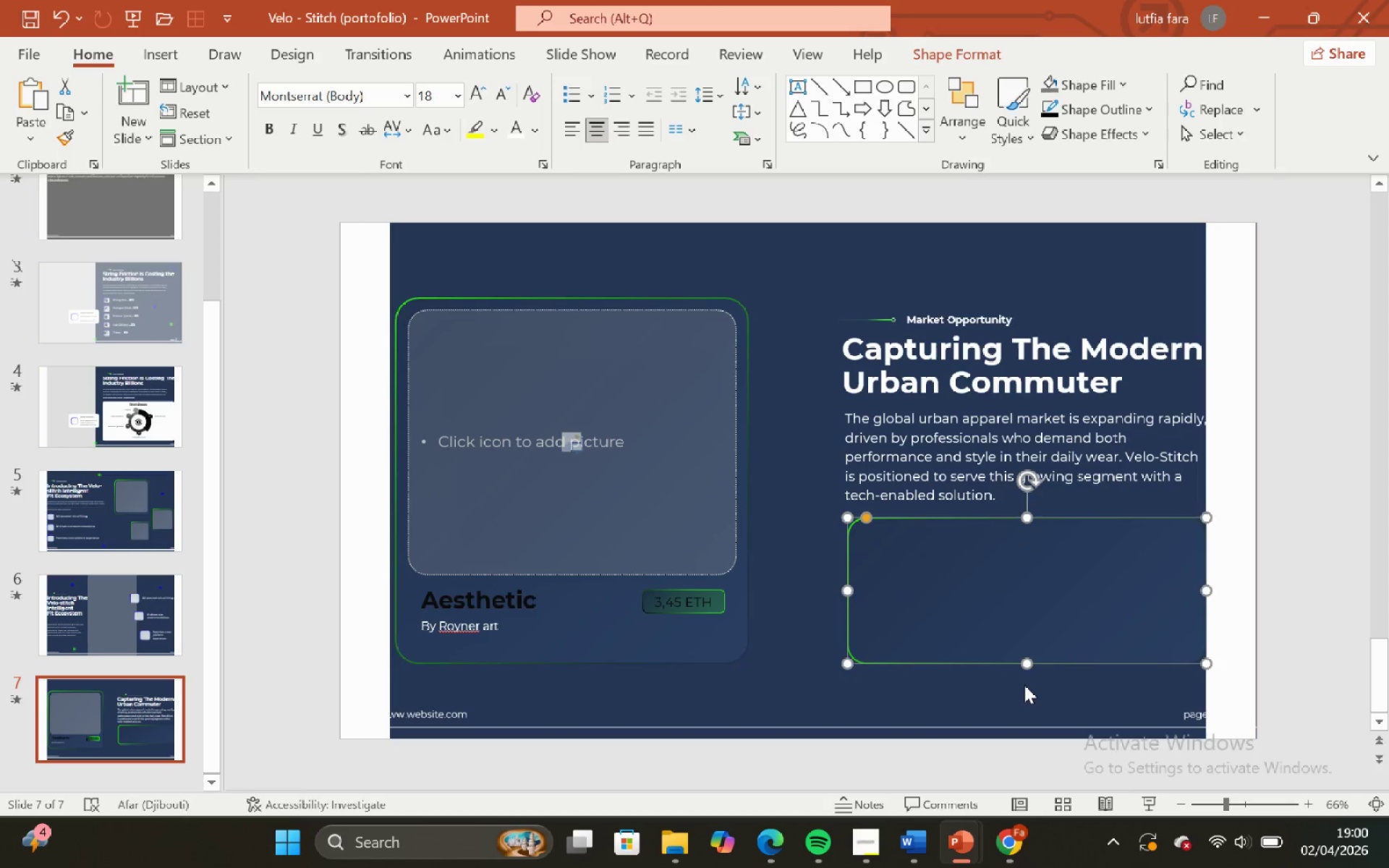 
key(Shift+ShiftLeft)
 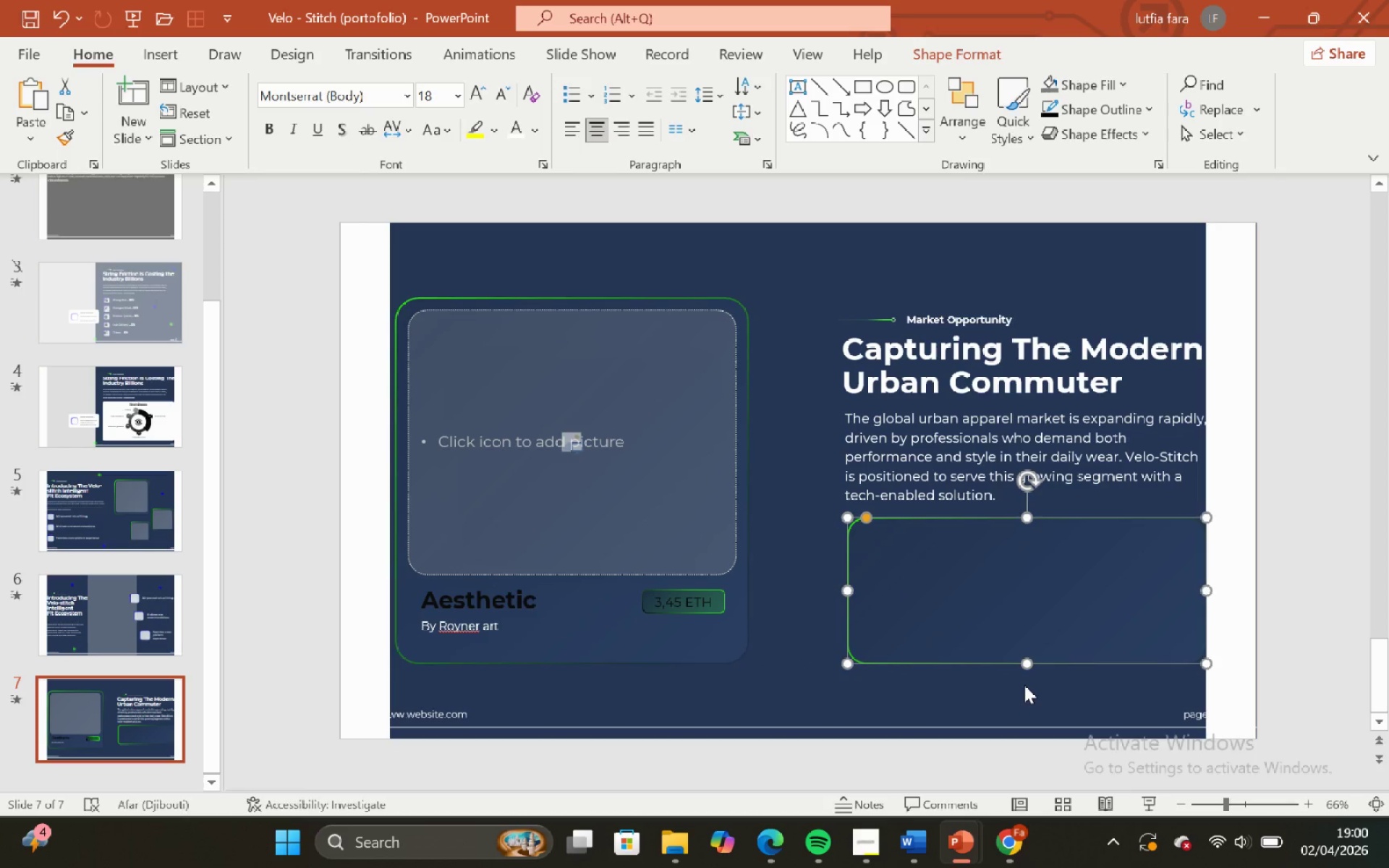 
key(Shift+ShiftLeft)
 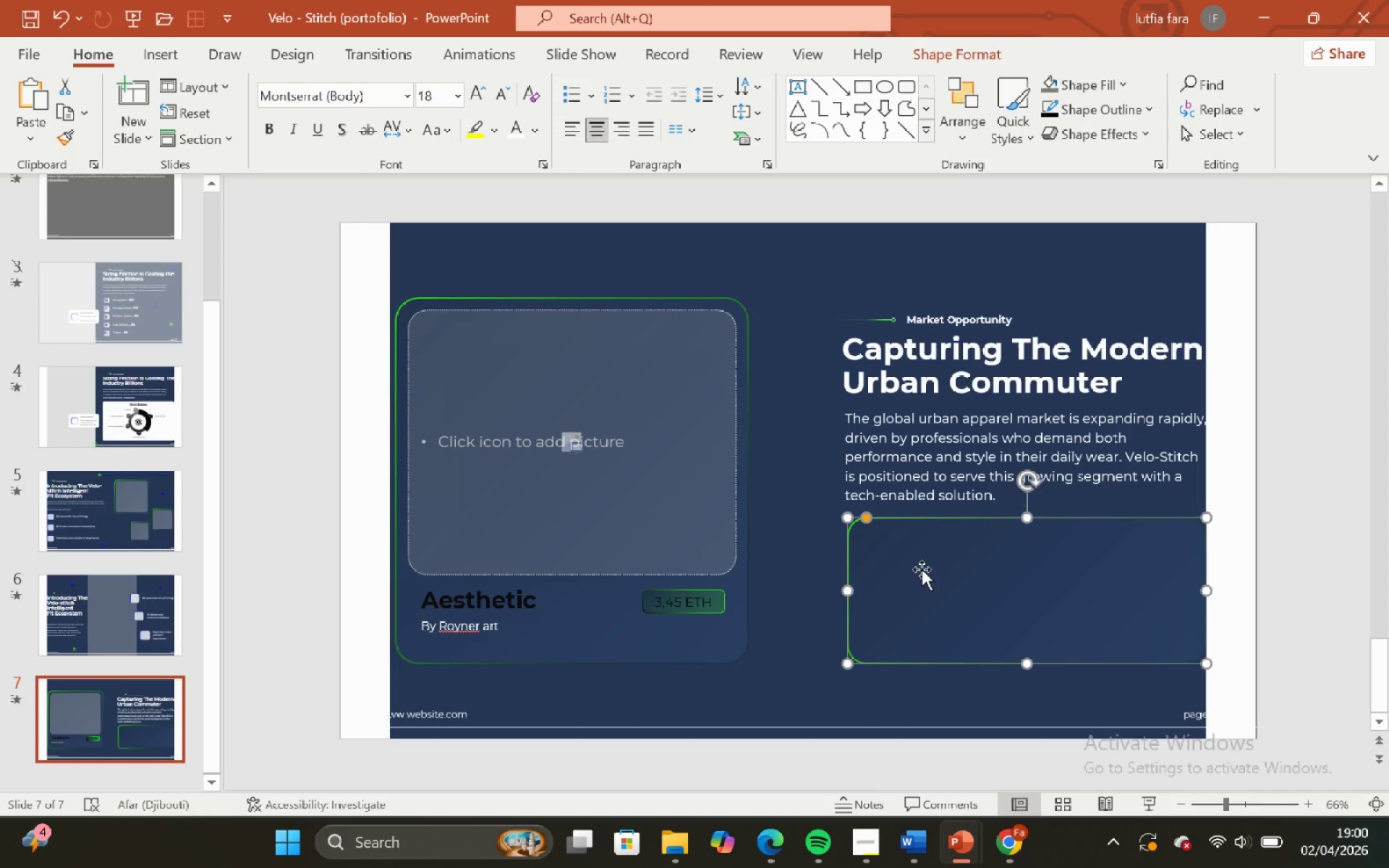 
hold_key(key=ShiftLeft, duration=0.56)
left_click([695, 638])
 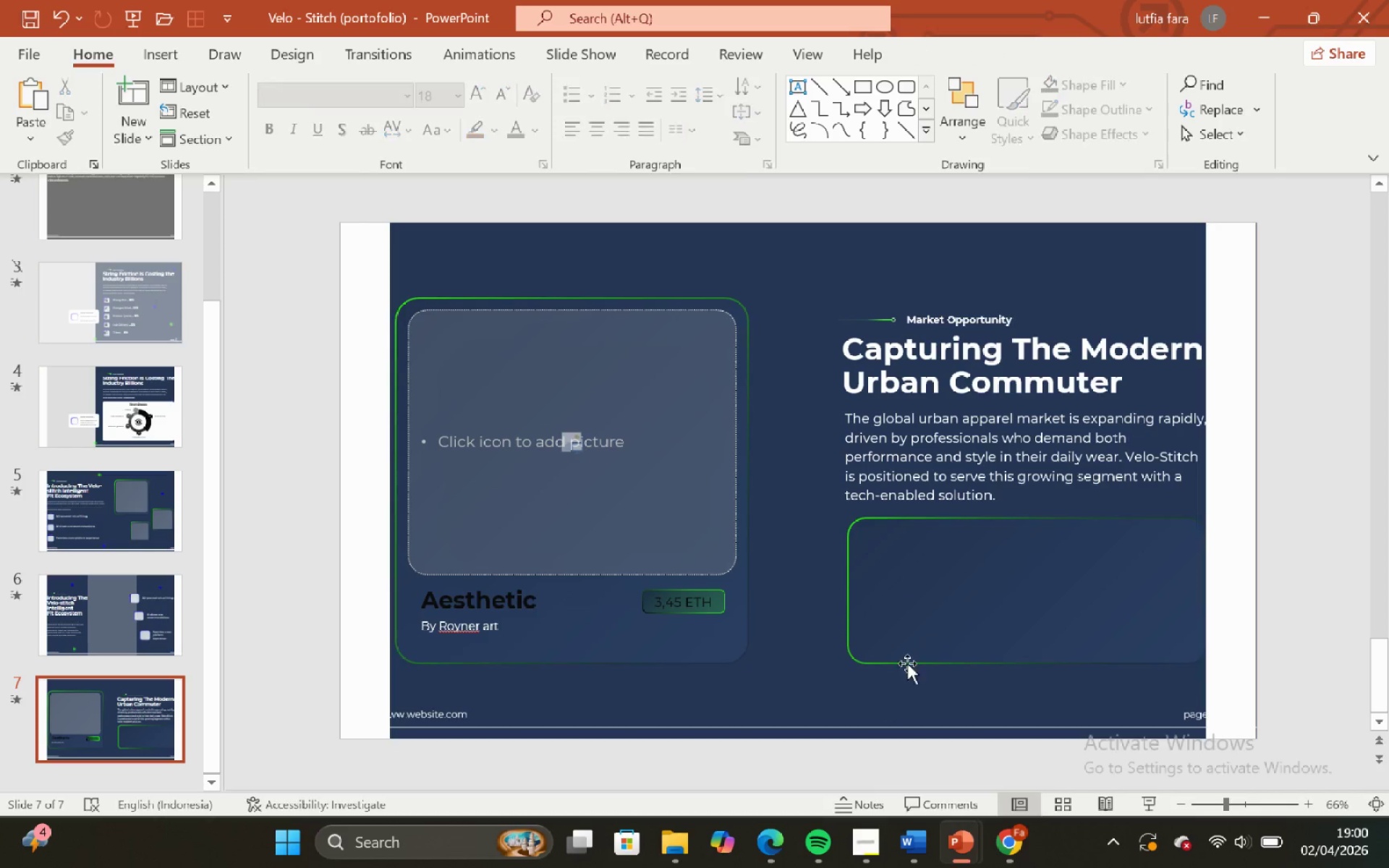 
double_click([985, 606])
 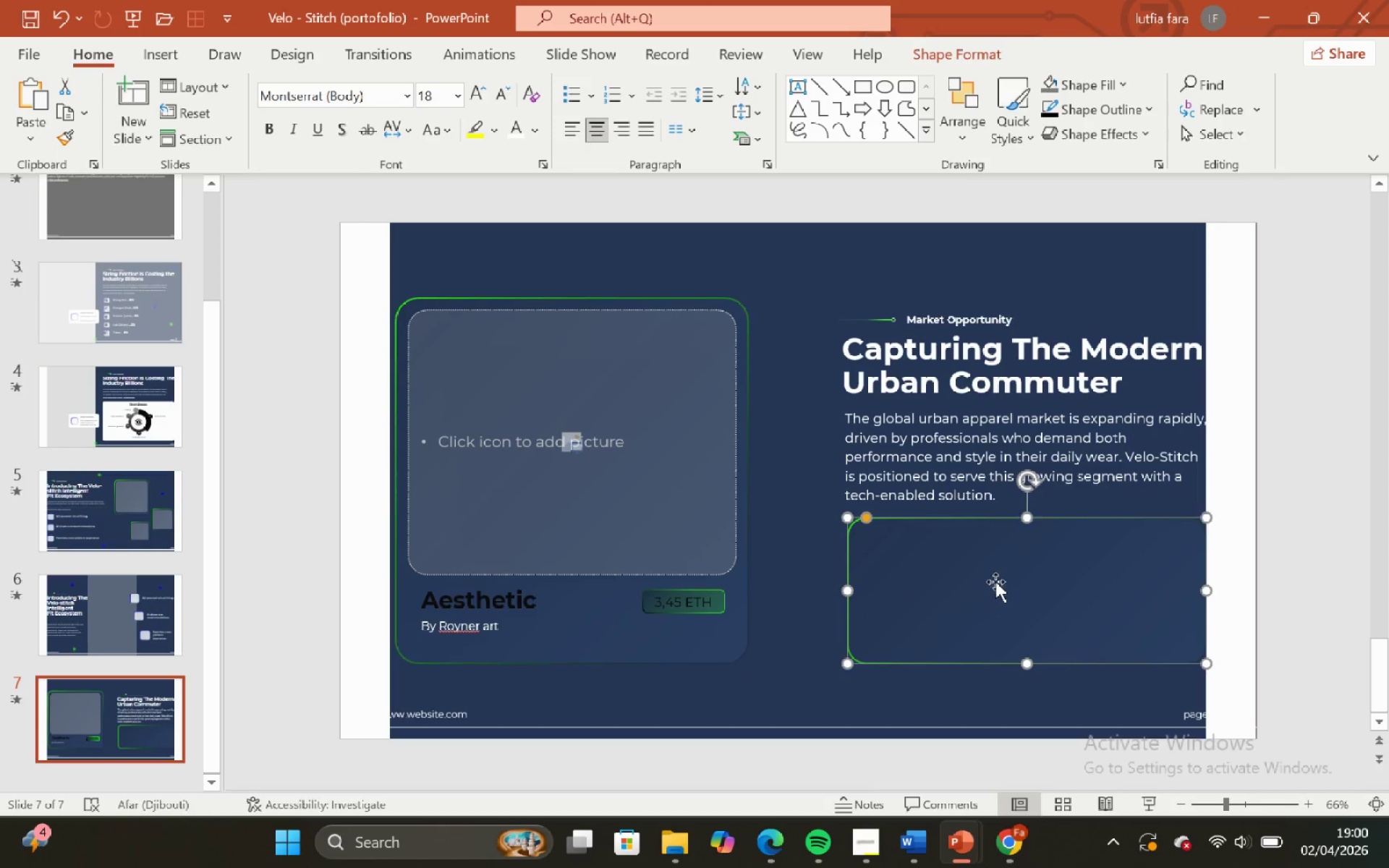 
hold_key(key=ShiftLeft, duration=1.51)
left_click_drag(start_coordinate=[995, 582], to_coordinate=[994, 590])
 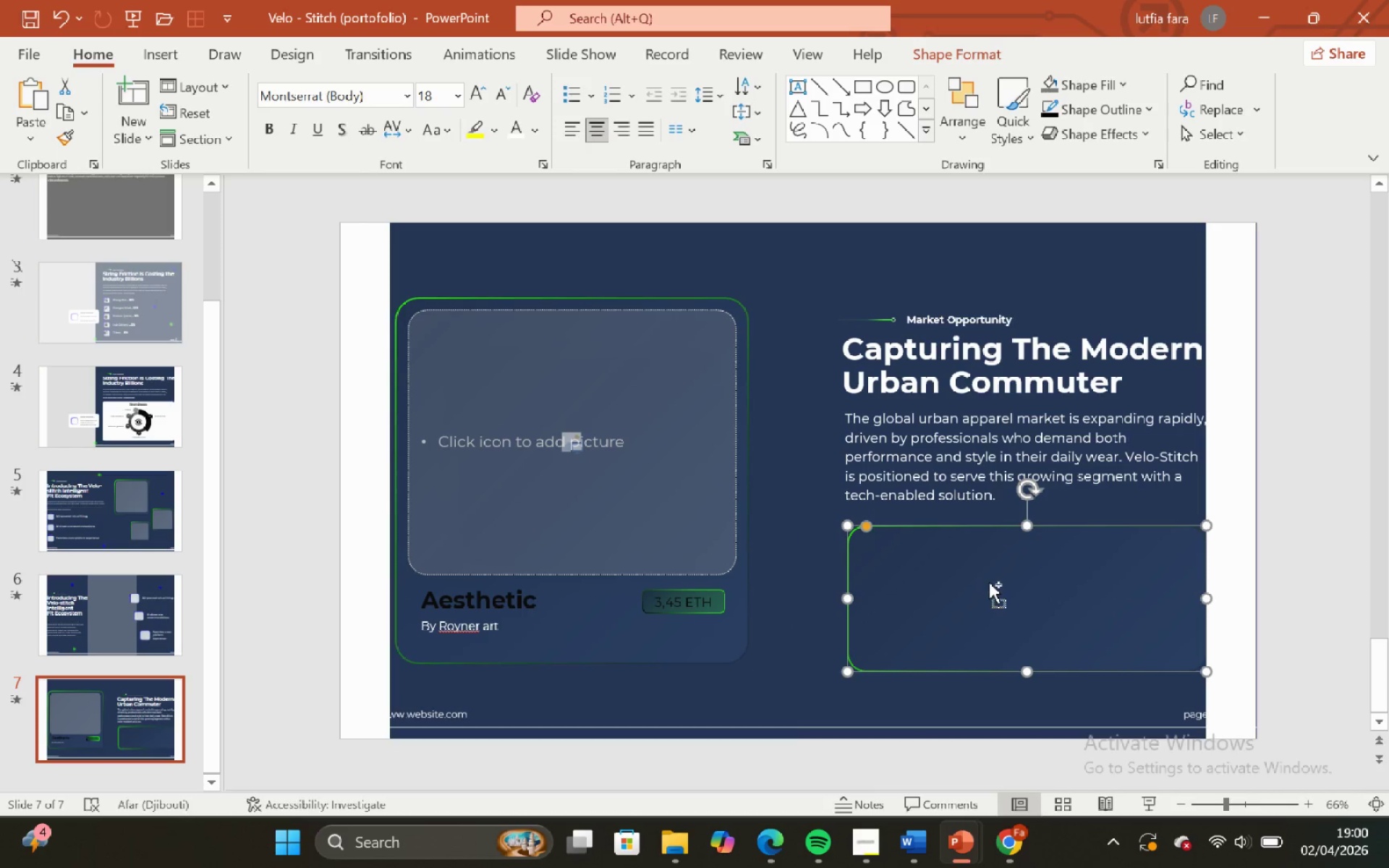 
hold_key(key=ShiftLeft, duration=1.52)
 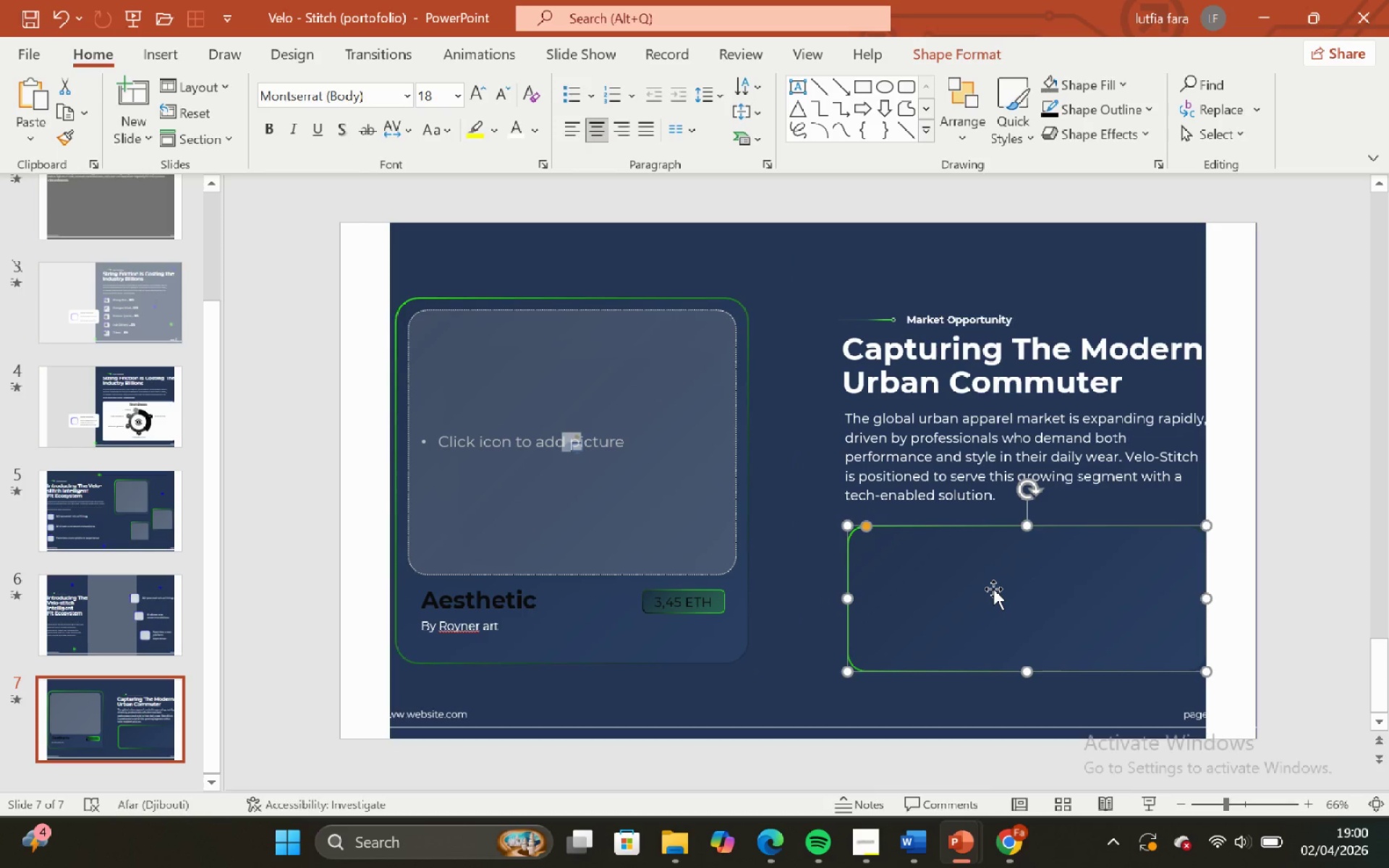 
hold_key(key=ShiftLeft, duration=0.67)
 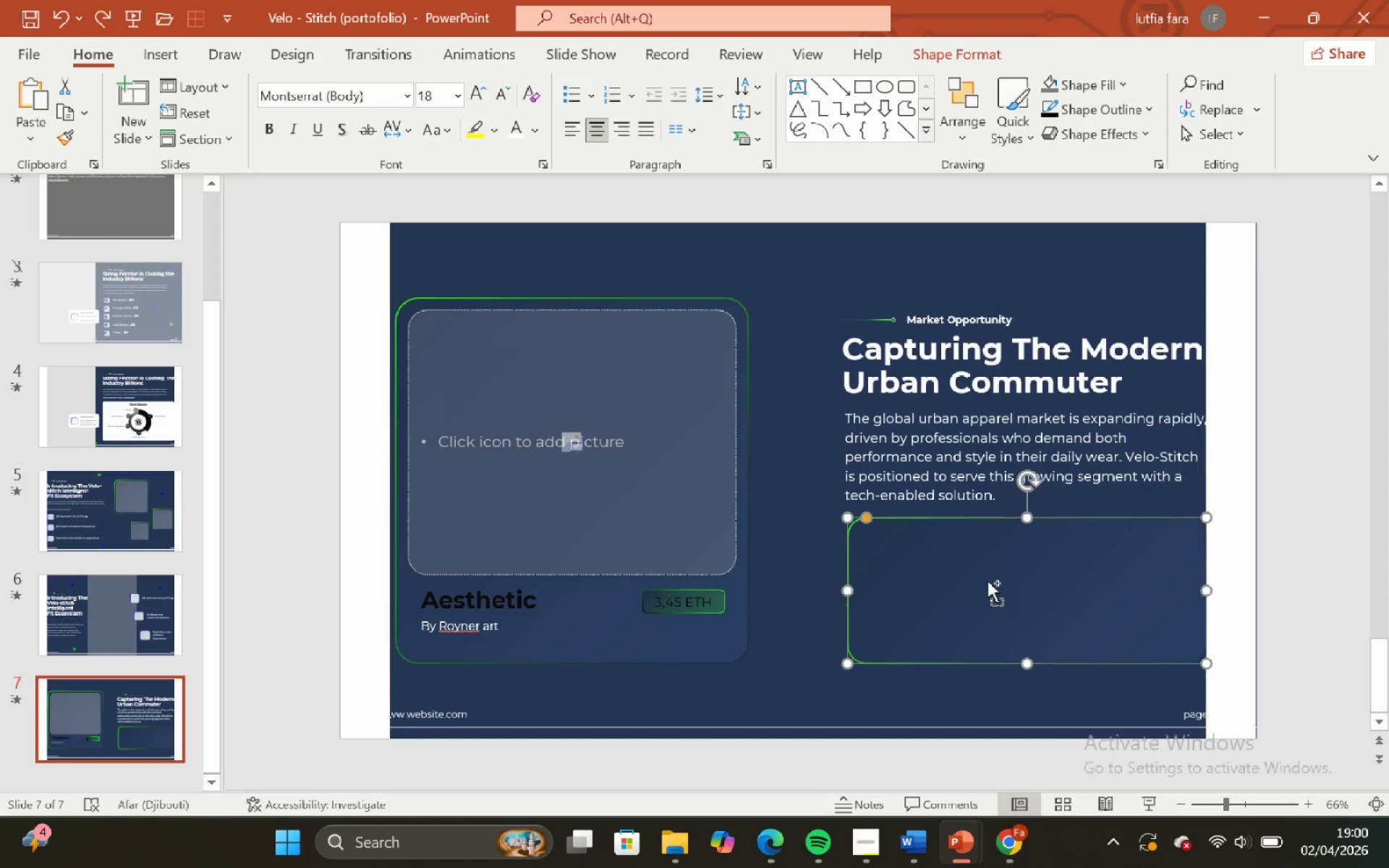 
hold_key(key=ShiftLeft, duration=1.75)
 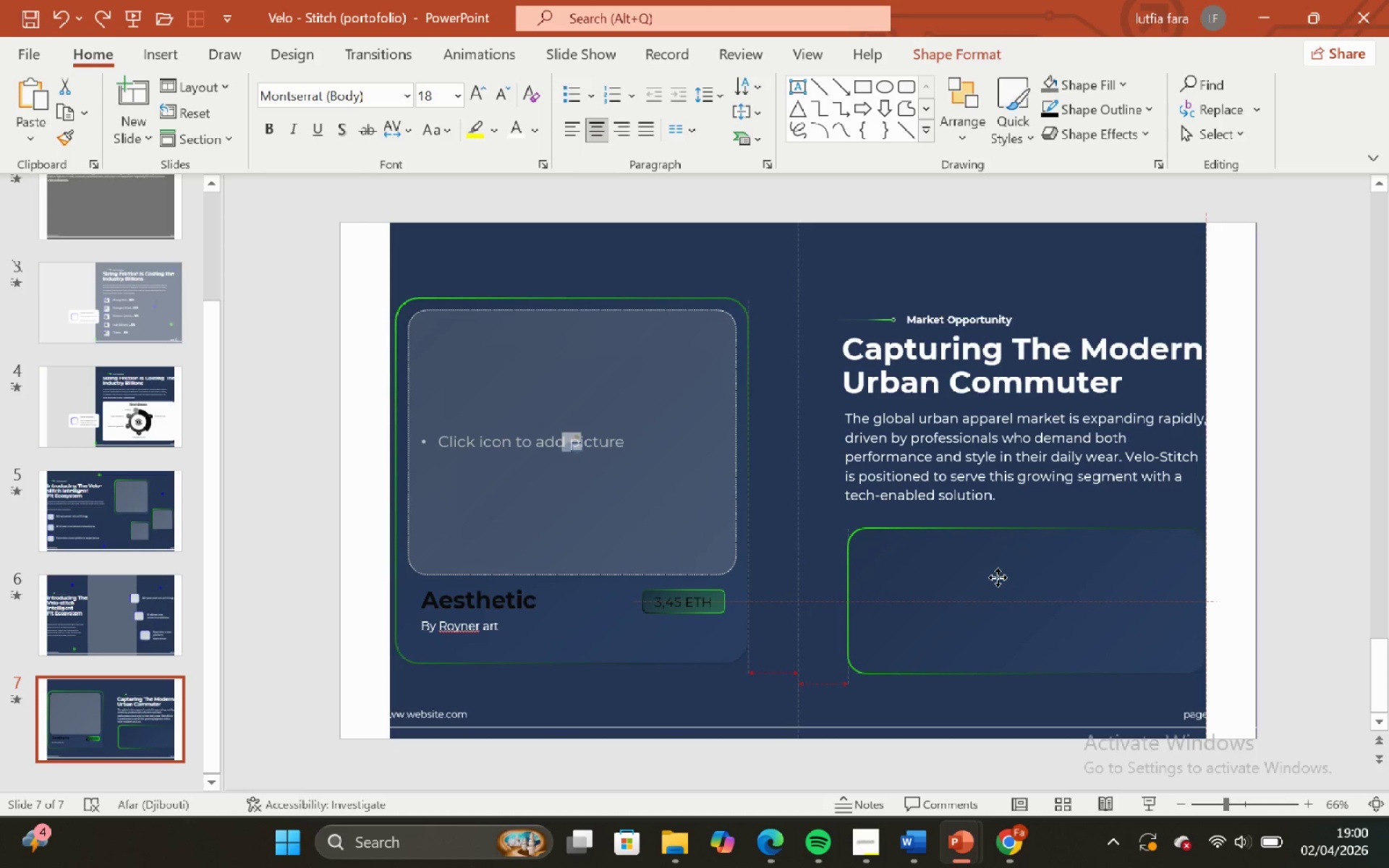 
key(Control+Z)
 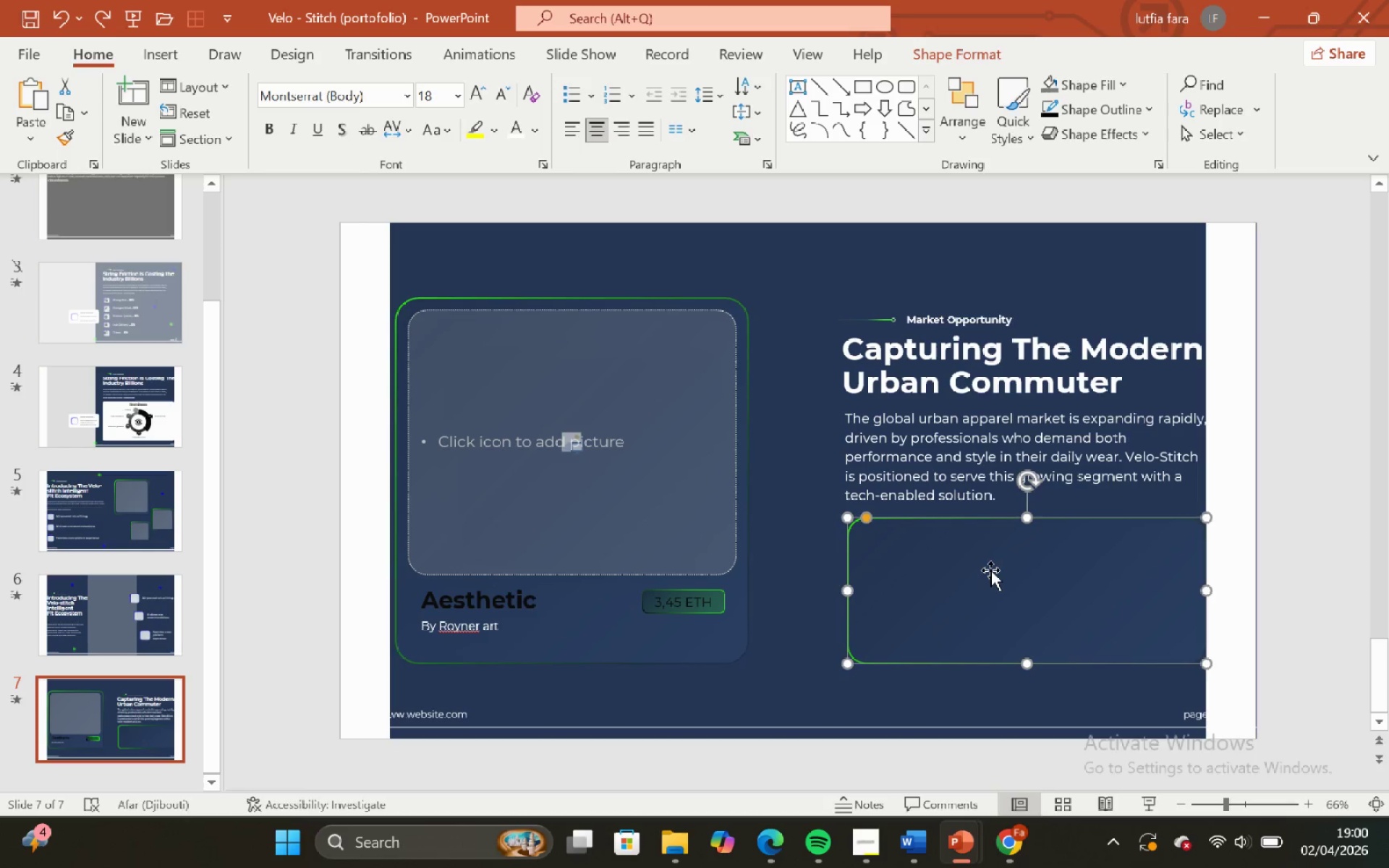 
hold_key(key=ShiftLeft, duration=1.47)
left_click_drag(start_coordinate=[998, 566], to_coordinate=[996, 575])
 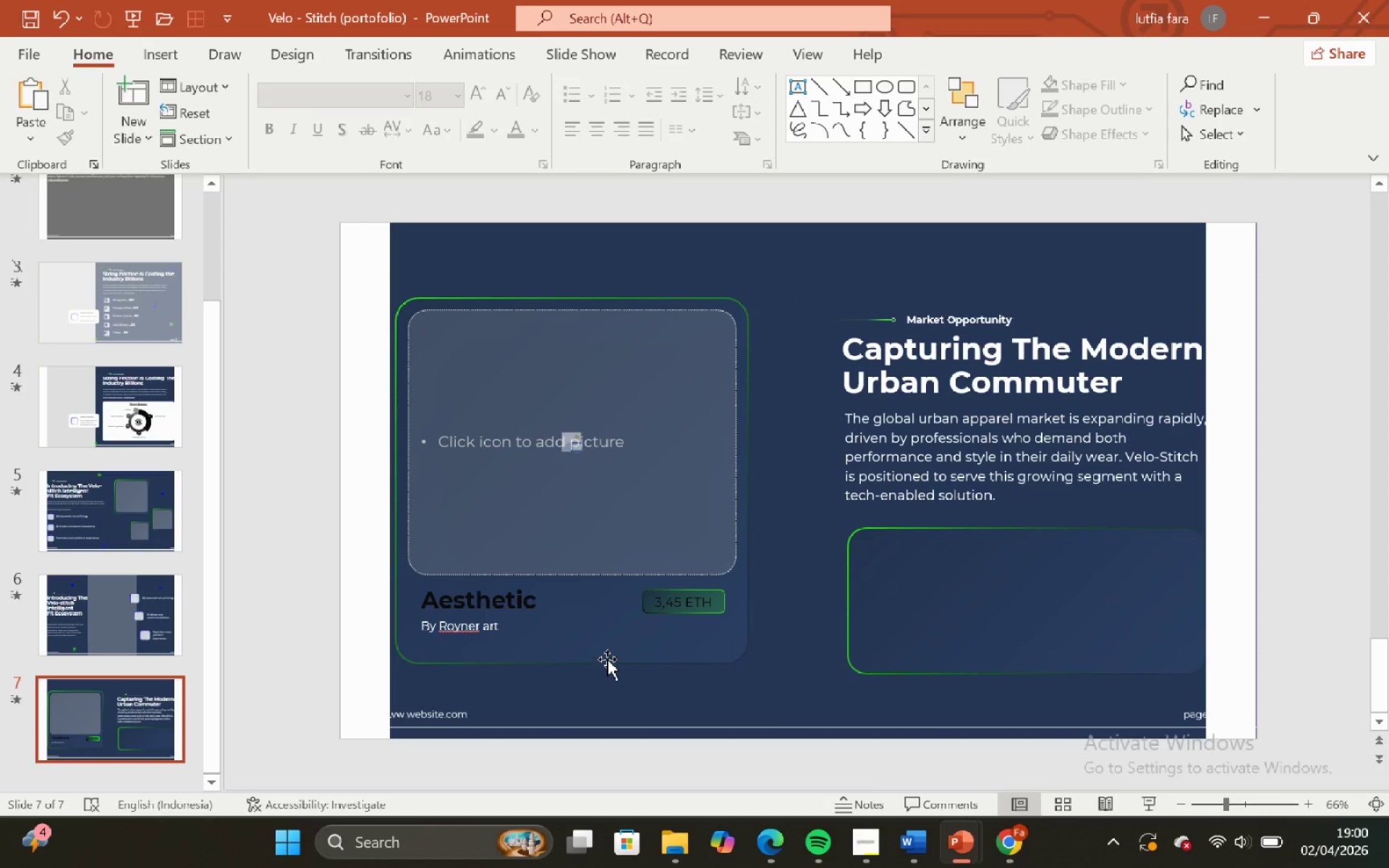 
double_click([607, 659])
 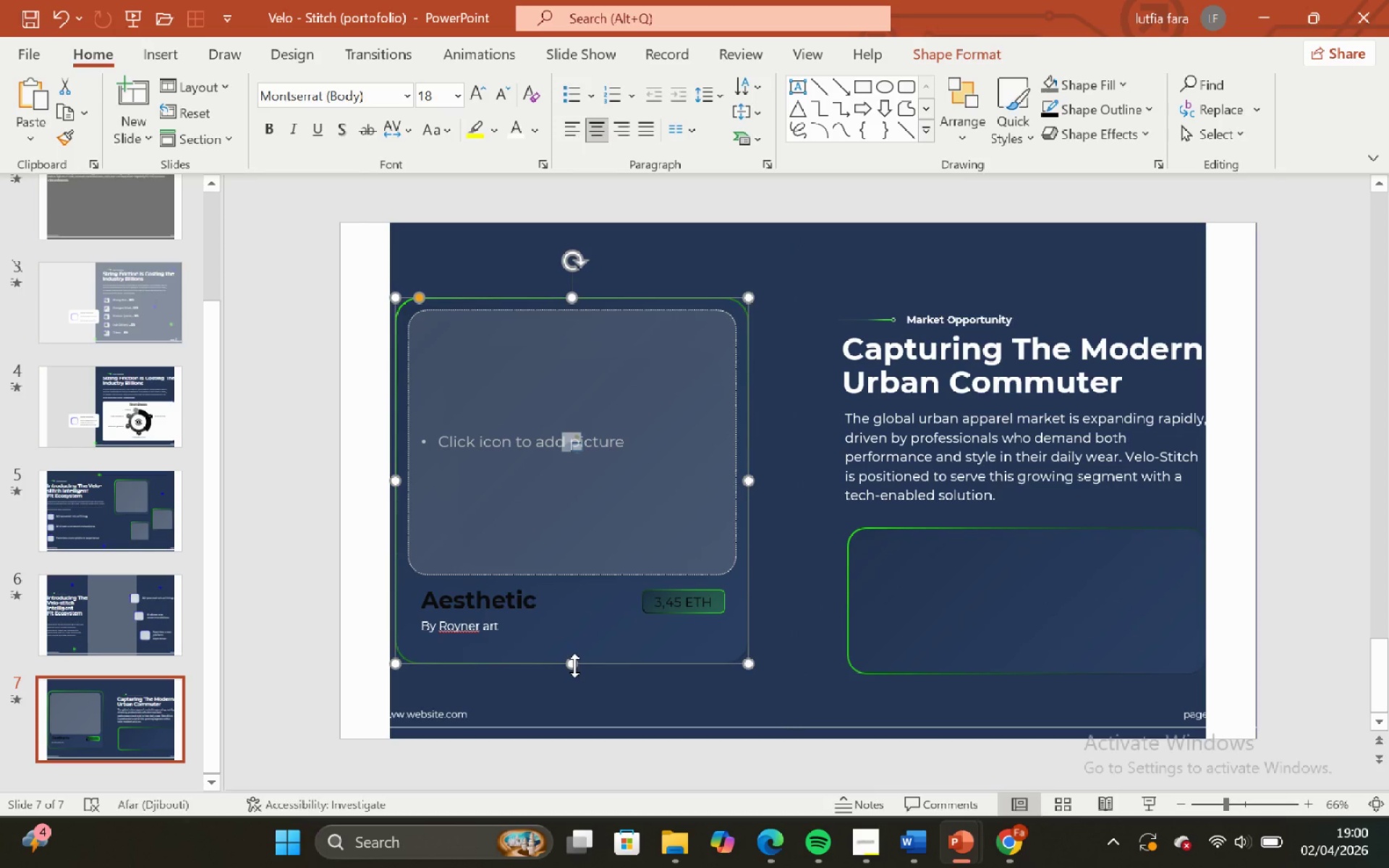 
left_click_drag(start_coordinate=[574, 665], to_coordinate=[578, 676])
 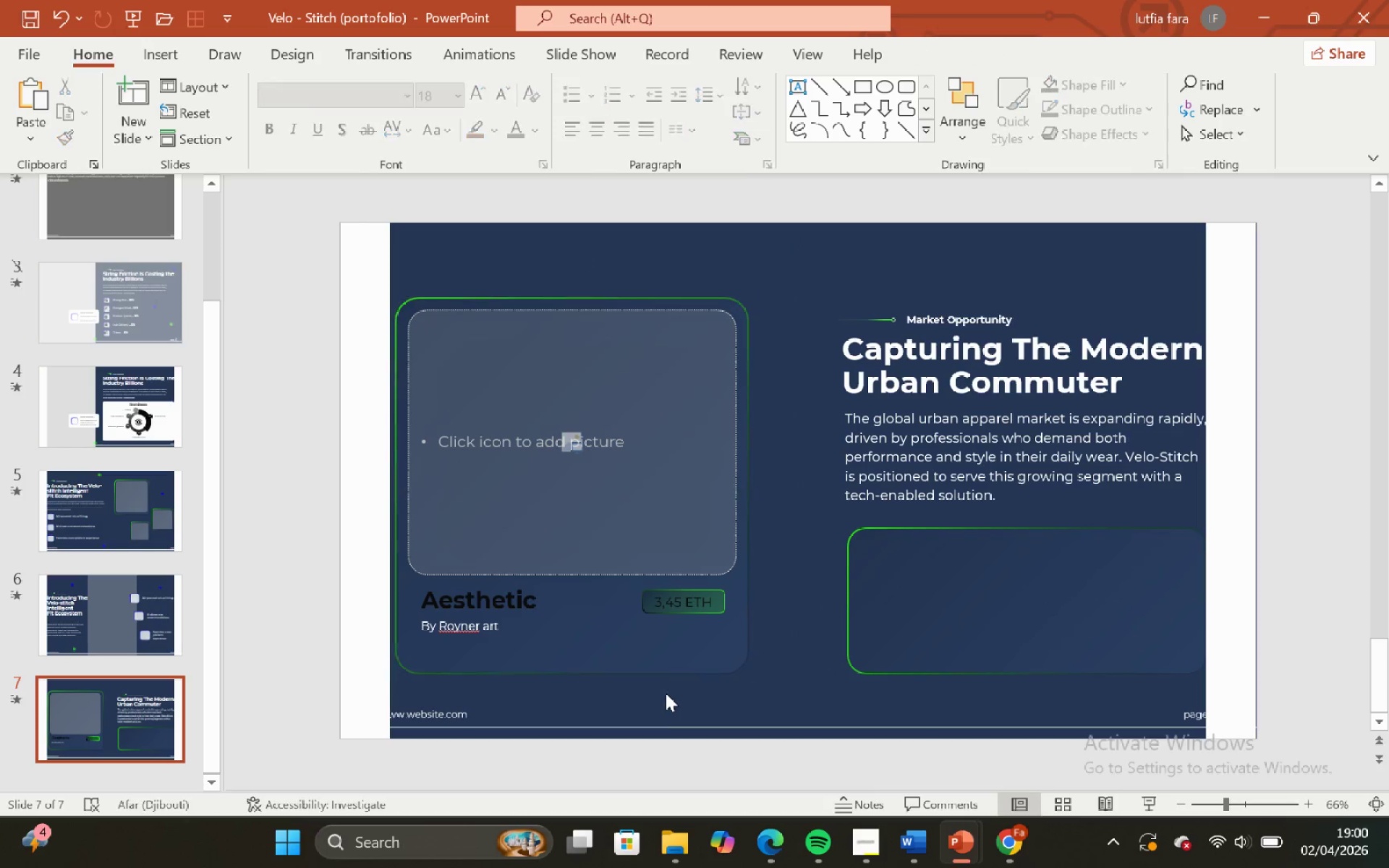 
hold_key(key=ShiftLeft, duration=1.03)
 